 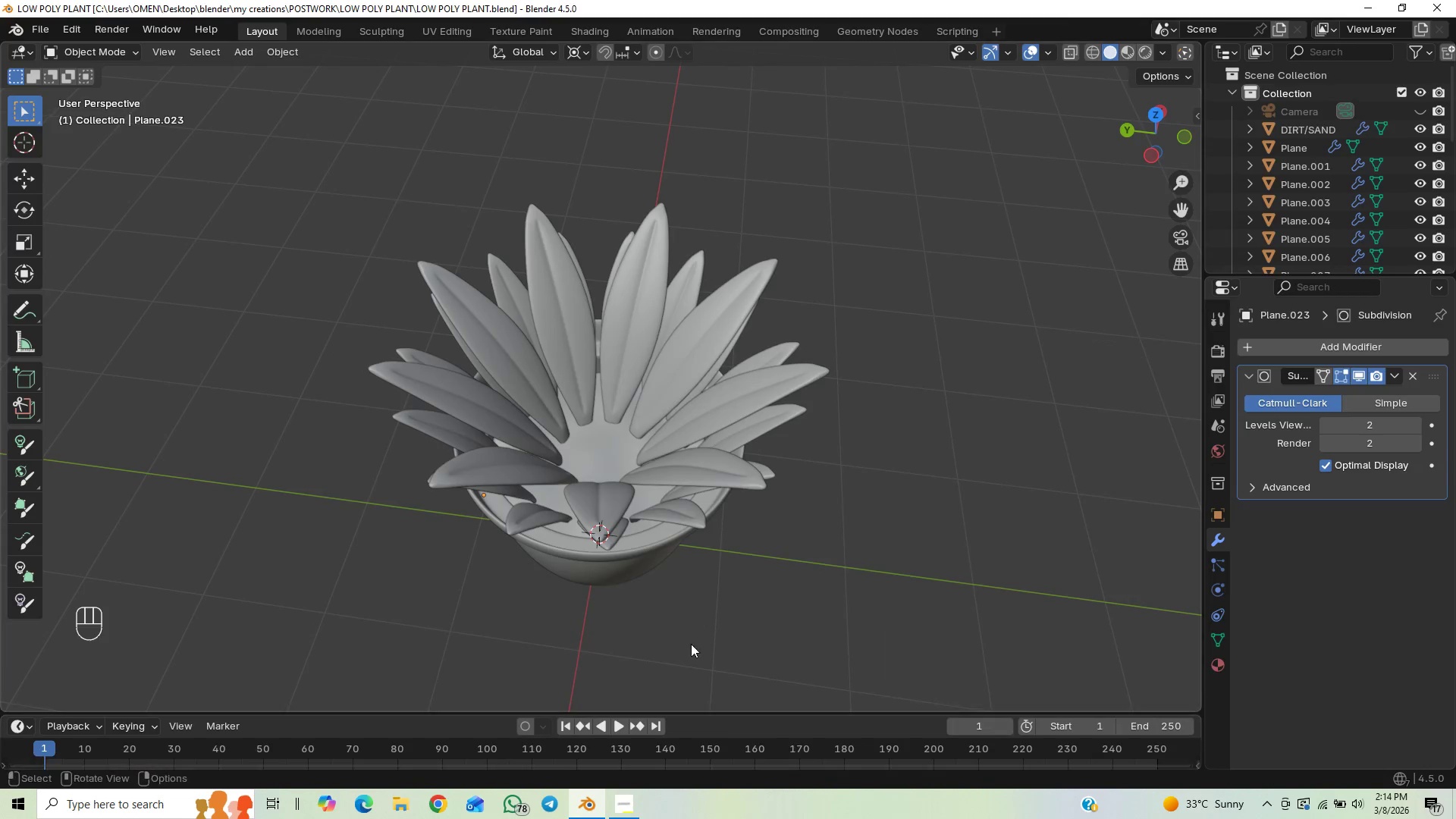 
key(Control+S)
 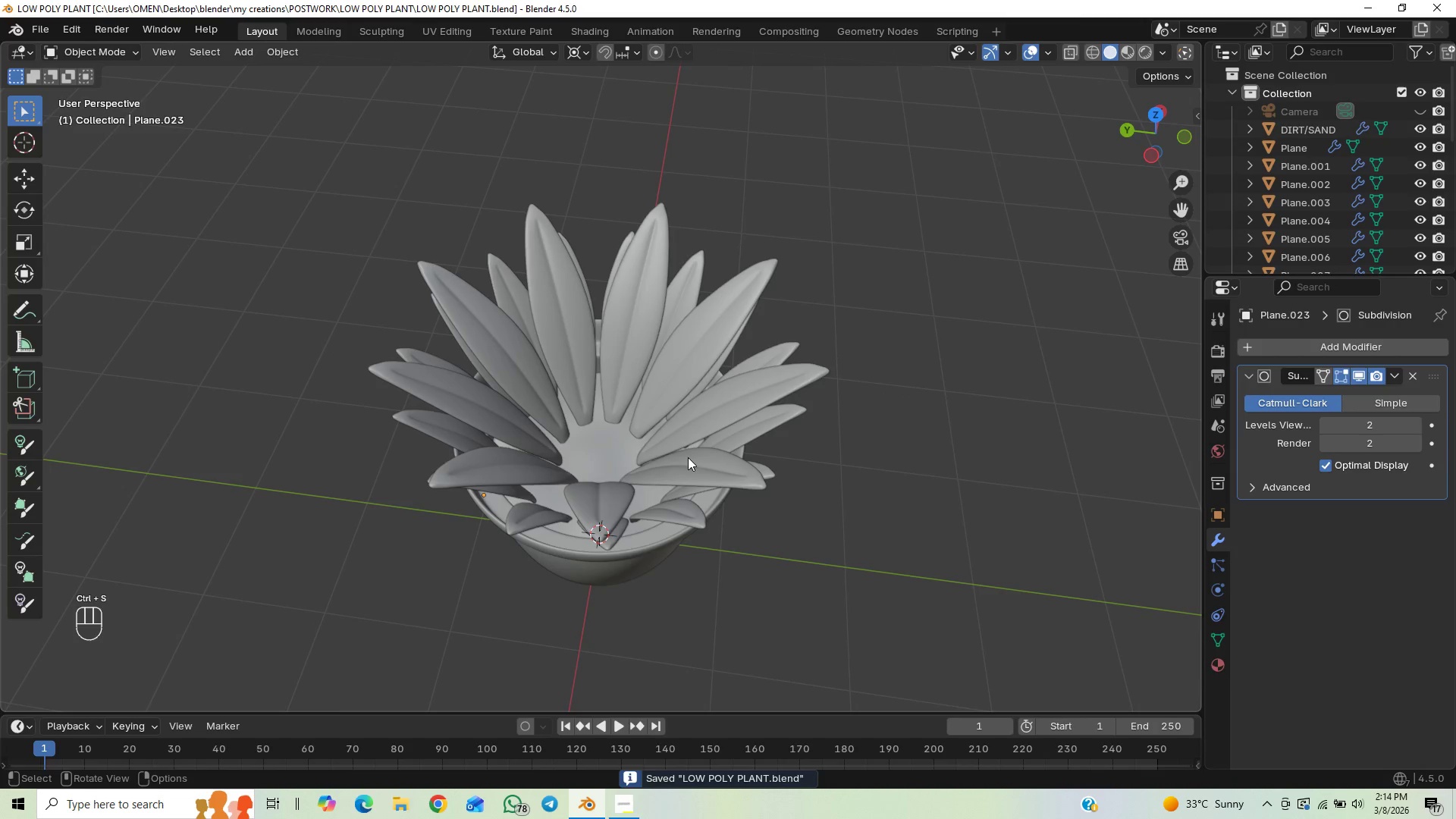 
scroll: coordinate [689, 451], scroll_direction: up, amount: 1.0
 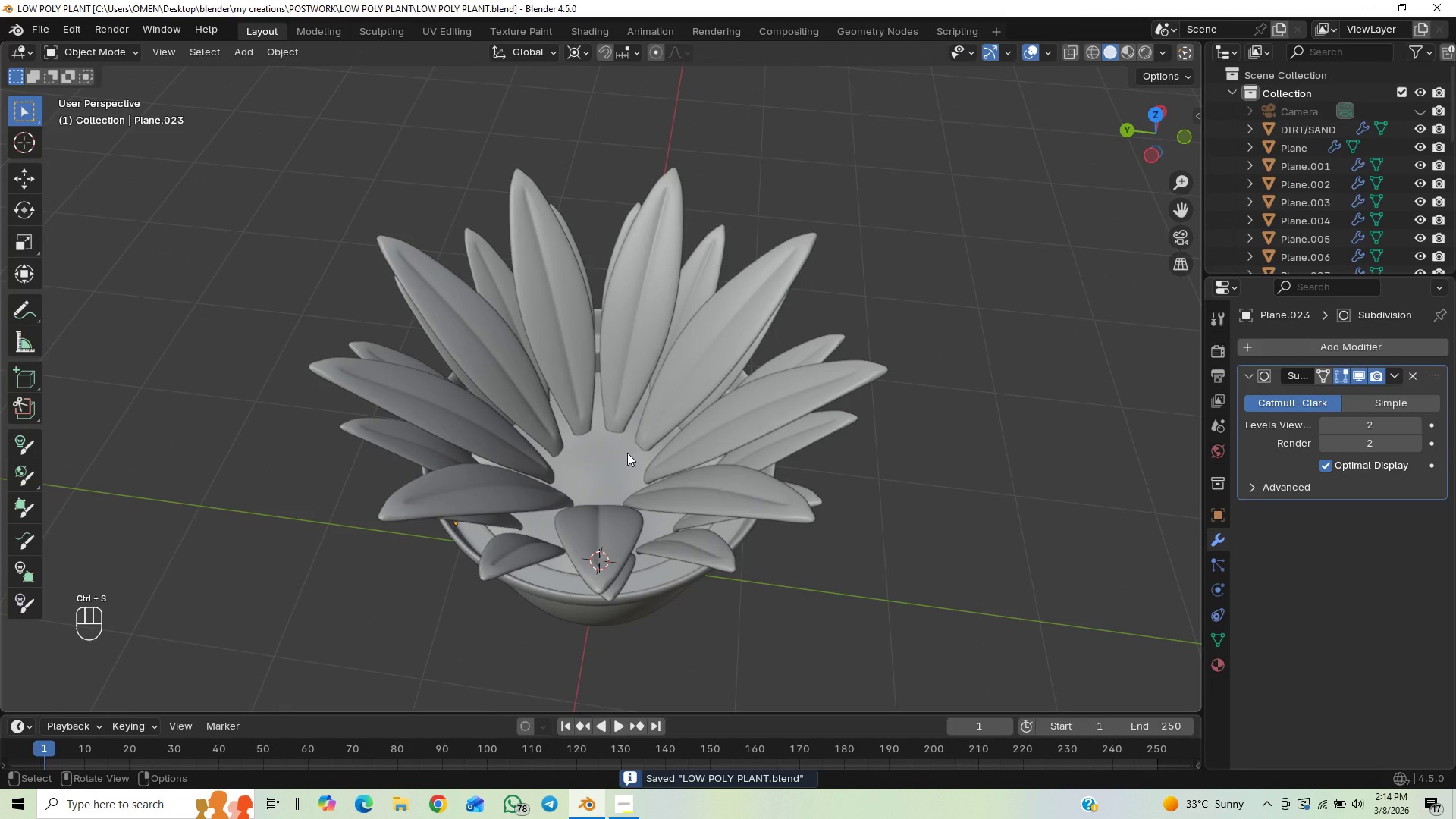 
scroll: coordinate [683, 466], scroll_direction: down, amount: 3.0
 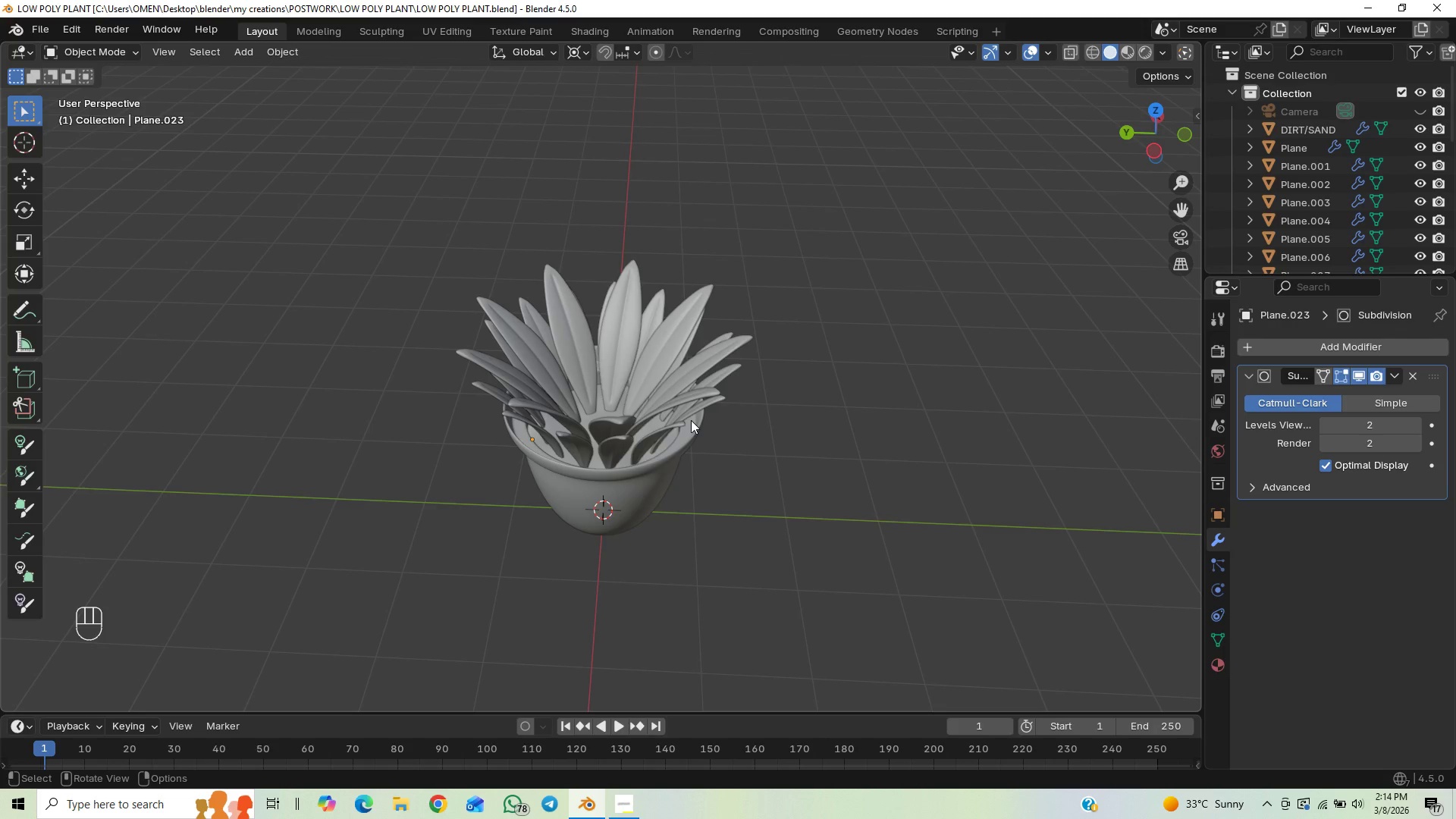 
wait(5.06)
 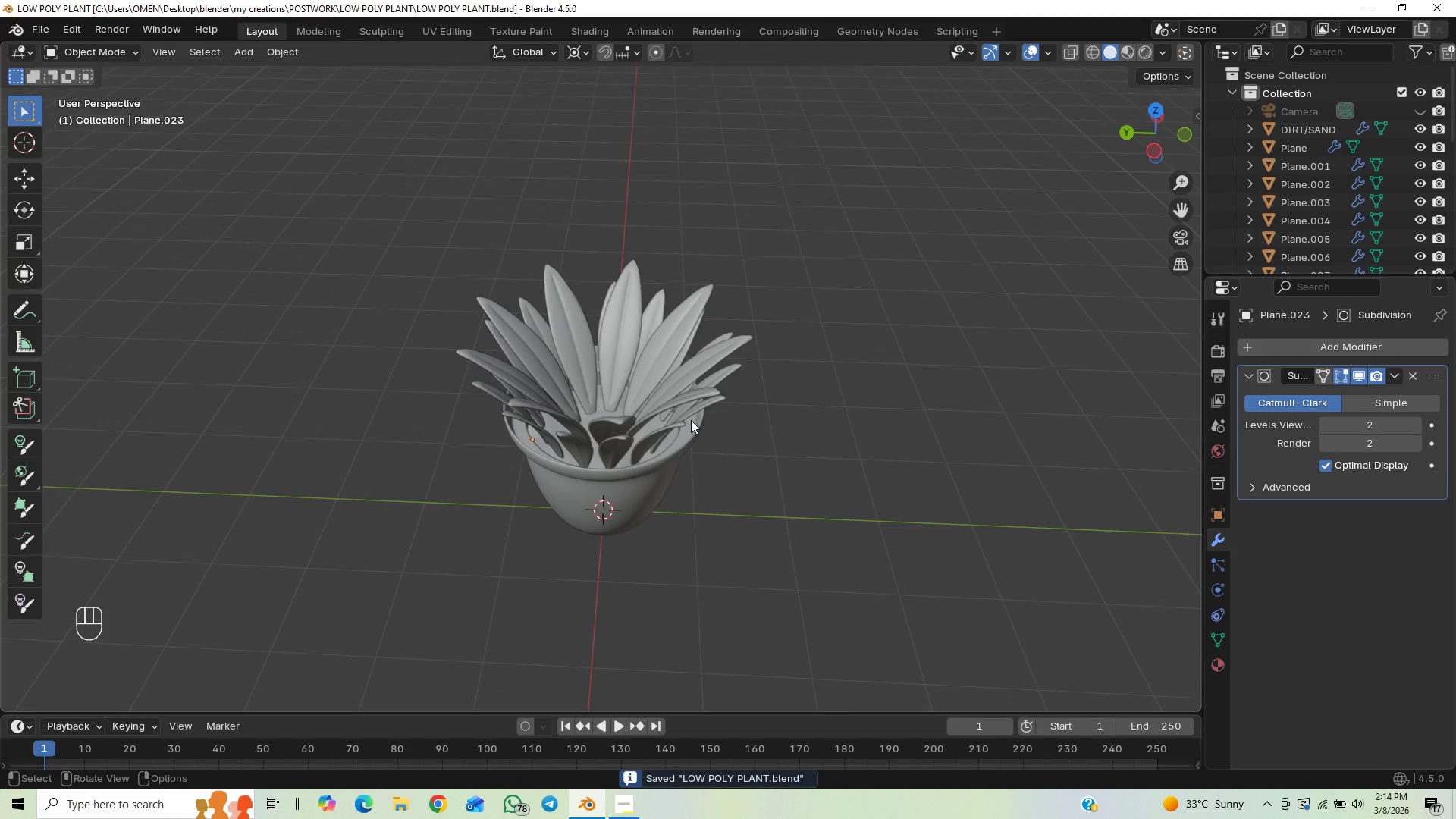 
scroll: coordinate [877, 551], scroll_direction: up, amount: 19.0
 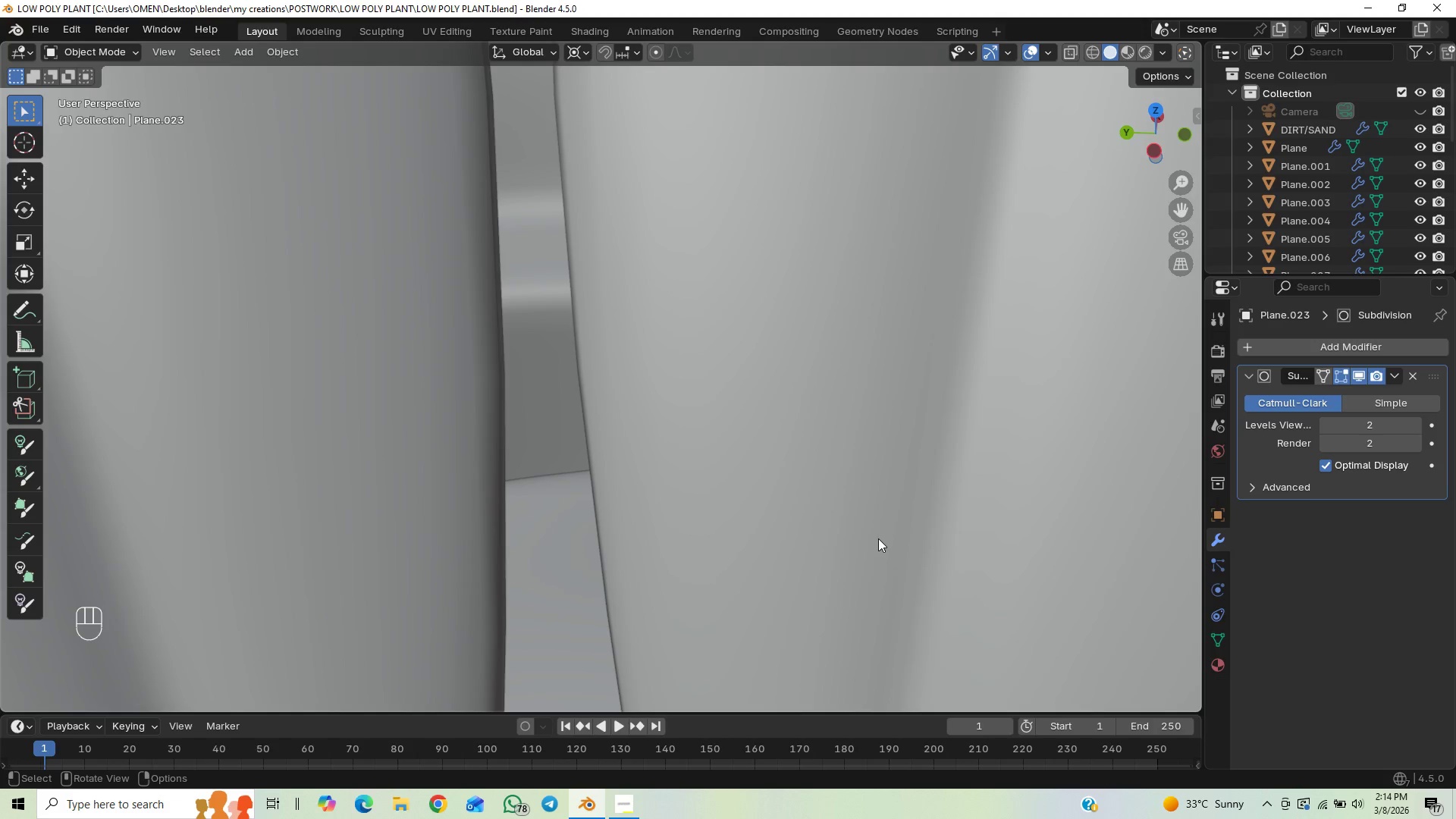 
scroll: coordinate [583, 378], scroll_direction: down, amount: 21.0
 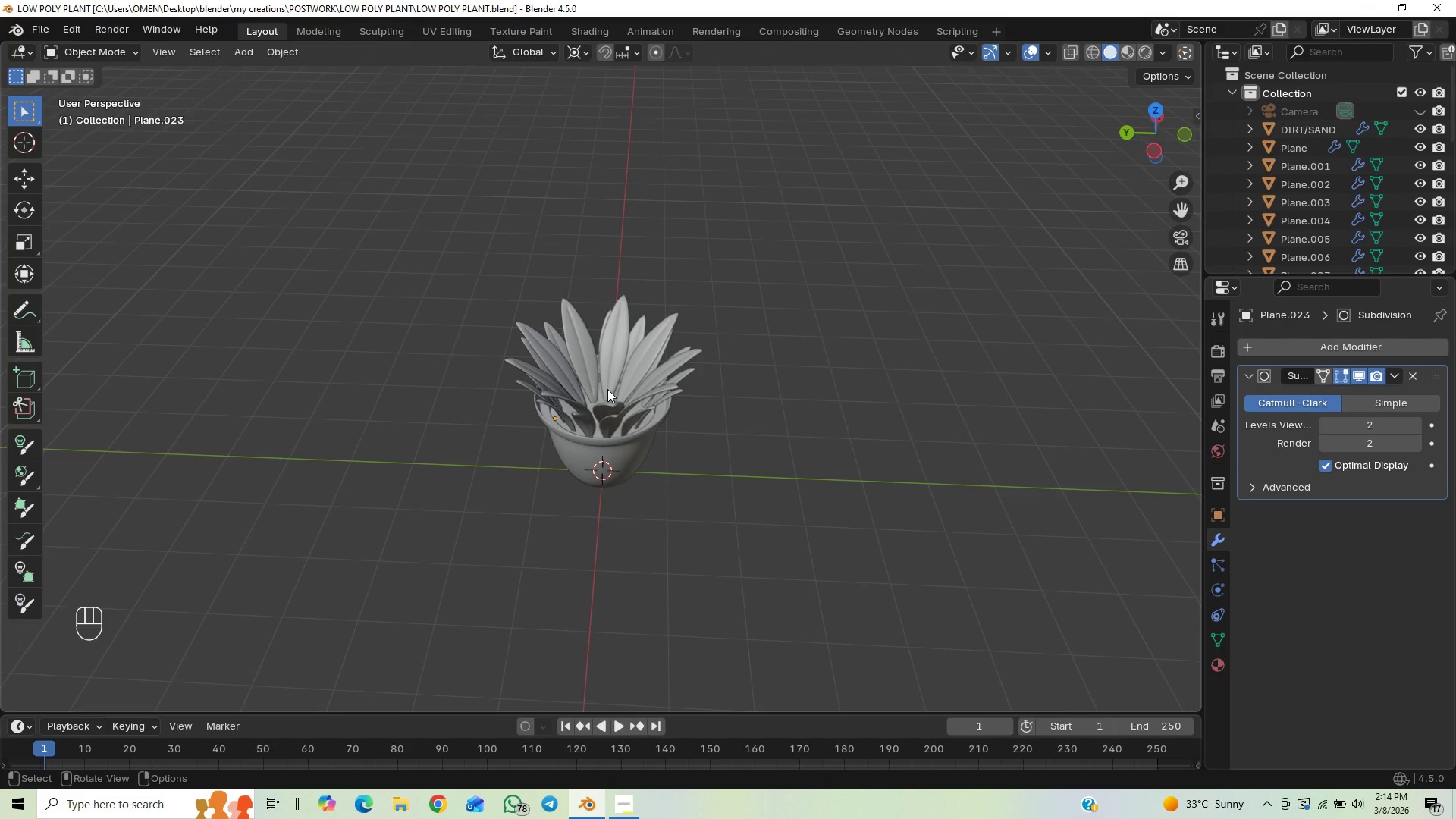 
hold_key(key=ShiftLeft, duration=1.5)
 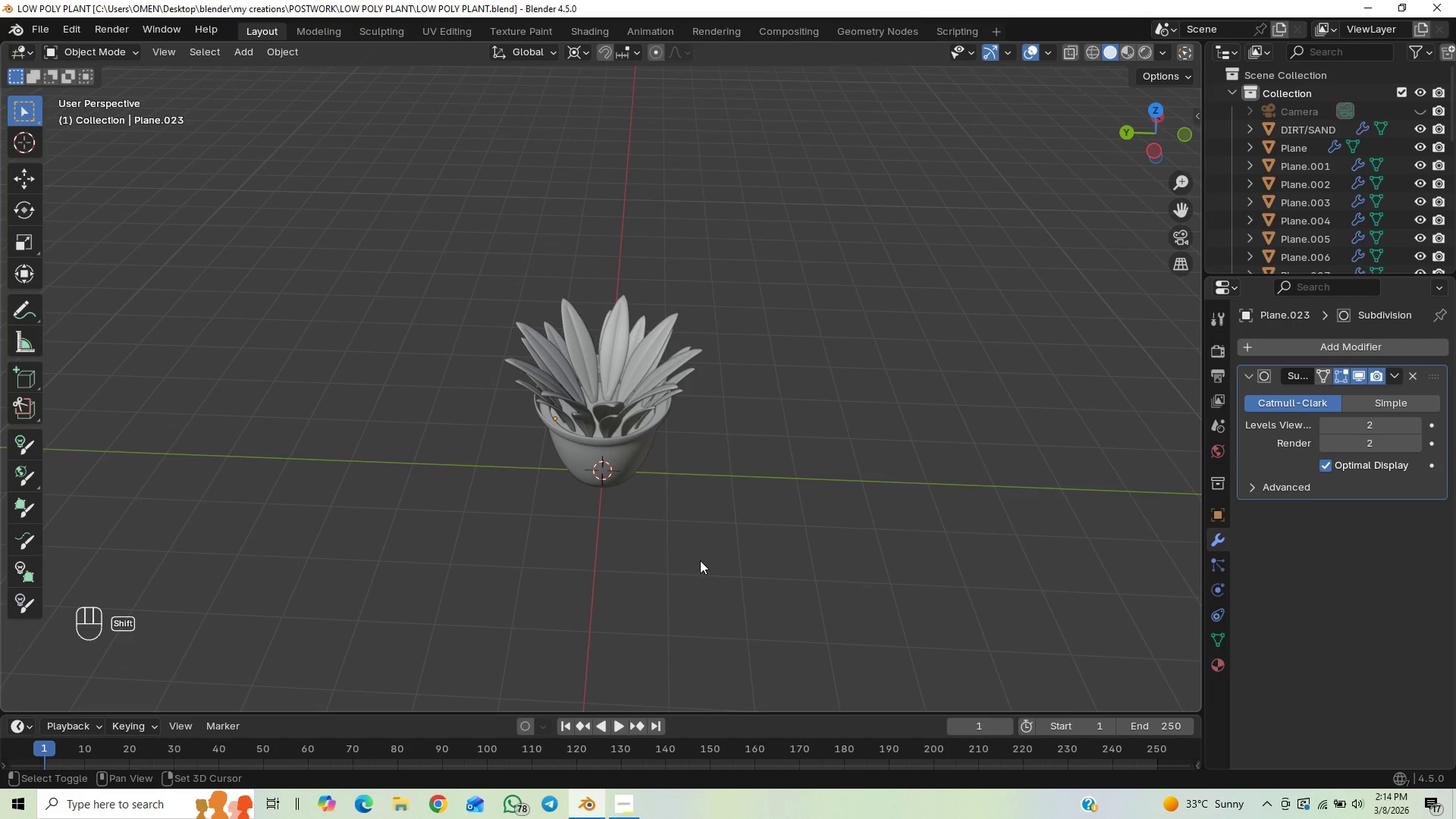 
key(Shift+ShiftLeft)
 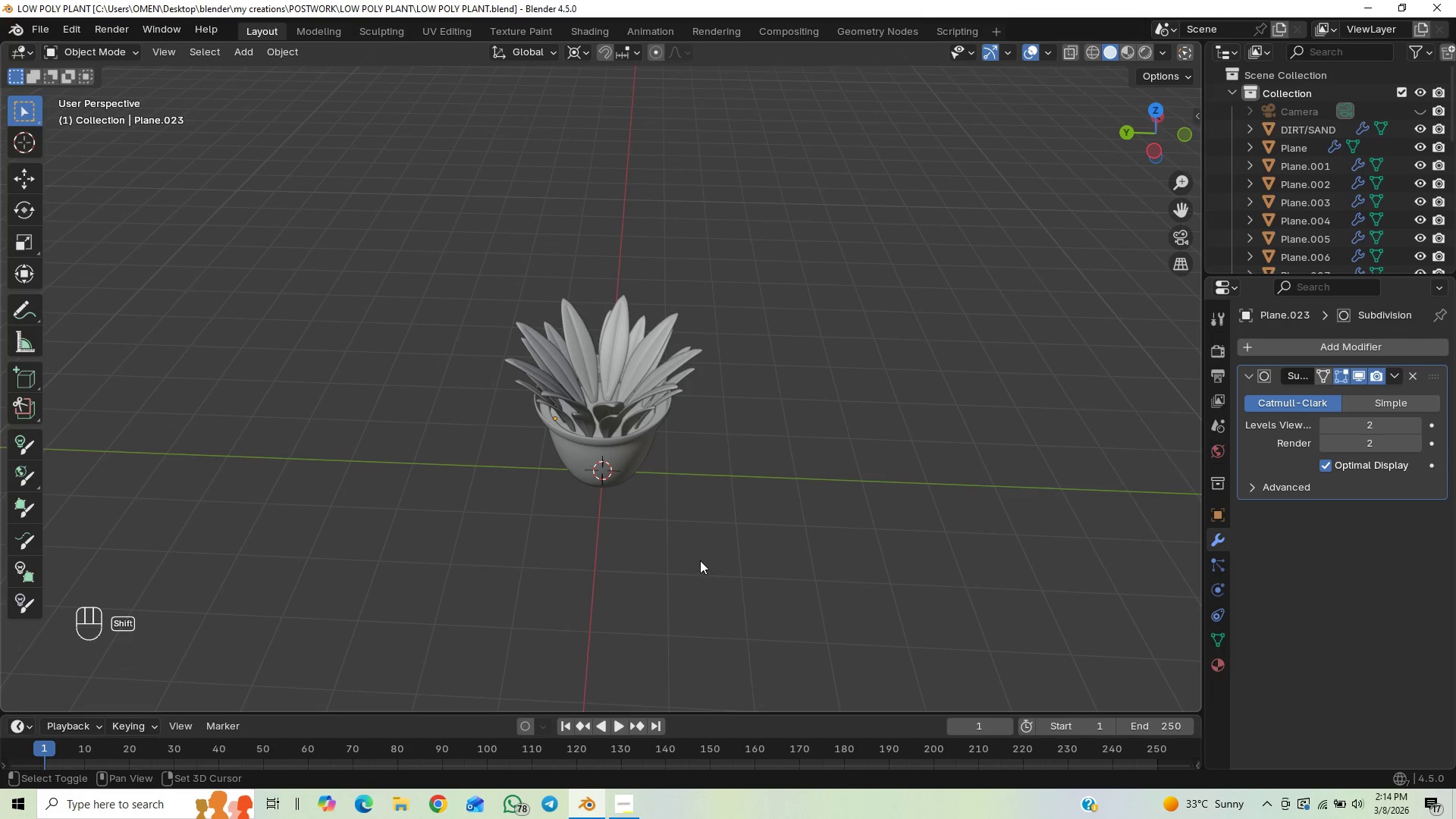 
key(Shift+ShiftLeft)
 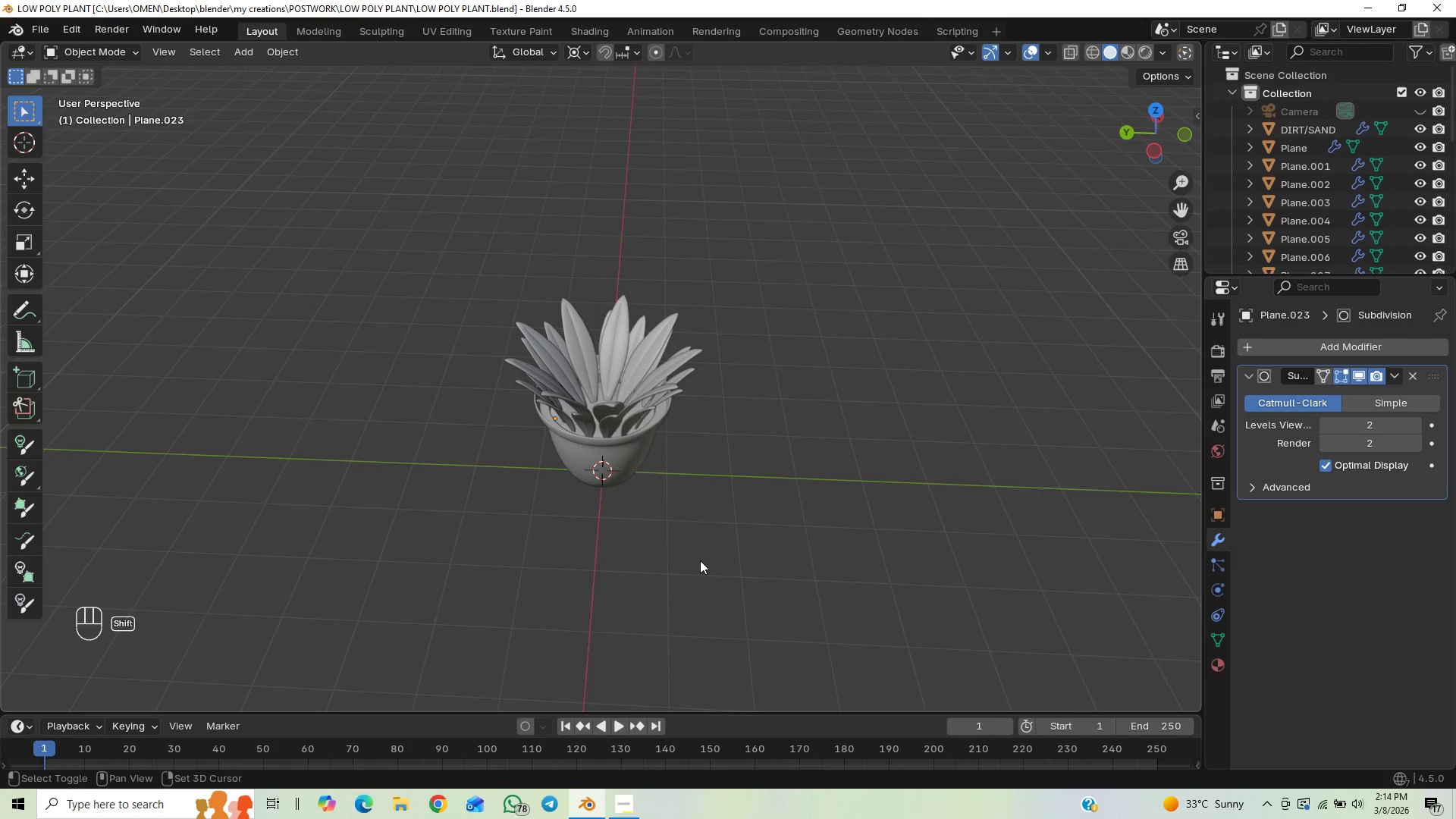 
key(Shift+ShiftLeft)
 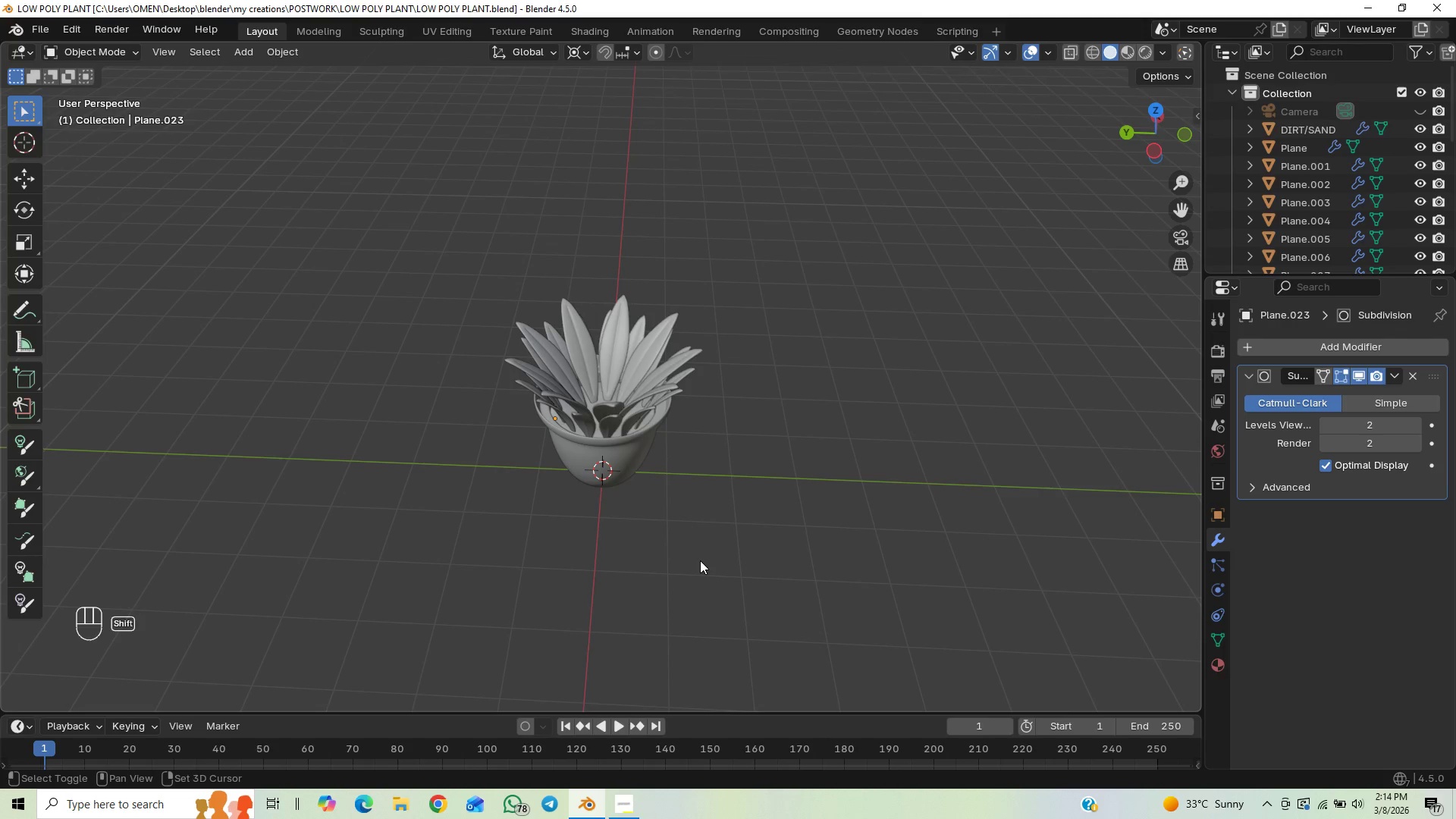 
key(Shift+ShiftLeft)
 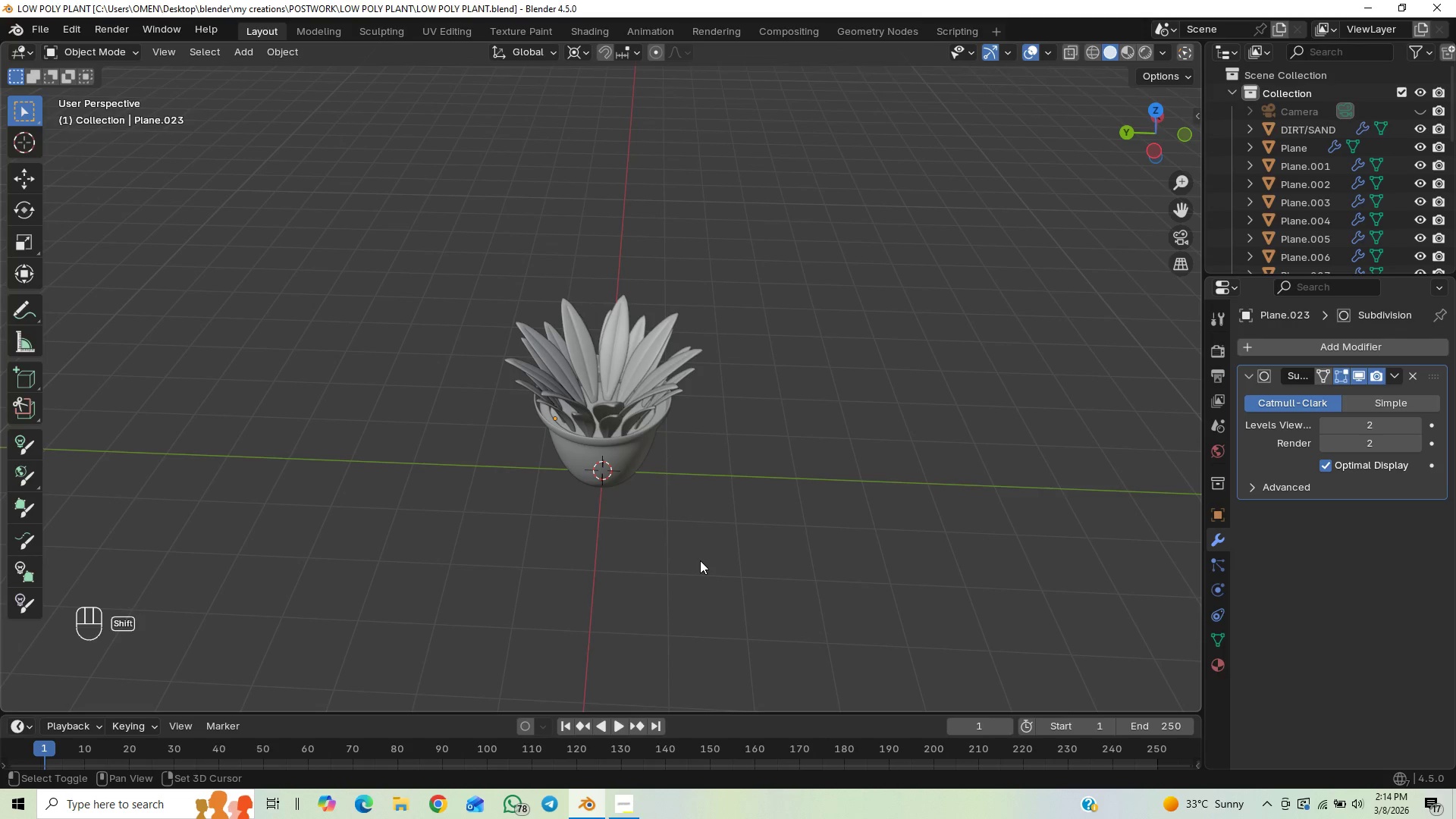 
key(Shift+ShiftLeft)
 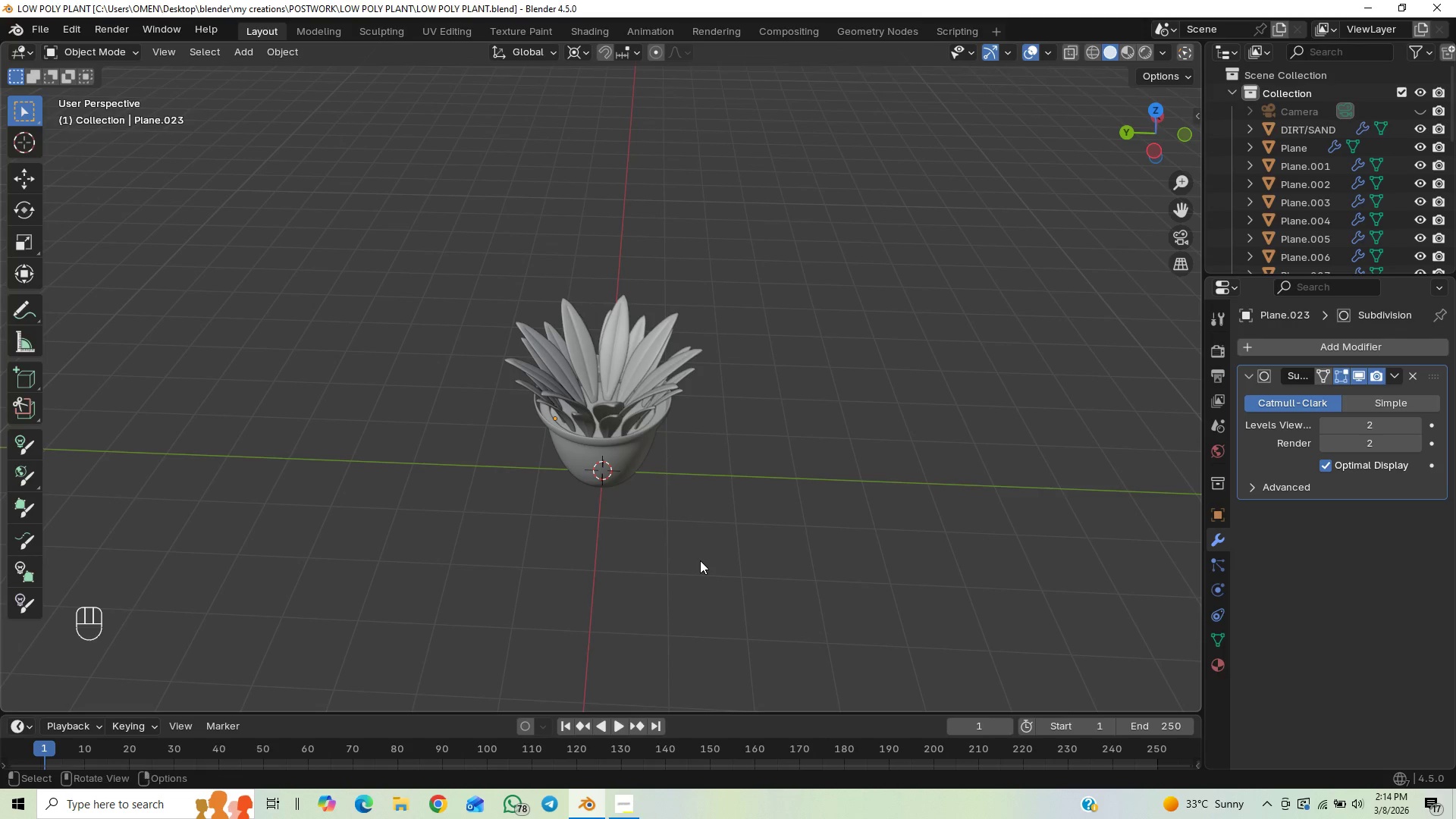 
key(Shift+ShiftLeft)
 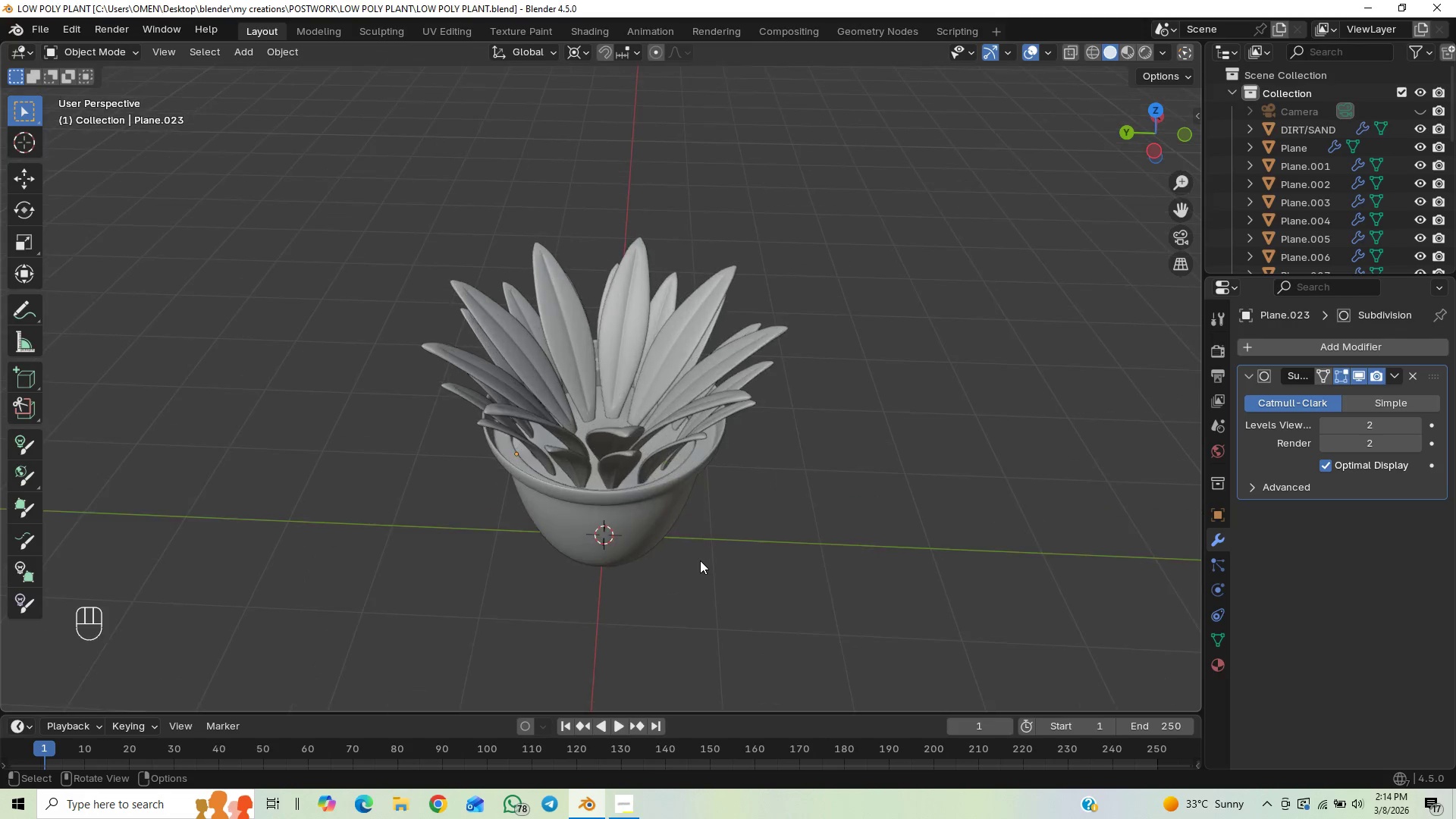 
hold_key(key=ShiftLeft, duration=0.91)
 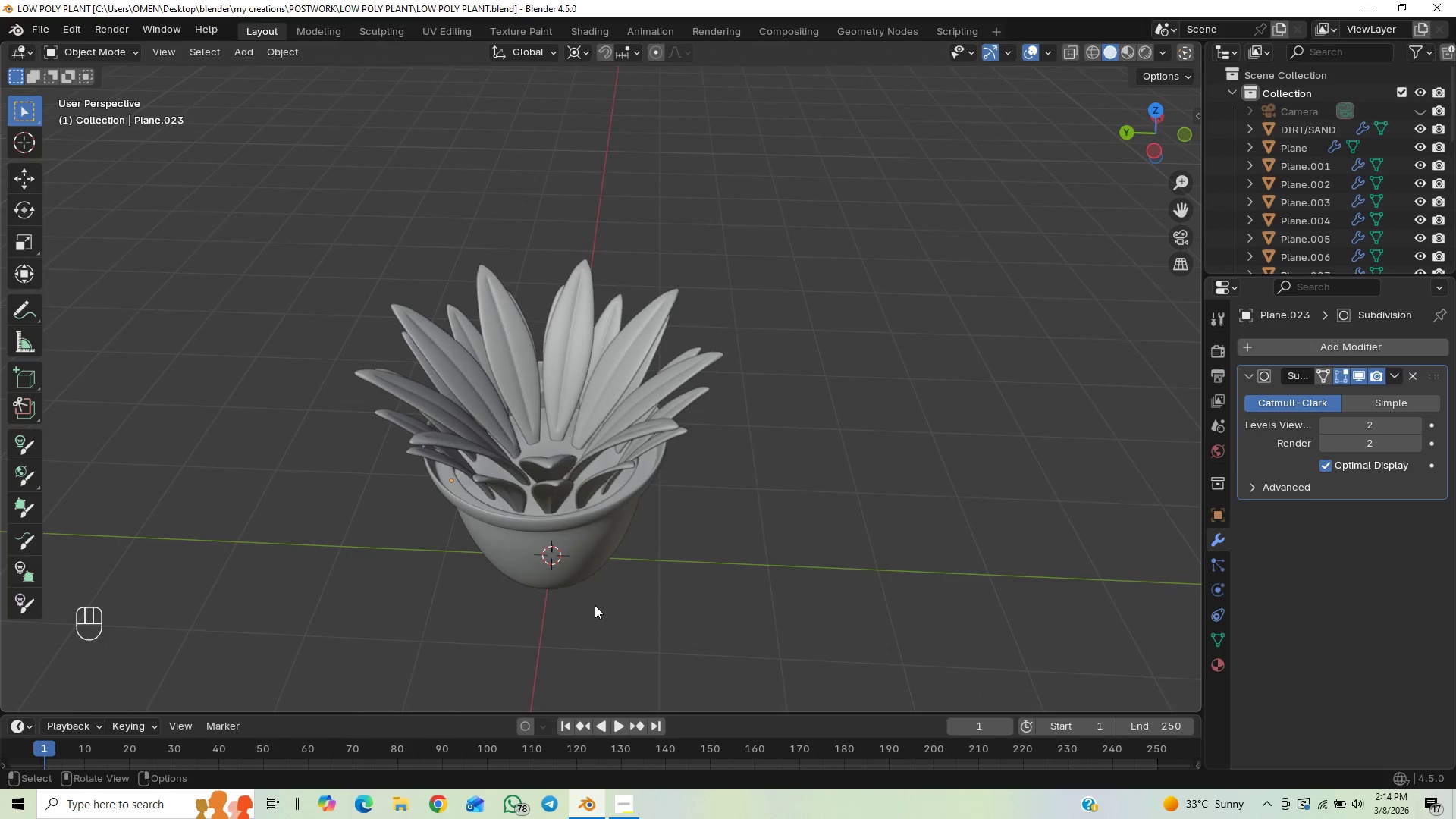 
scroll: coordinate [595, 607], scroll_direction: up, amount: 13.0
 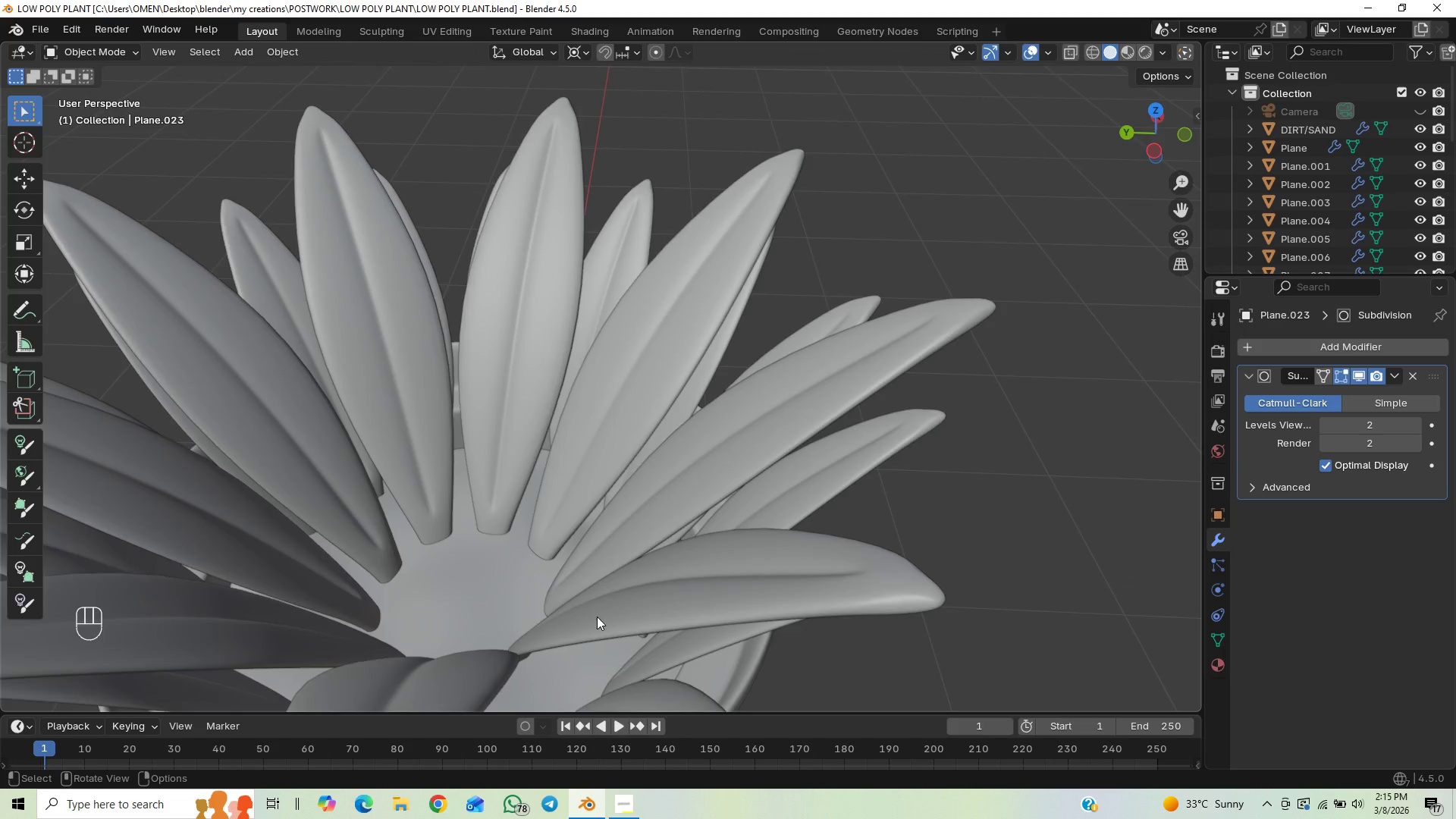 
scroll: coordinate [597, 617], scroll_direction: down, amount: 1.0
 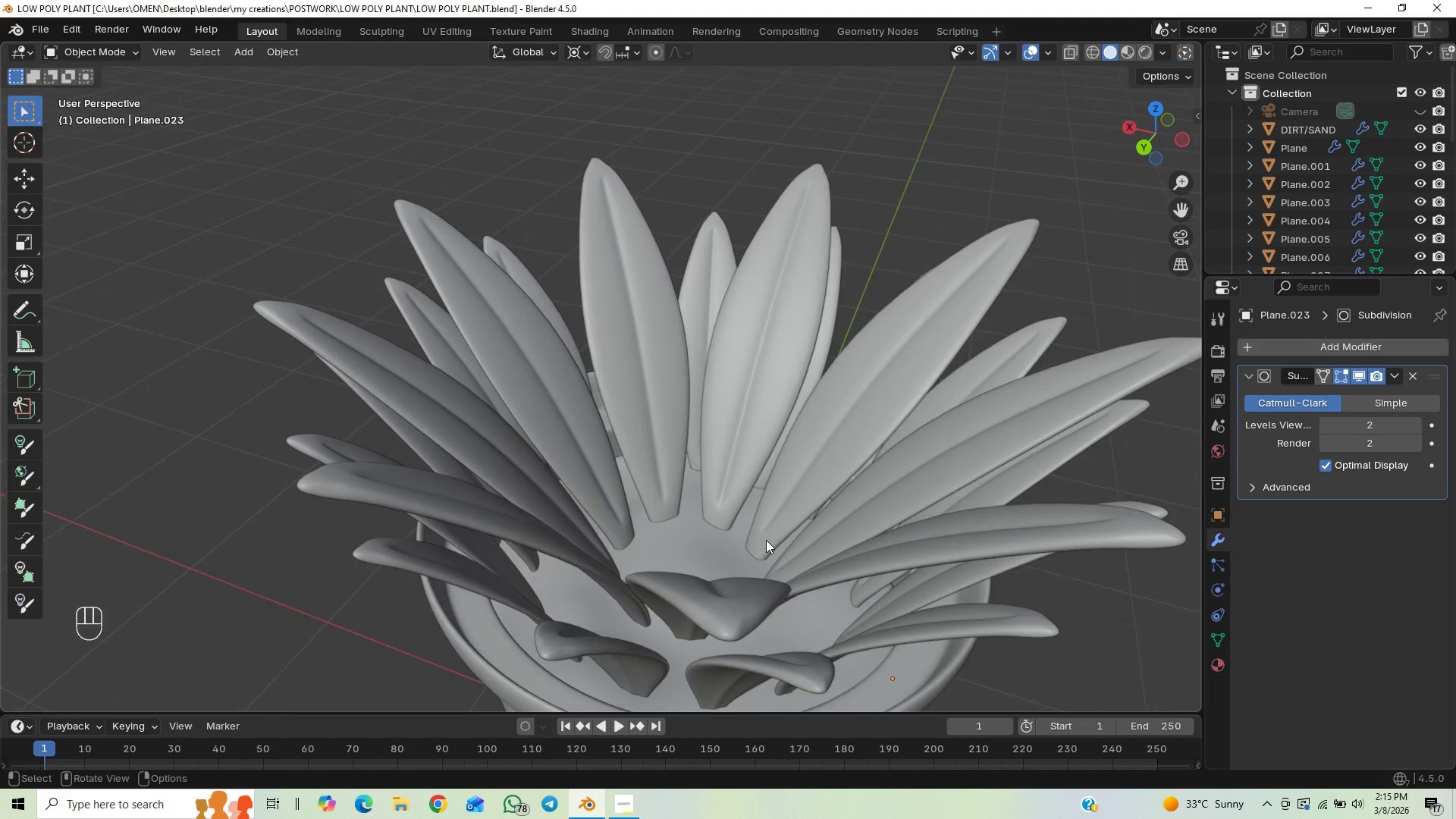 
key(Home)
 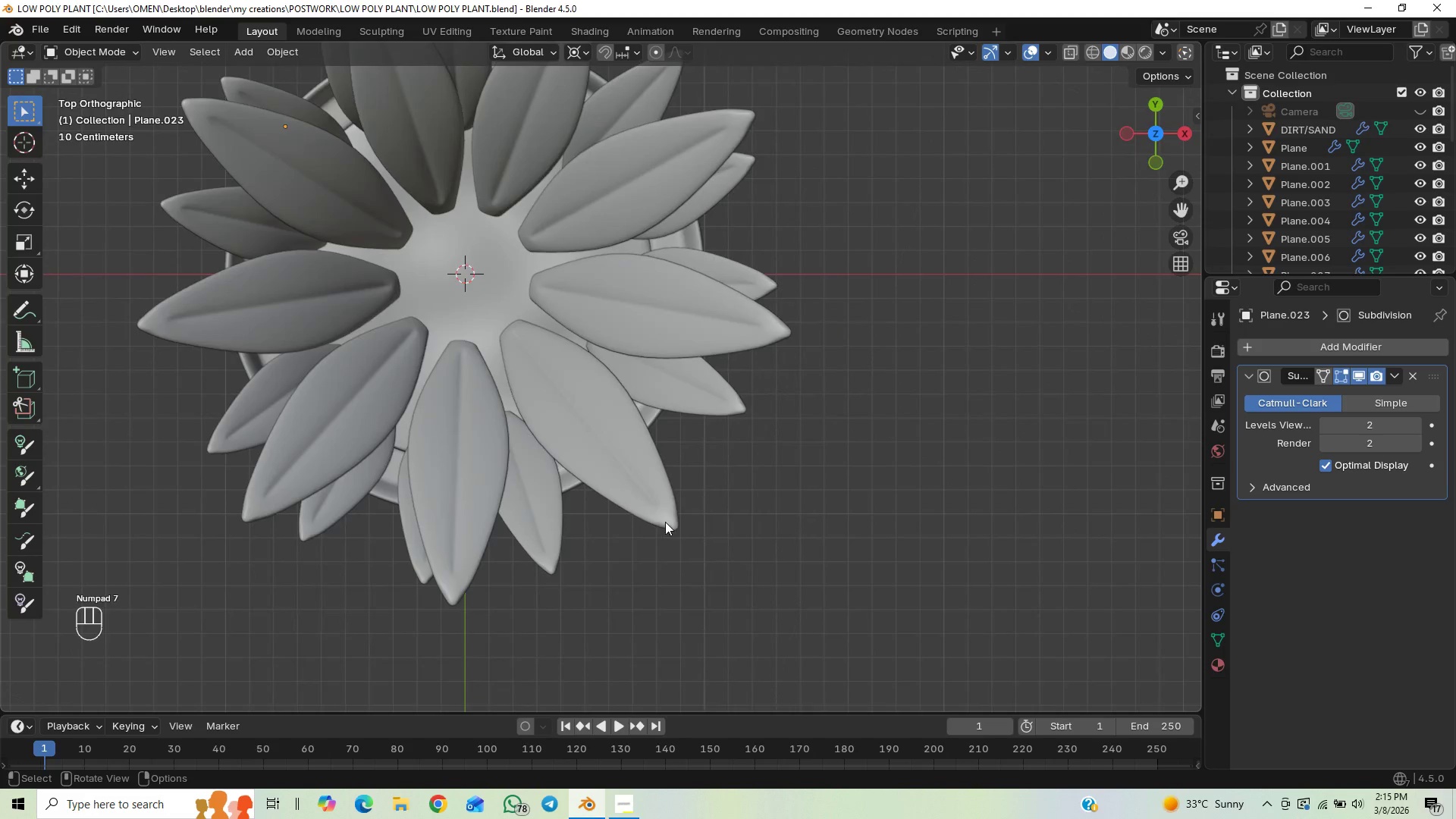 
scroll: coordinate [651, 513], scroll_direction: down, amount: 3.0
 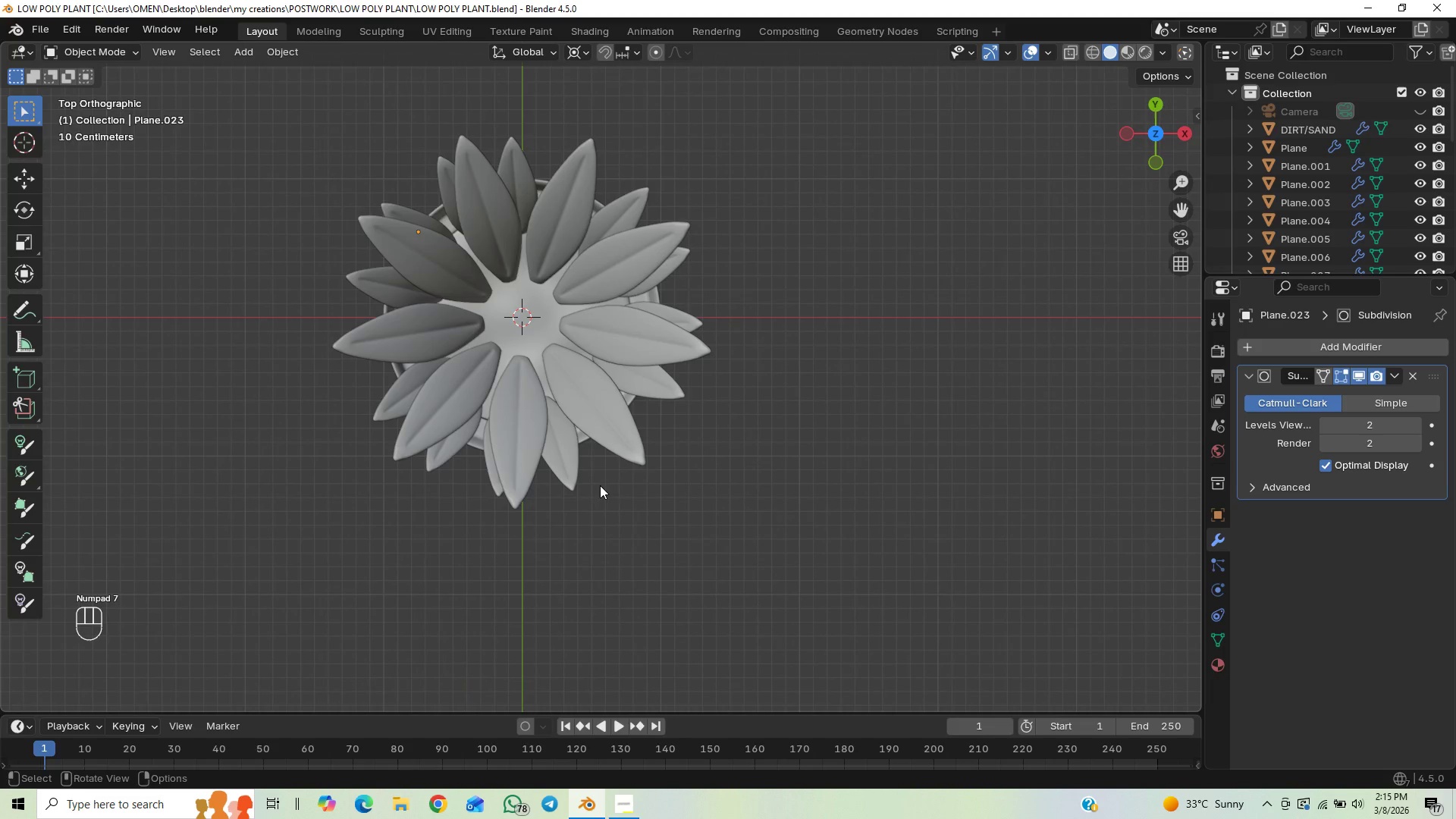 
hold_key(key=ShiftLeft, duration=0.77)
 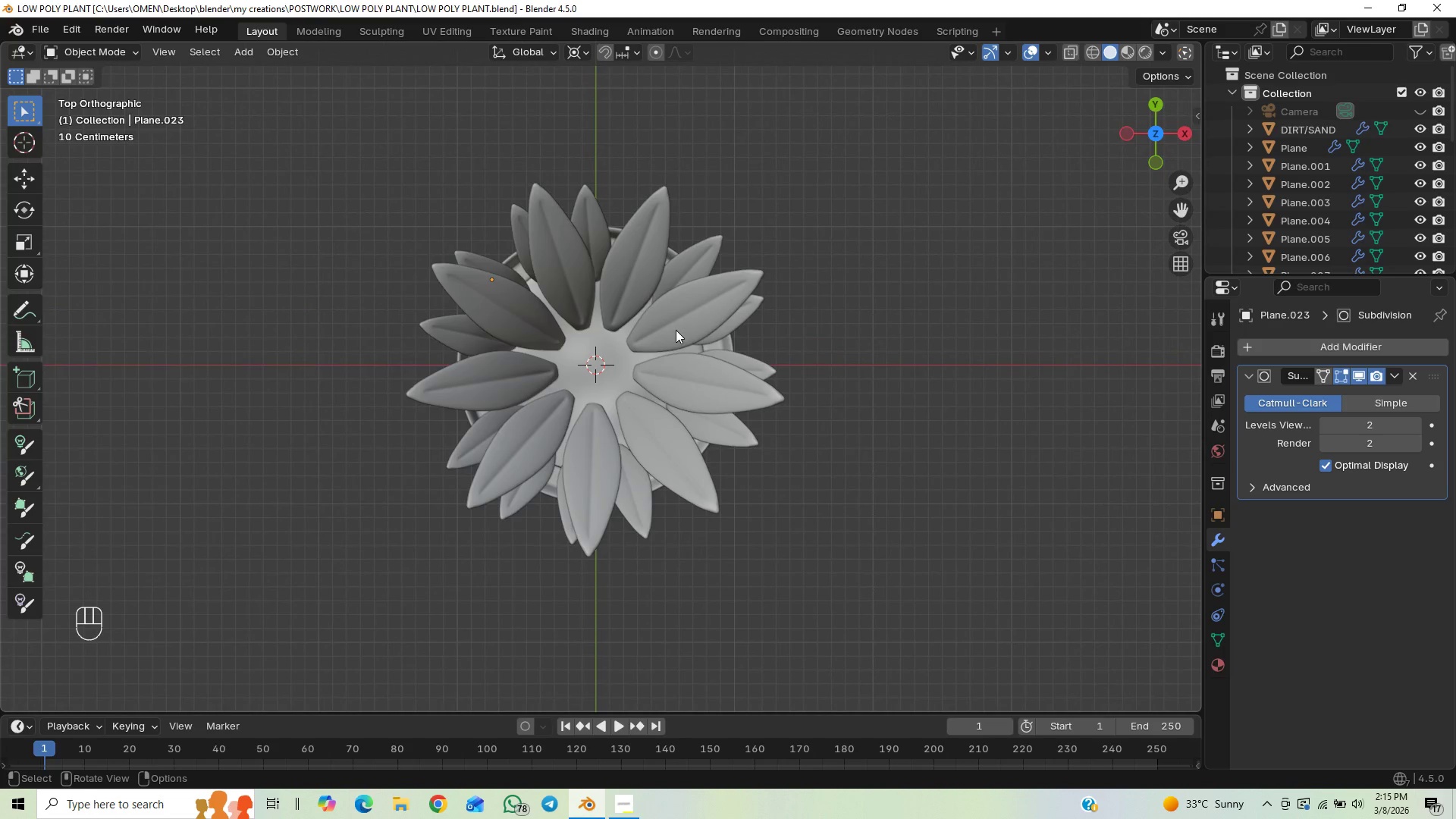 
hold_key(key=ShiftLeft, duration=1.64)
scroll: coordinate [657, 337], scroll_direction: up, amount: 1.0
 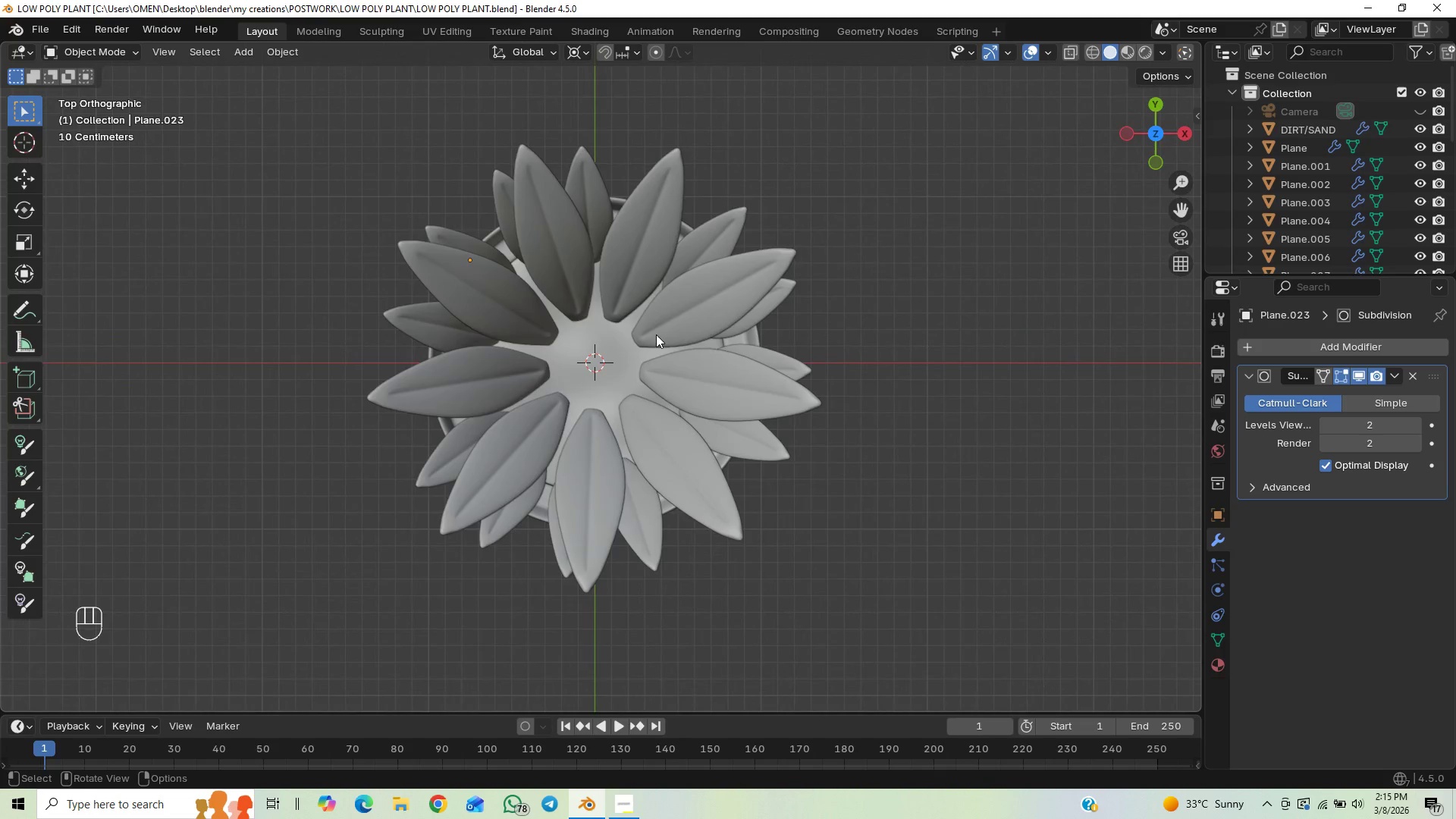 
hold_key(key=ShiftLeft, duration=0.78)
 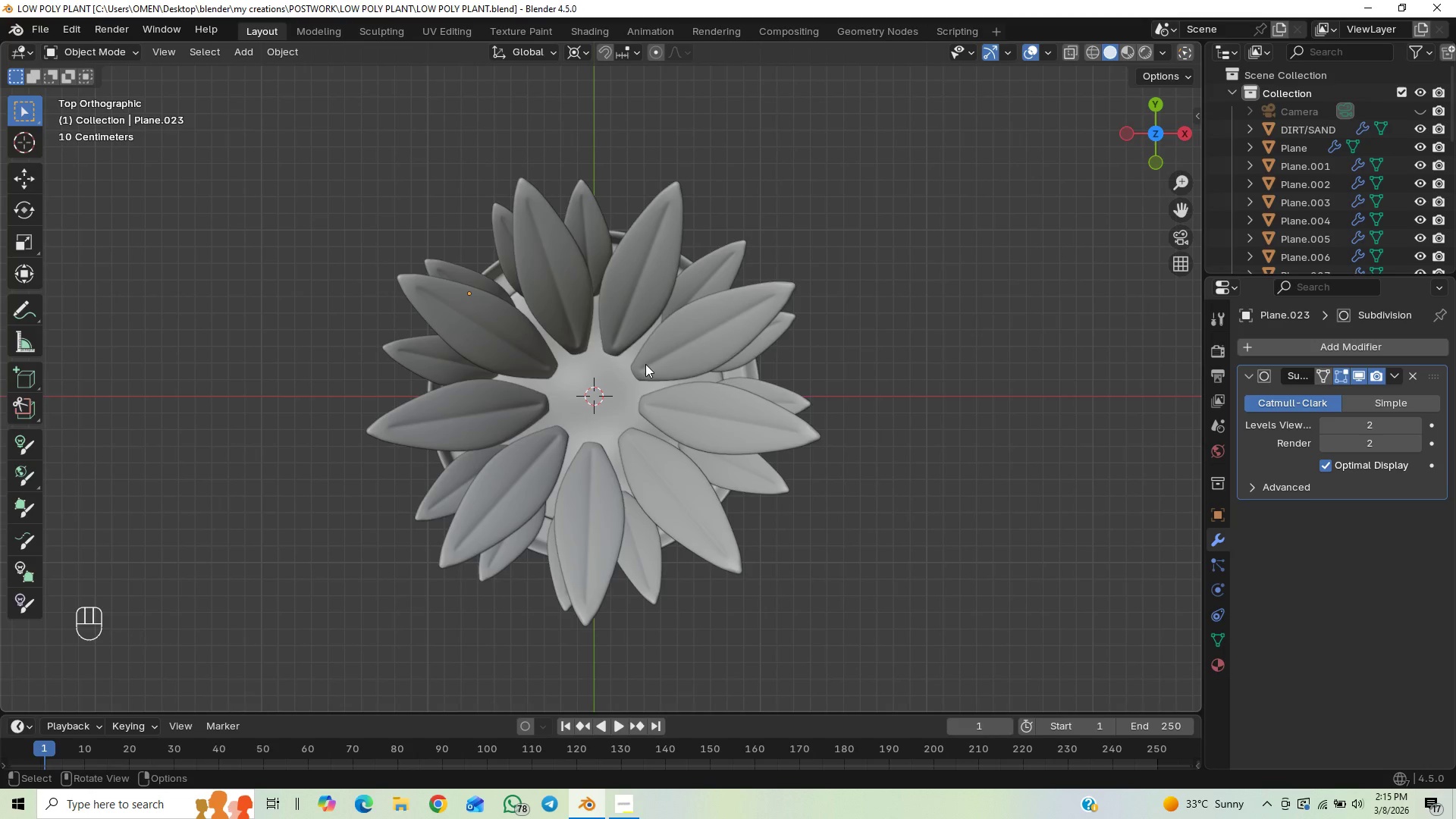 
key(Control+S)
 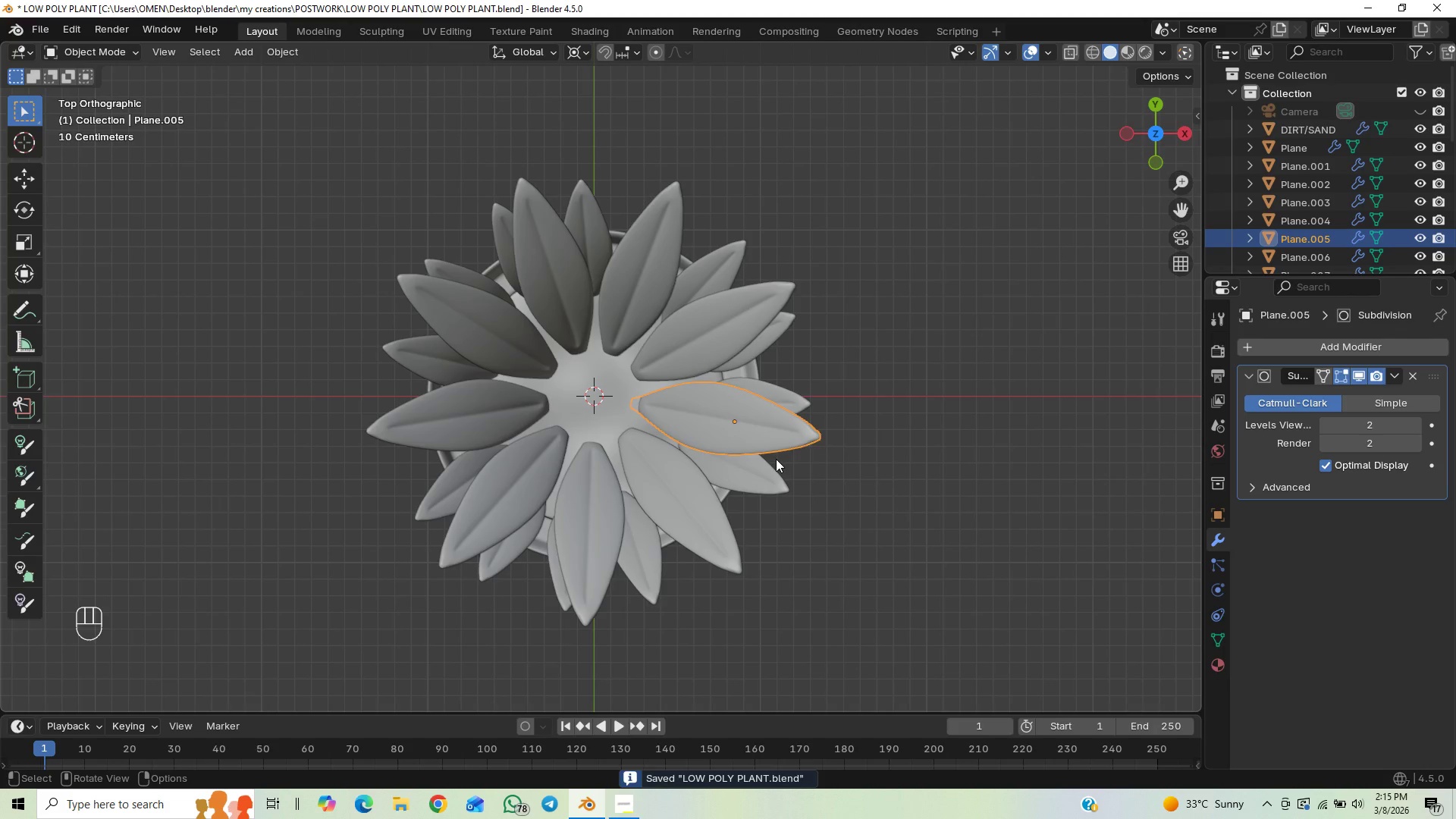 
wait(5.95)
 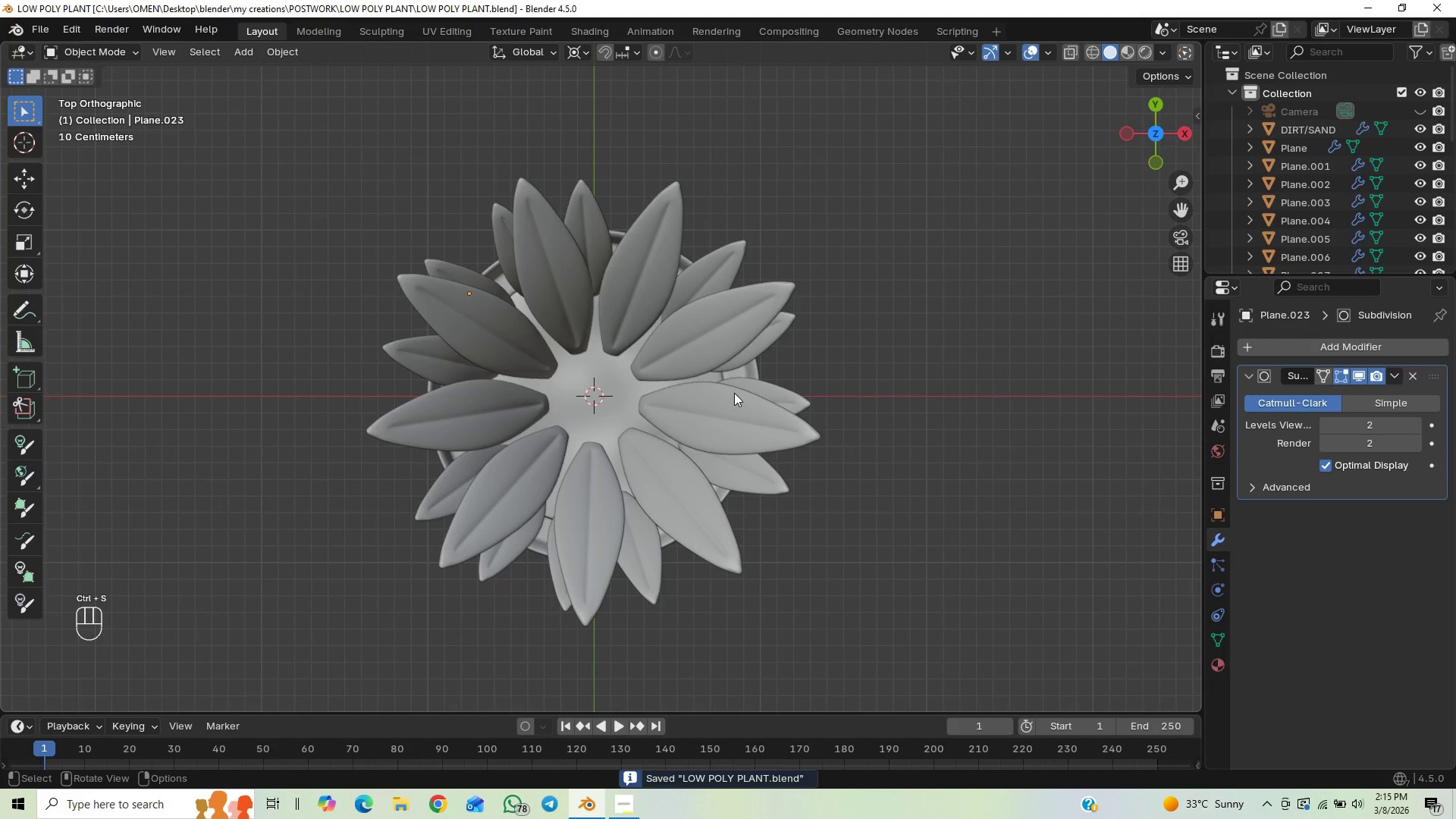 
type(Dx)
 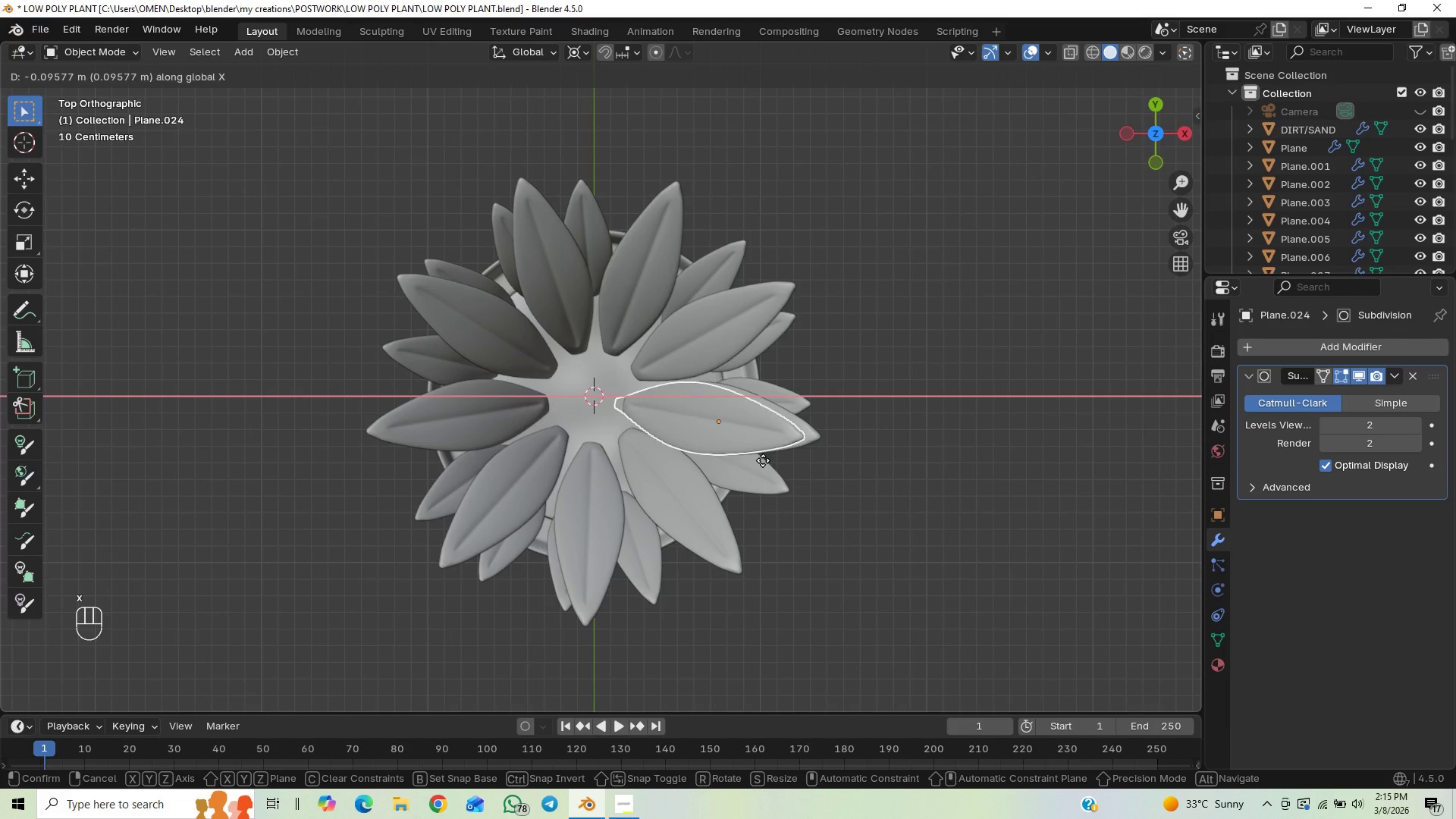 
left_click([761, 462])
 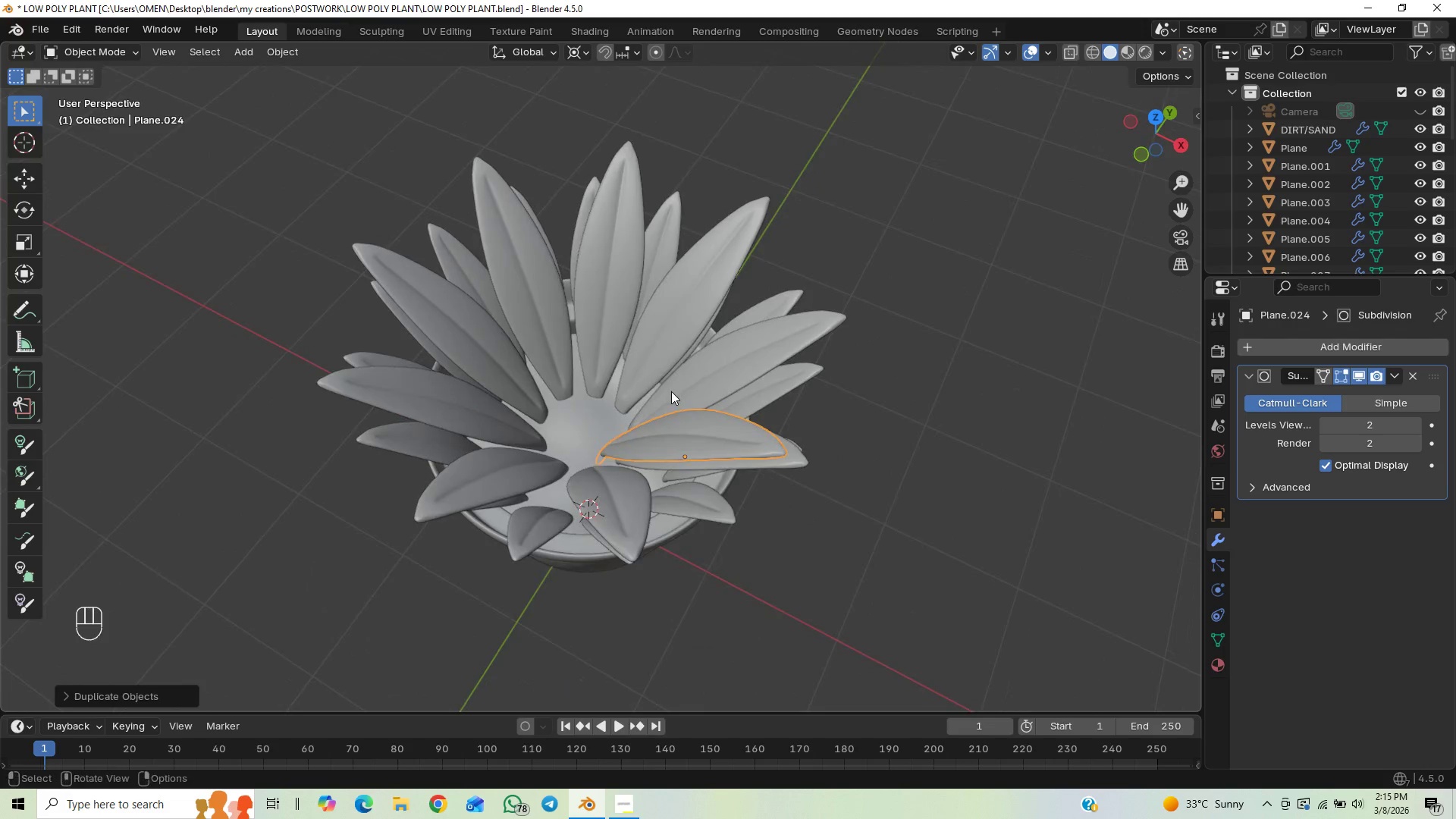 
type([Home]gx)
 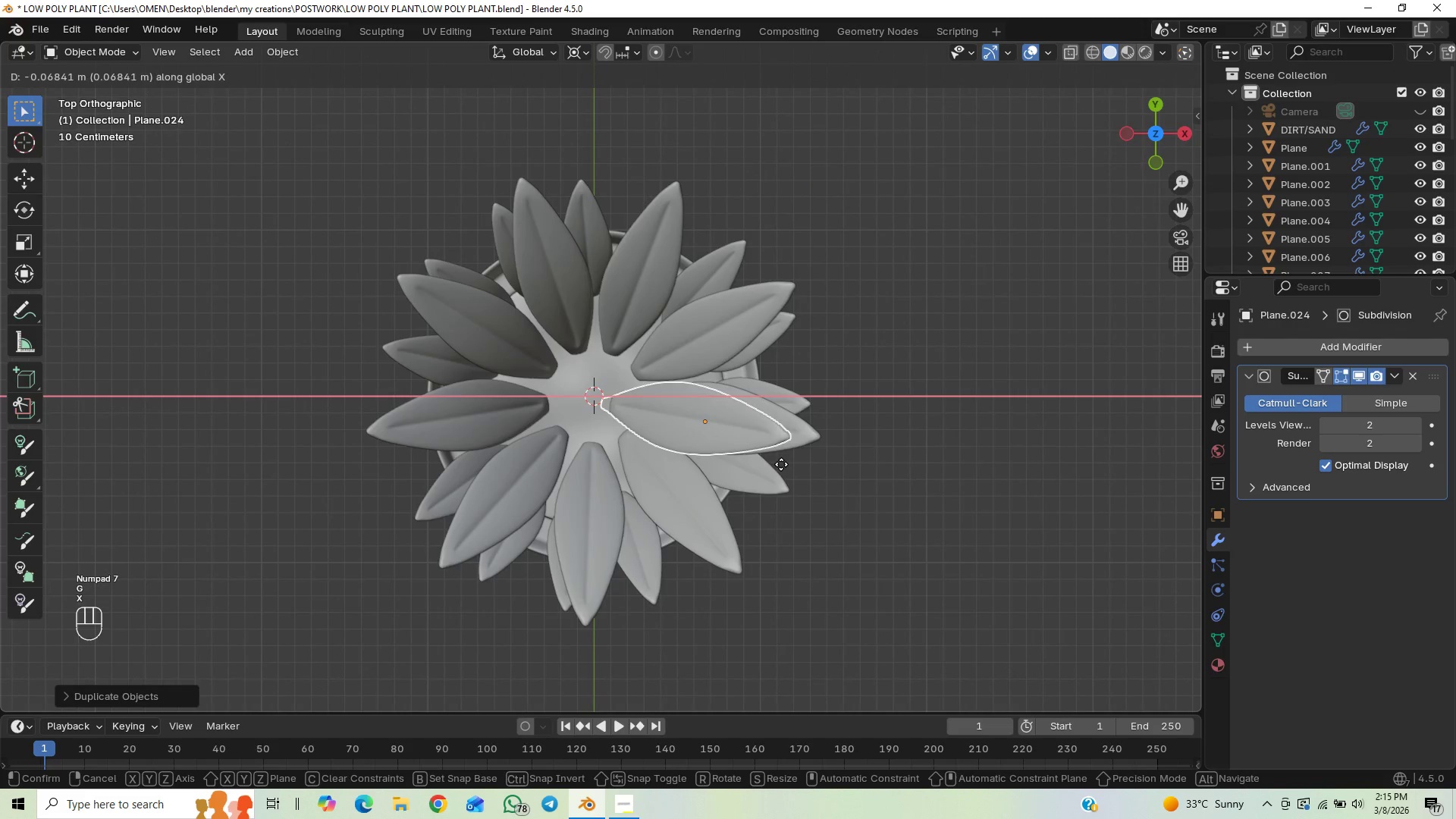 
left_click([781, 463])
 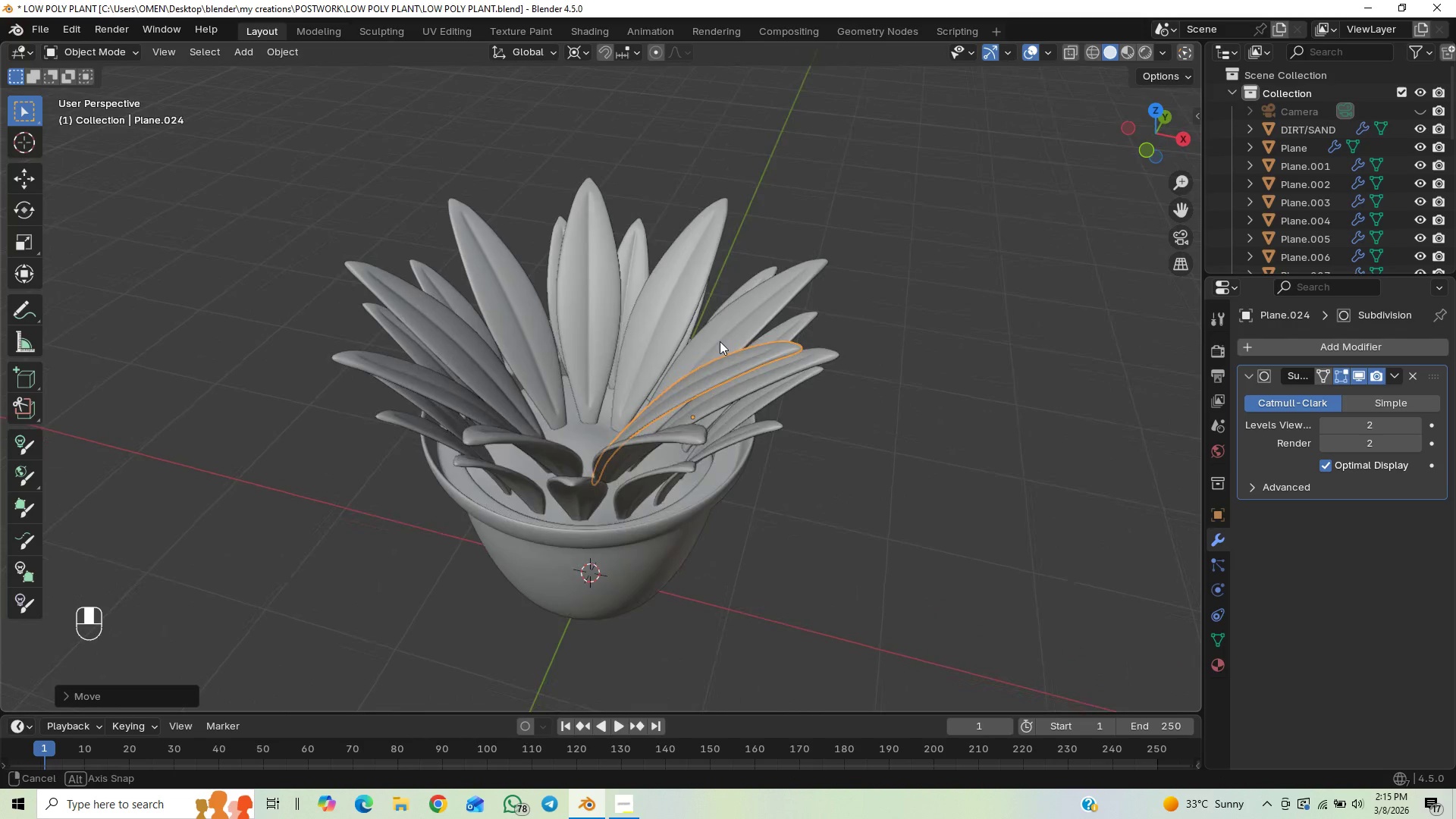 
key(Shift+S)
 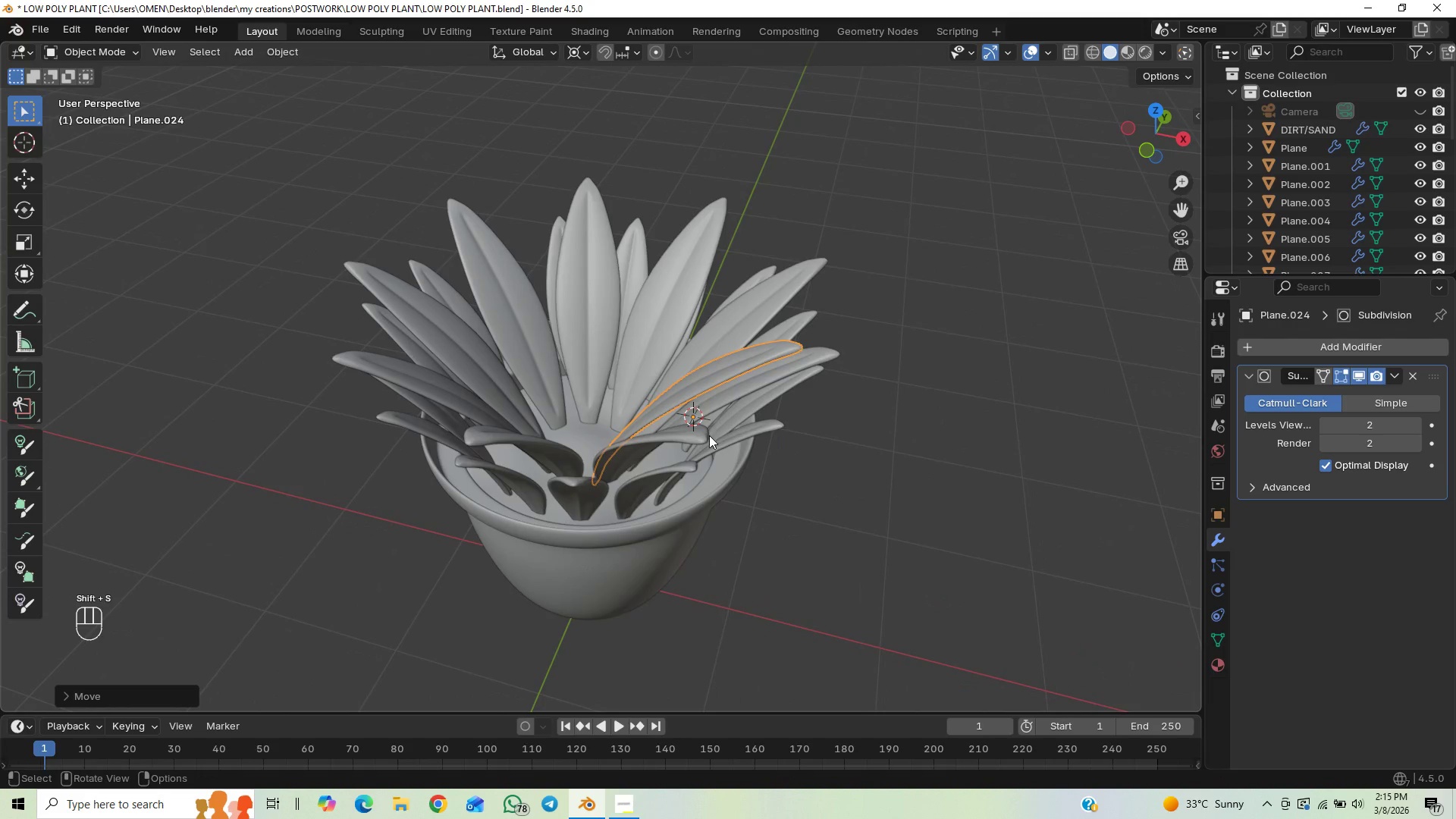 
scroll: coordinate [754, 469], scroll_direction: up, amount: 3.0
 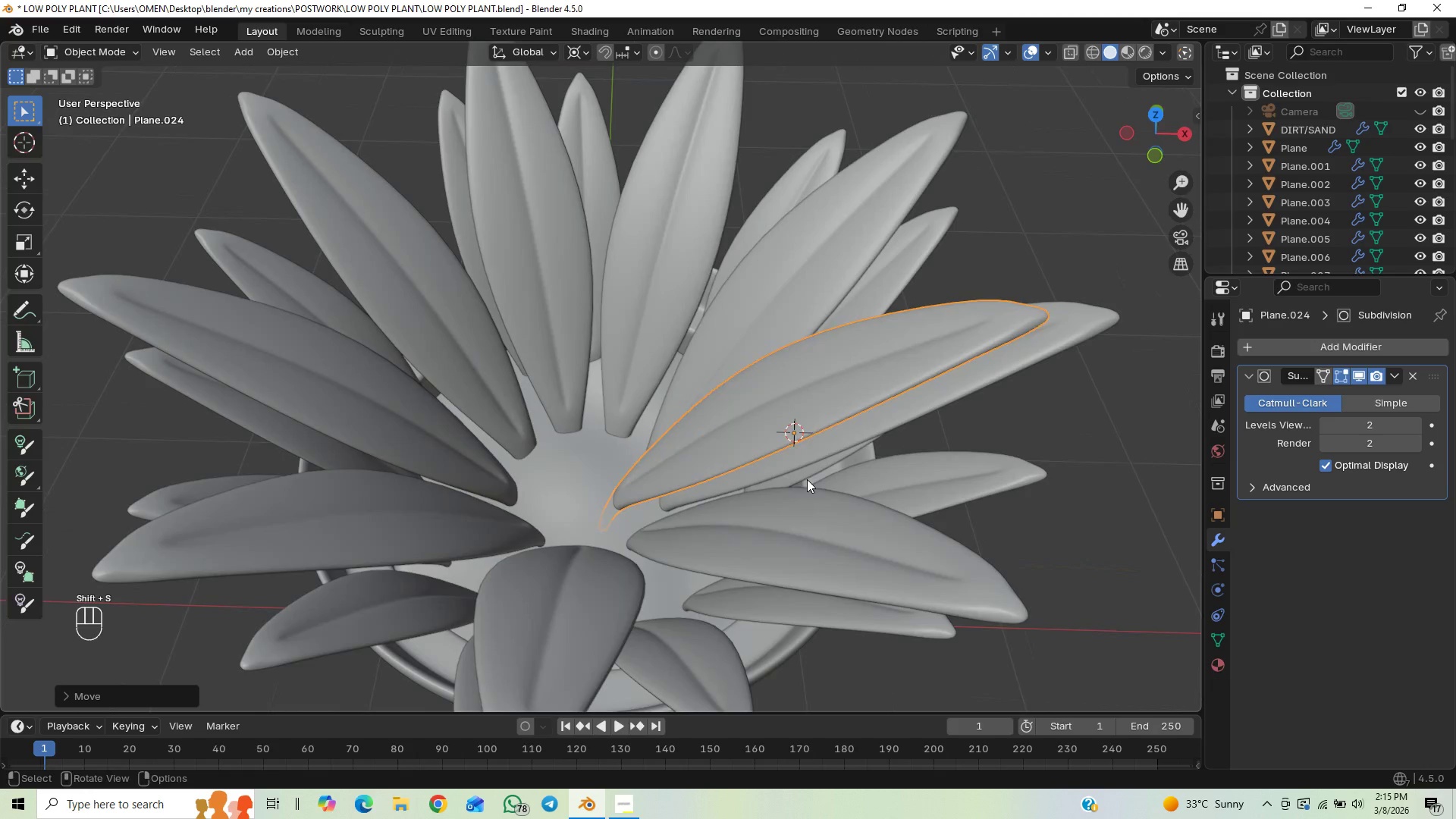 
key(S)
 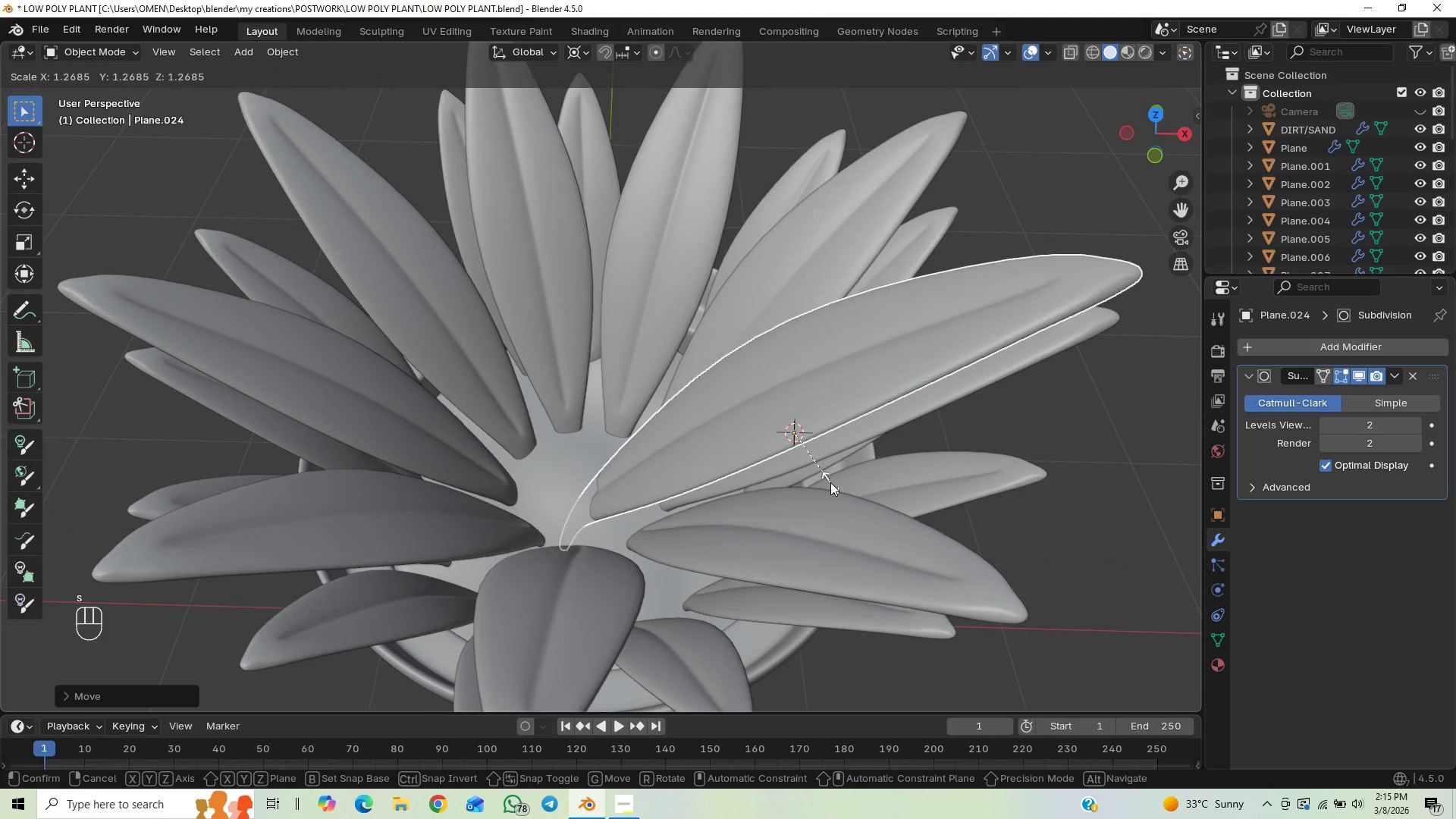 
left_click([830, 482])
 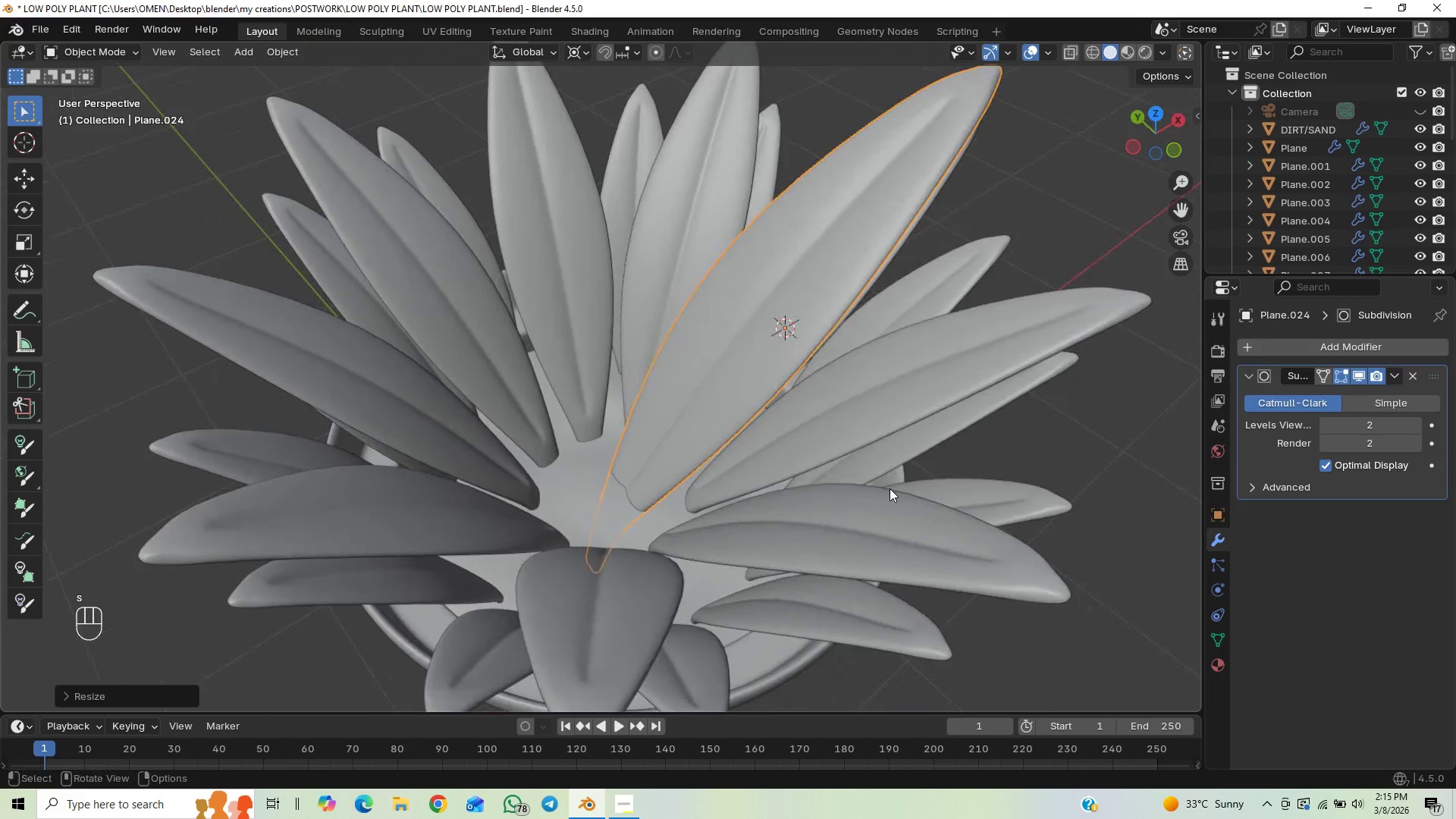 
key(S)
 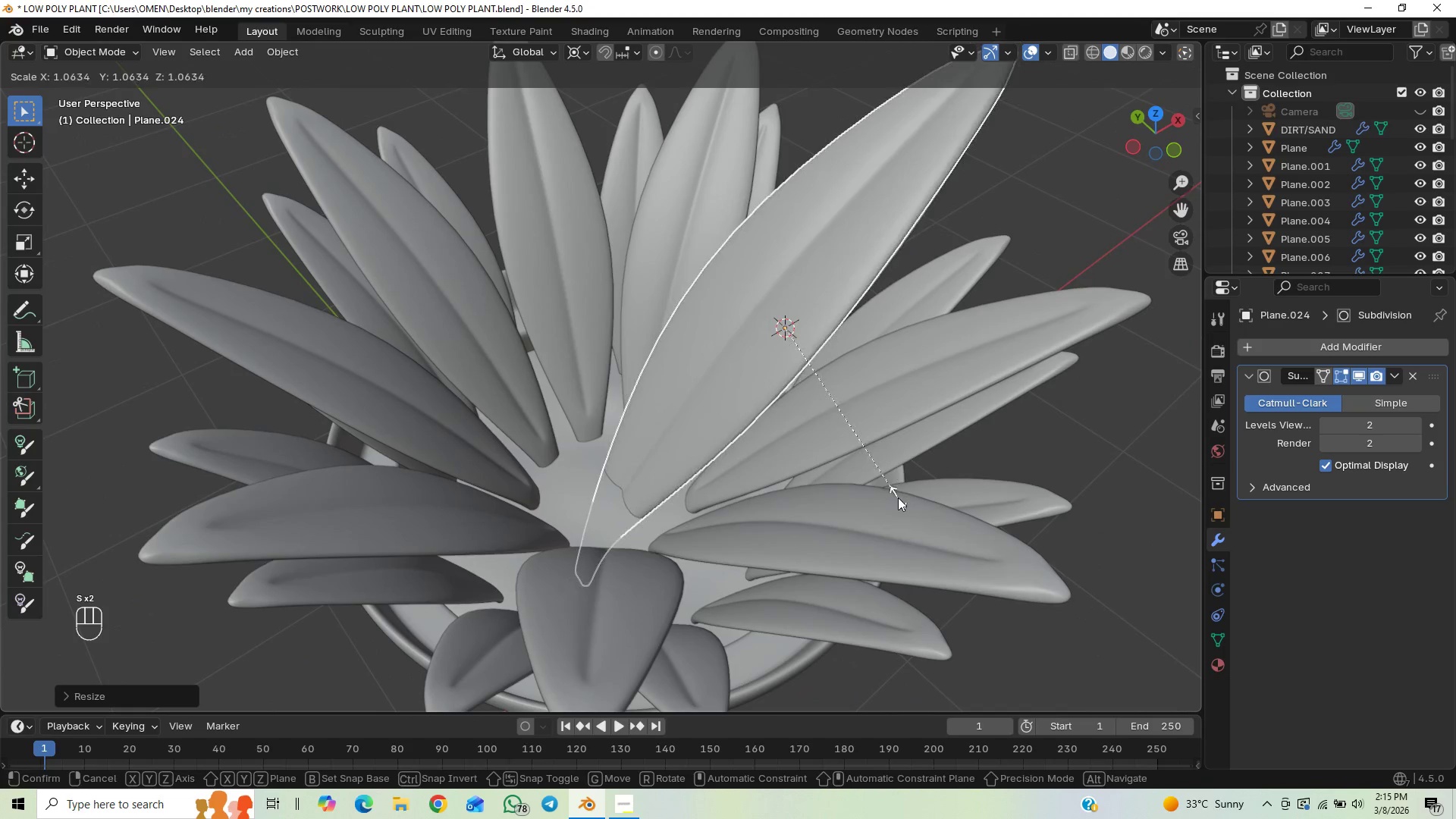 
type(gz)
 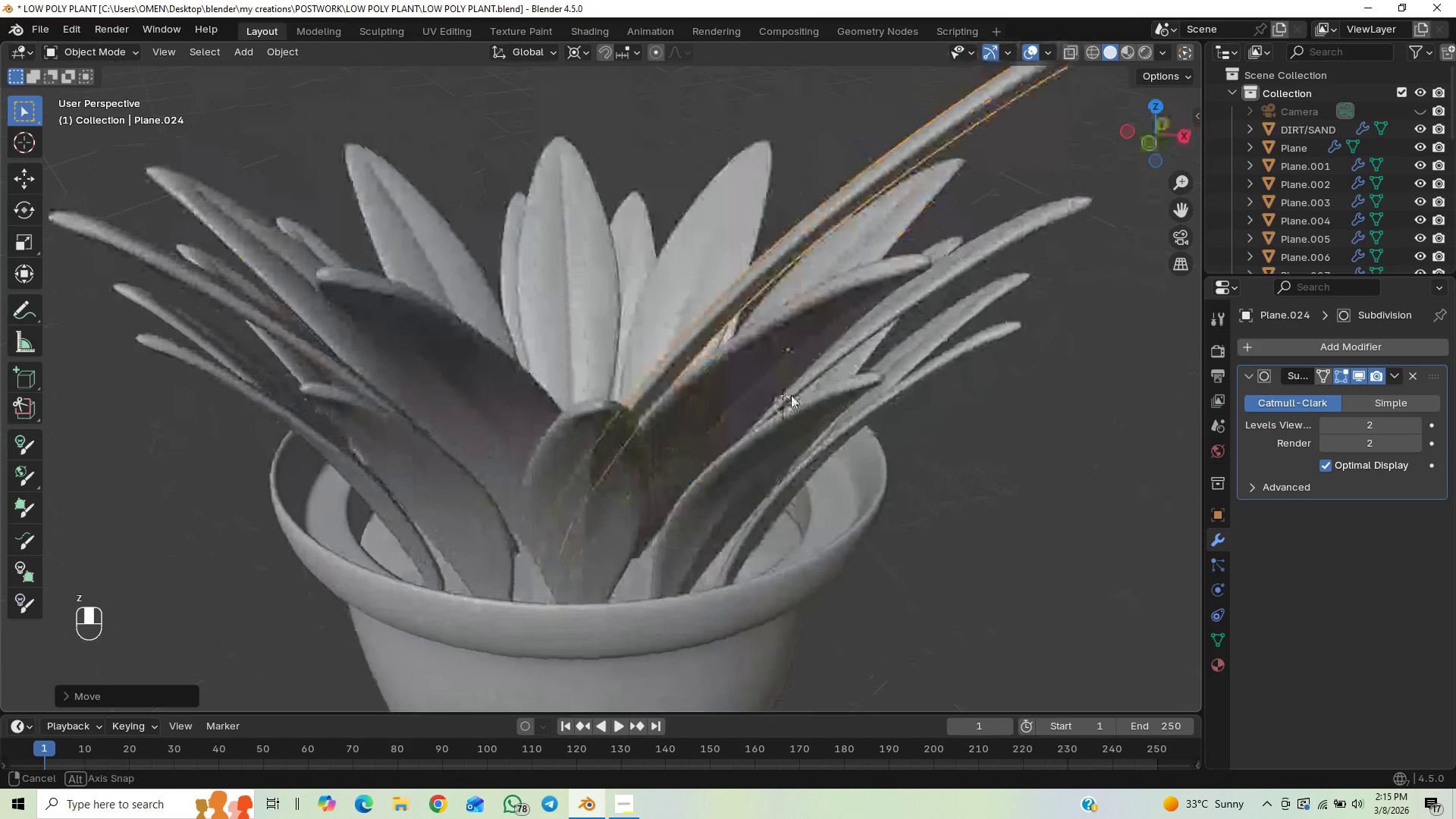 
key(End)
 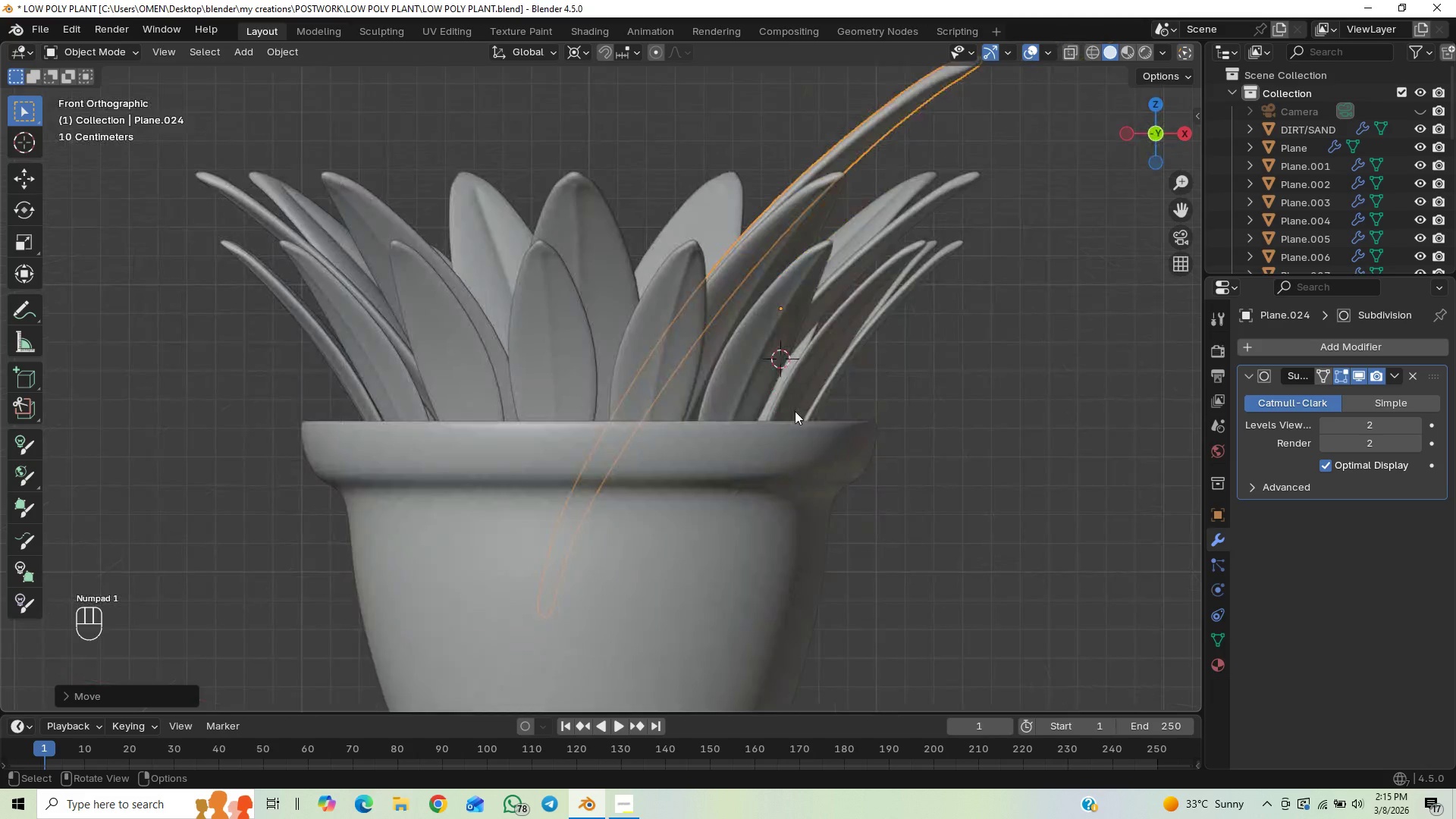 
scroll: coordinate [795, 411], scroll_direction: down, amount: 3.0
 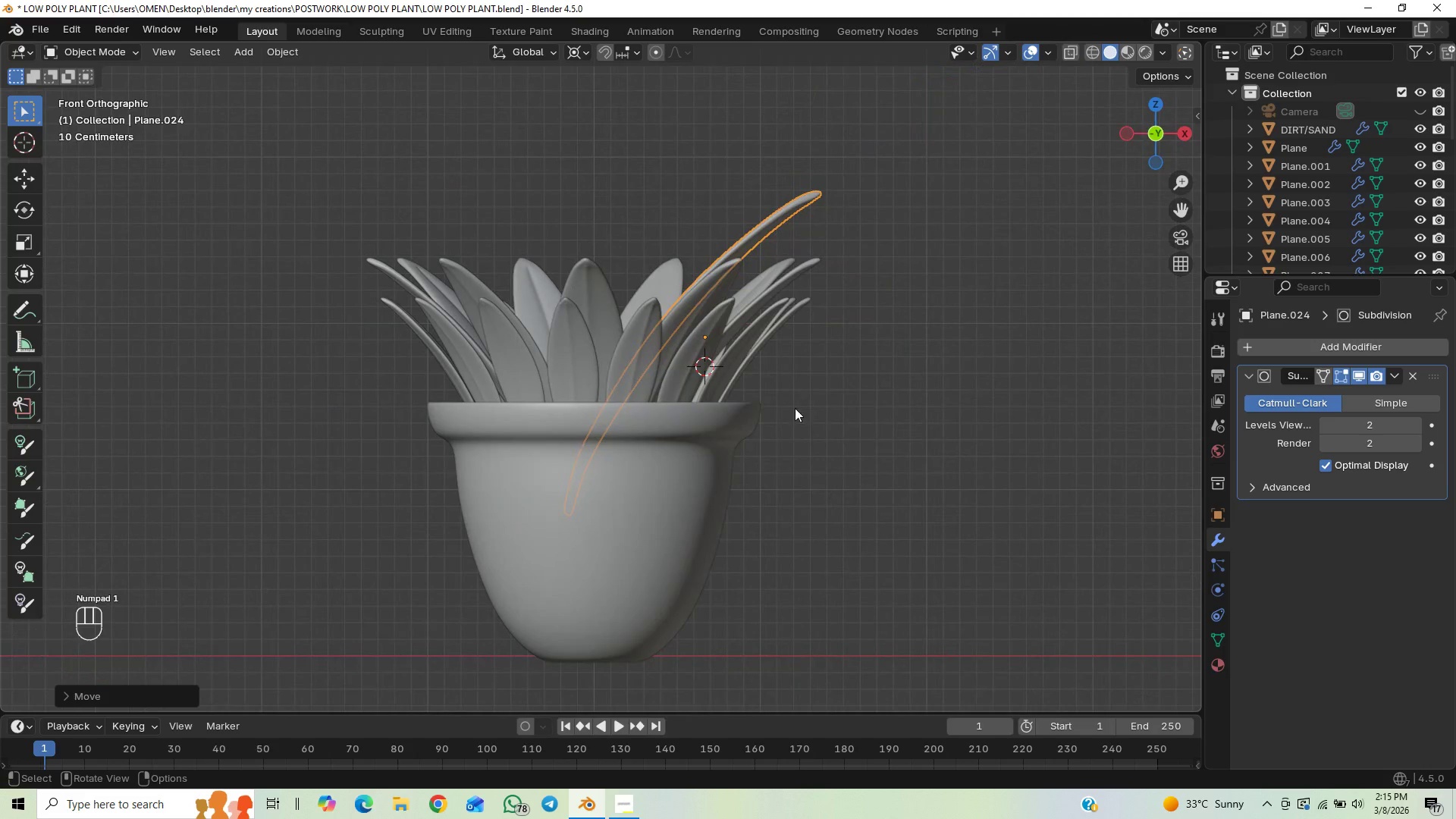 
type(ry)
 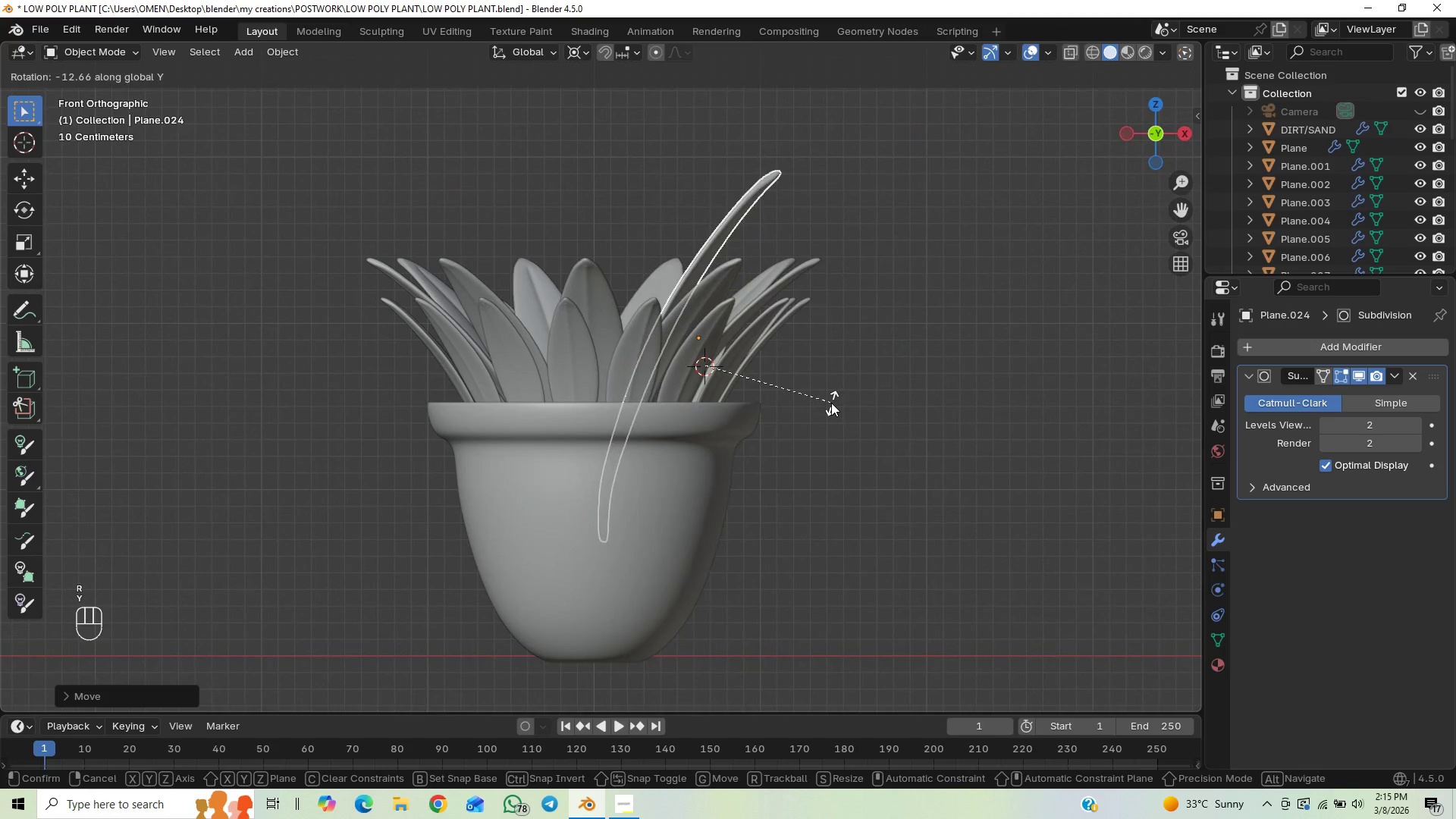 
key(Y)
 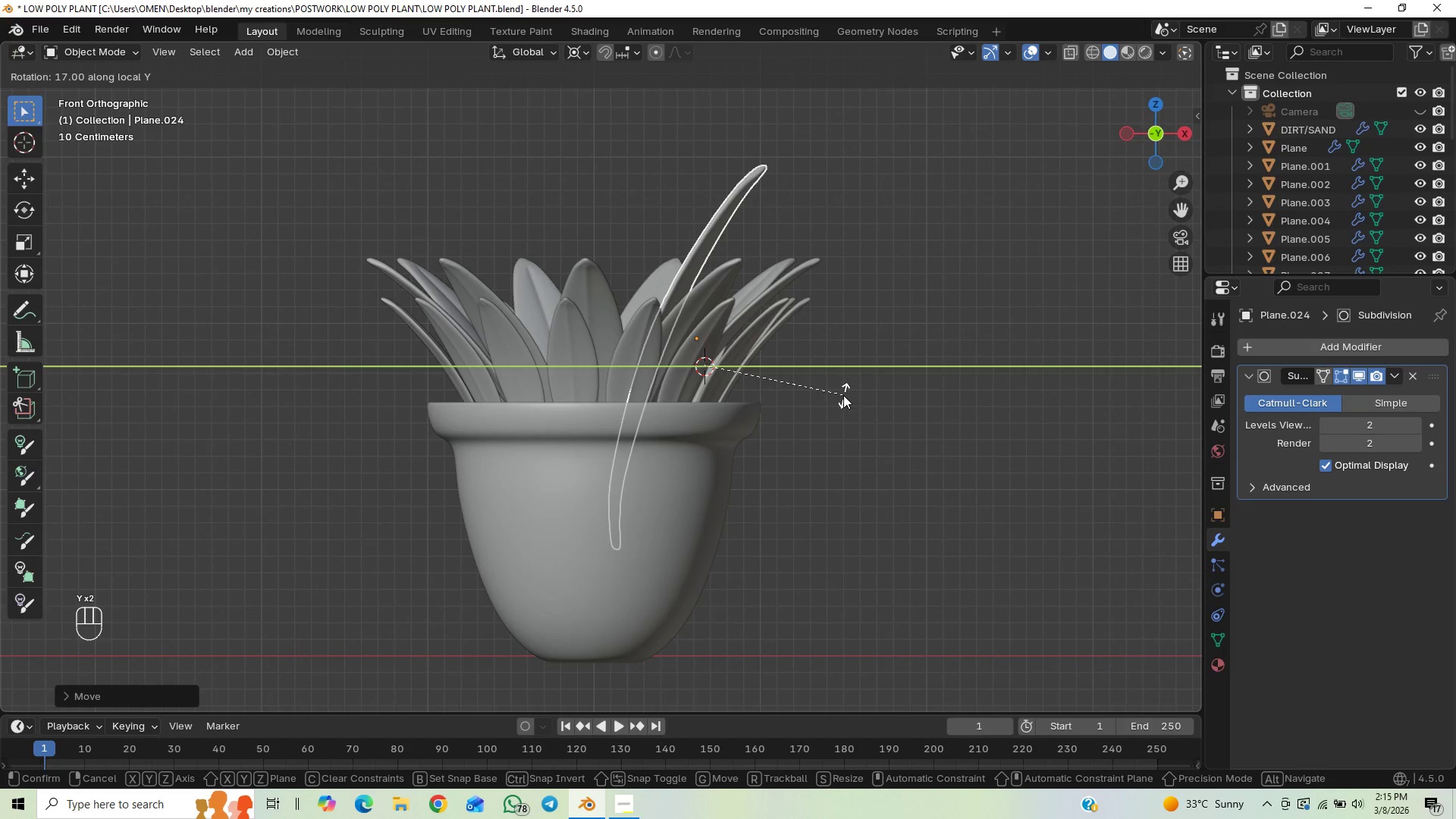 
left_click([843, 395])
 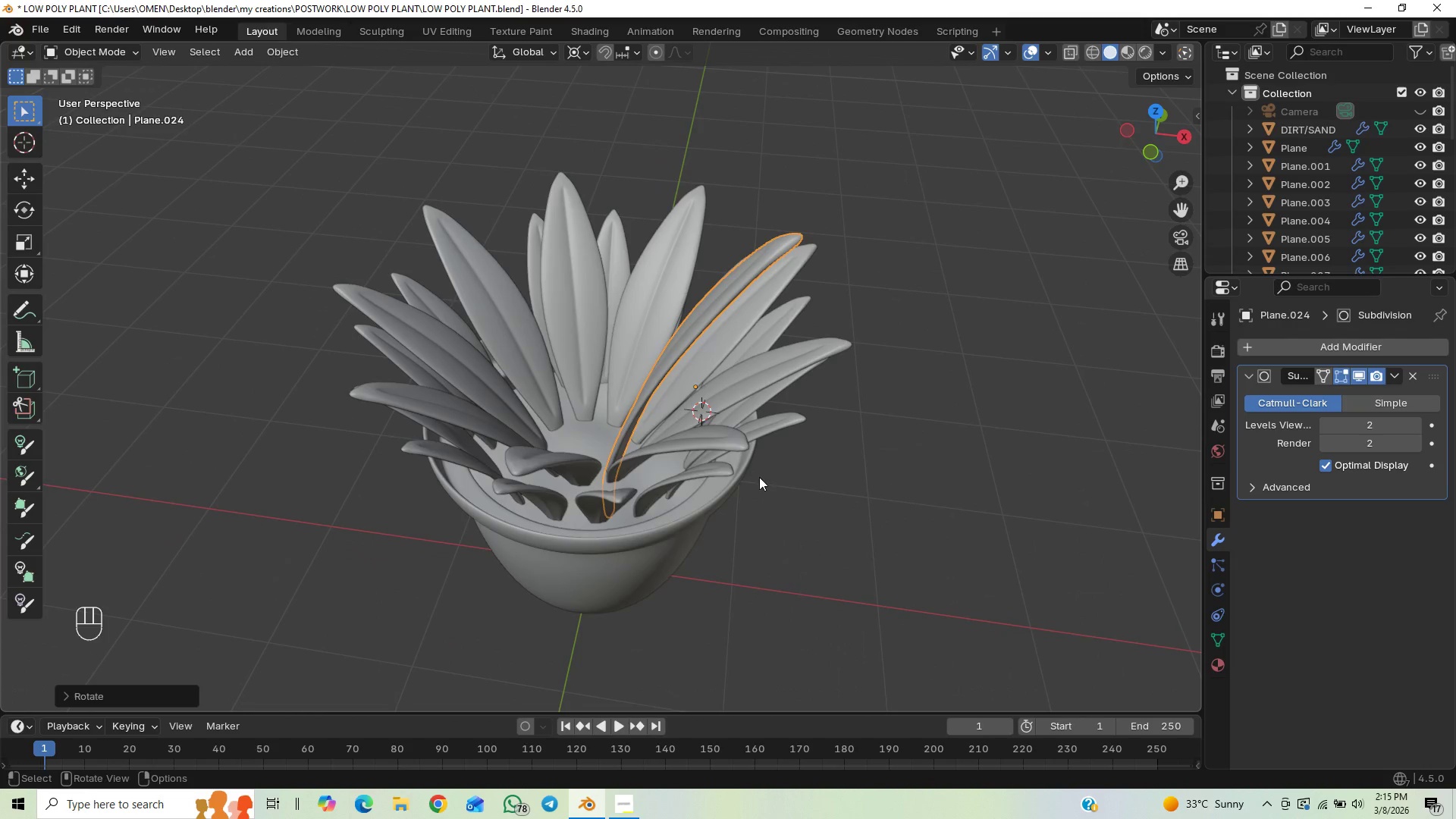 
scroll: coordinate [750, 466], scroll_direction: up, amount: 7.0
 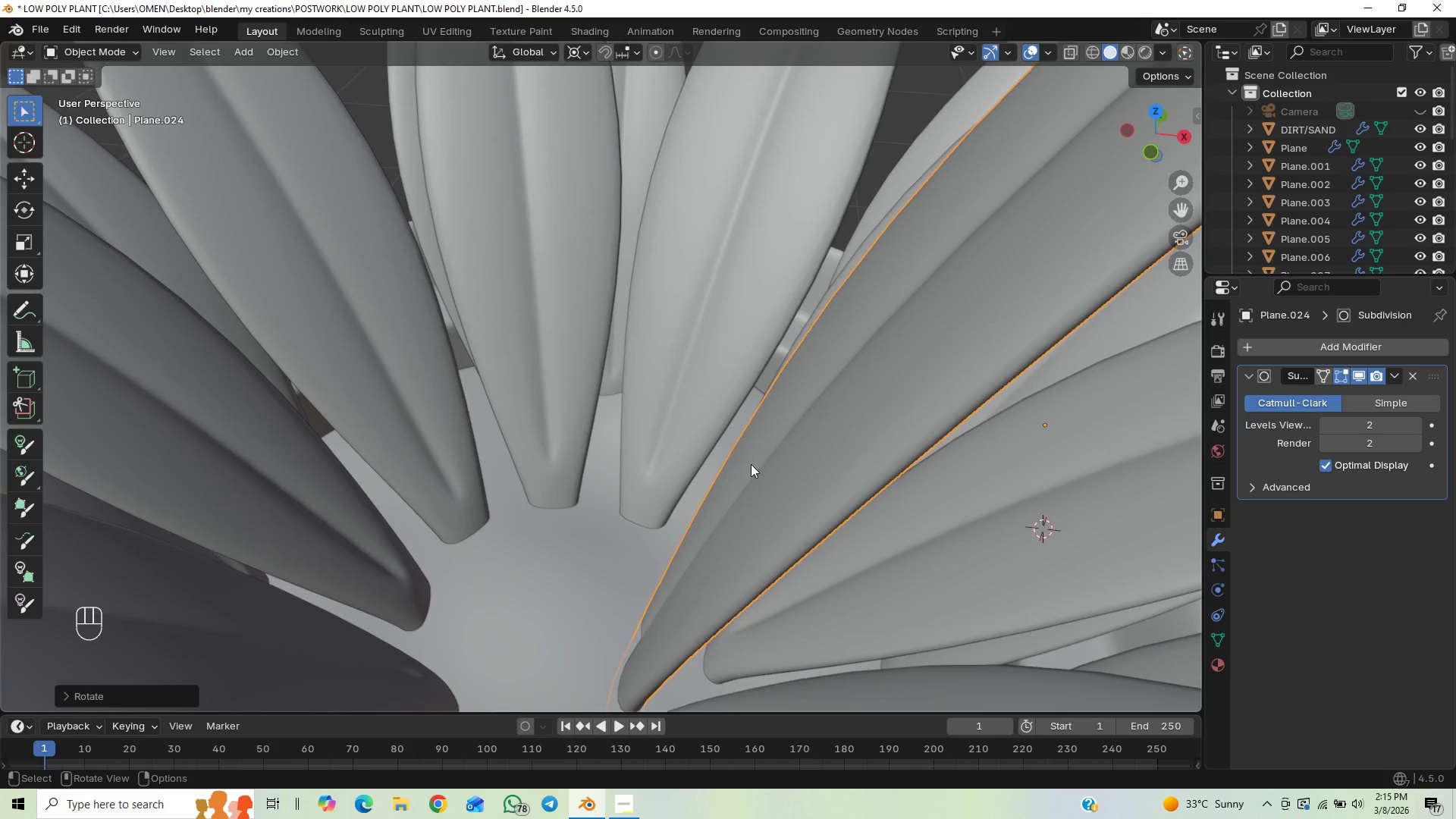 
scroll: coordinate [751, 464], scroll_direction: down, amount: 1.0
 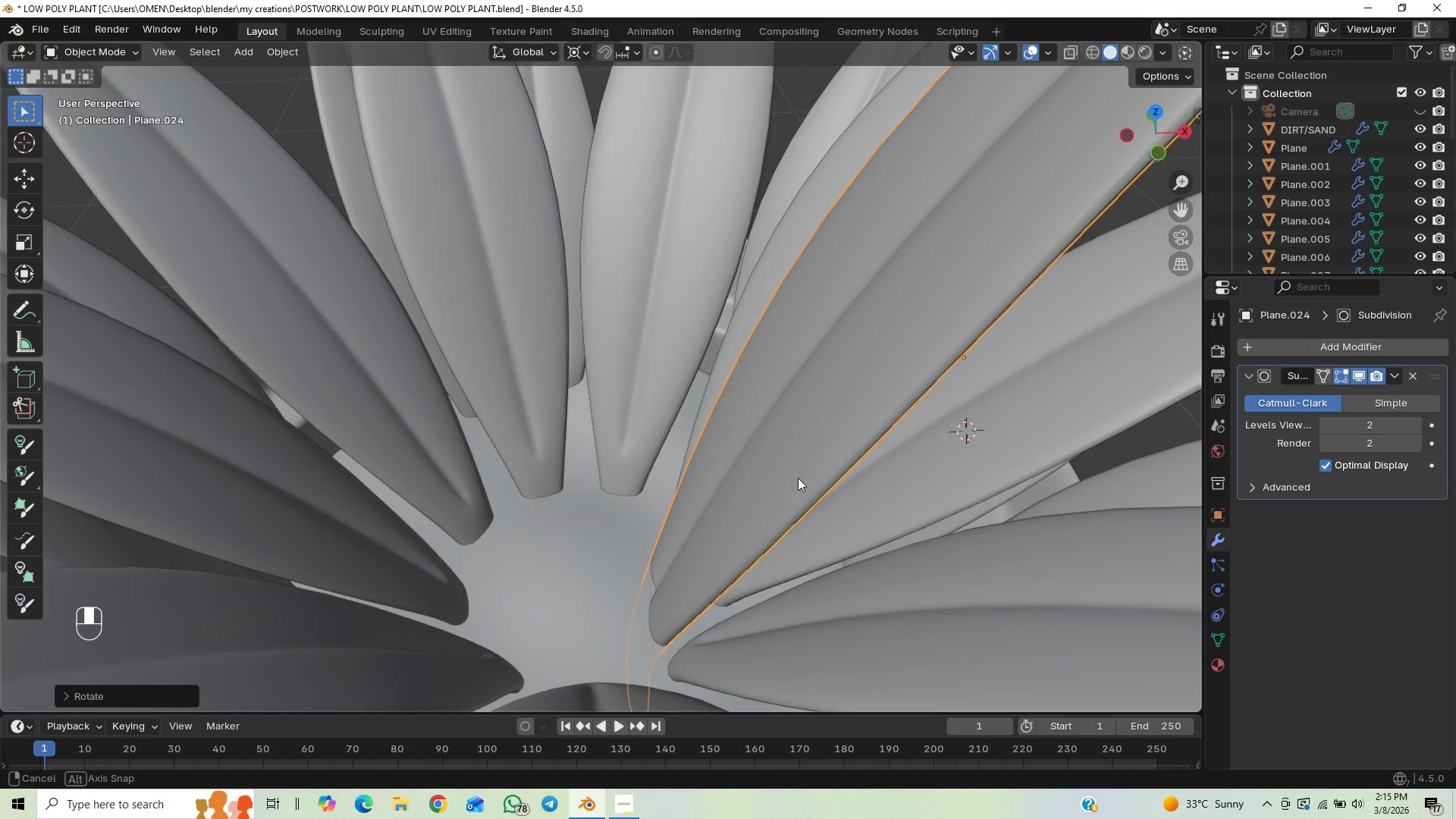 
middle_click([826, 473])
 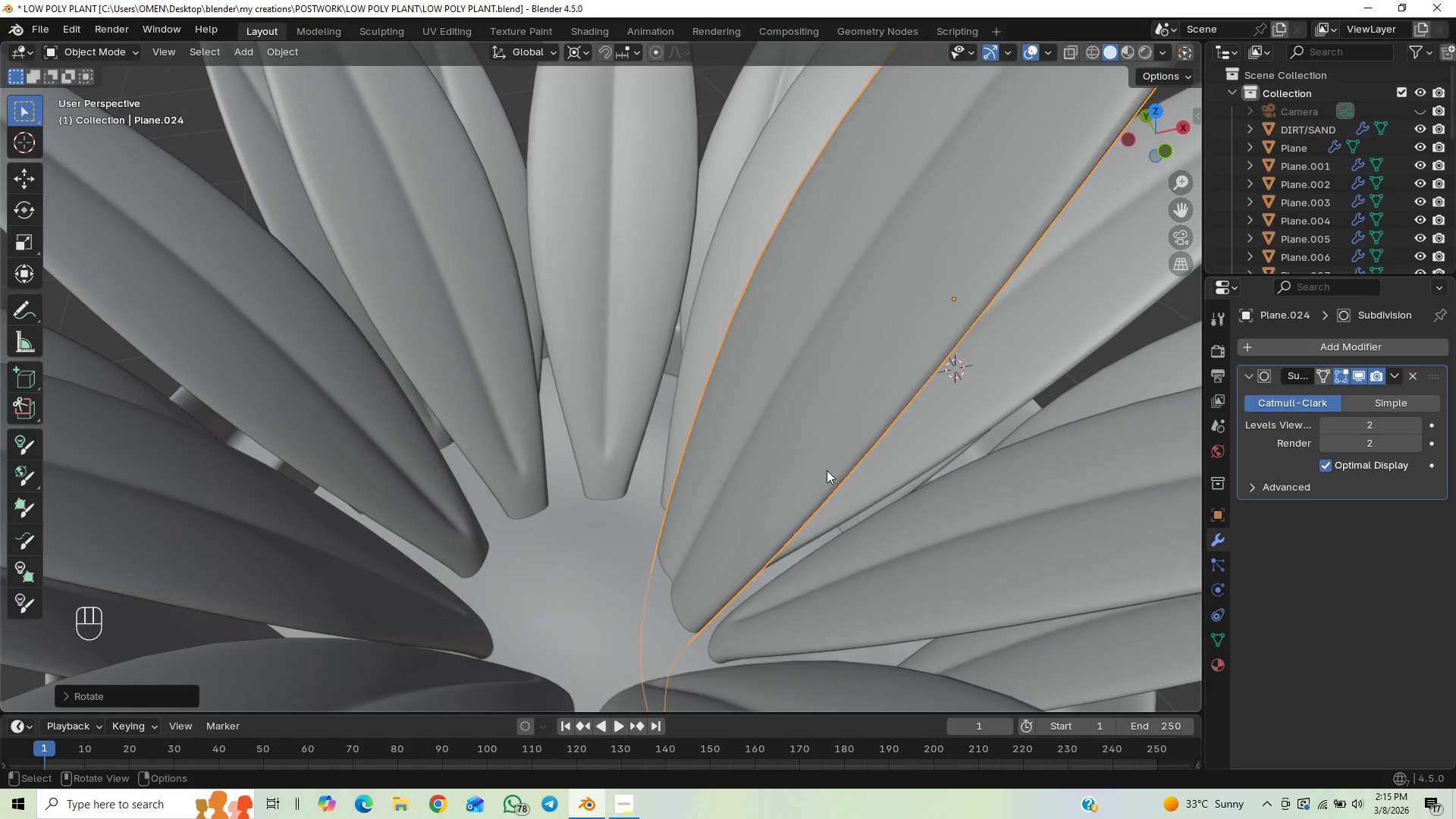 
type(ry)
 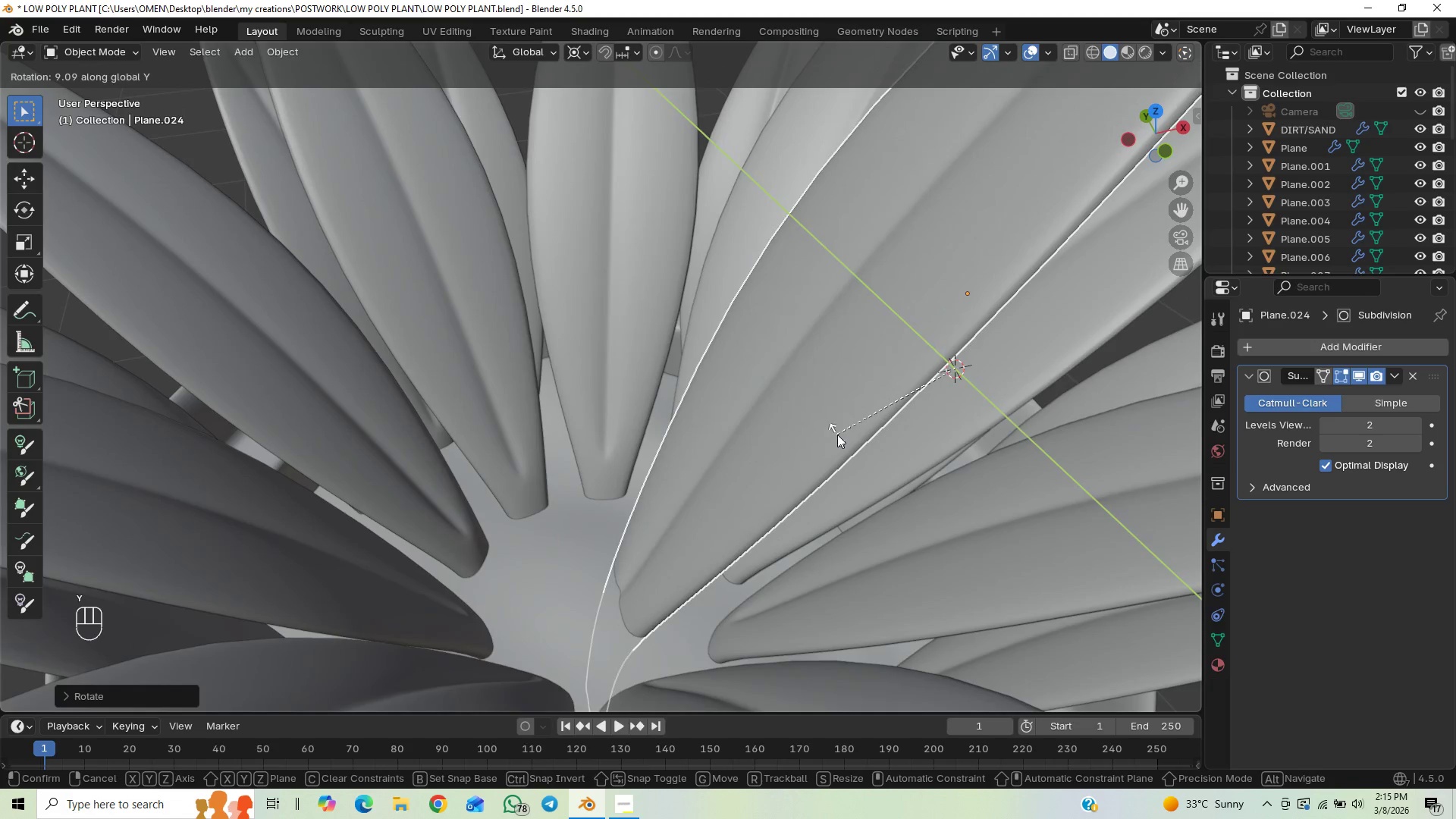 
left_click([837, 435])
 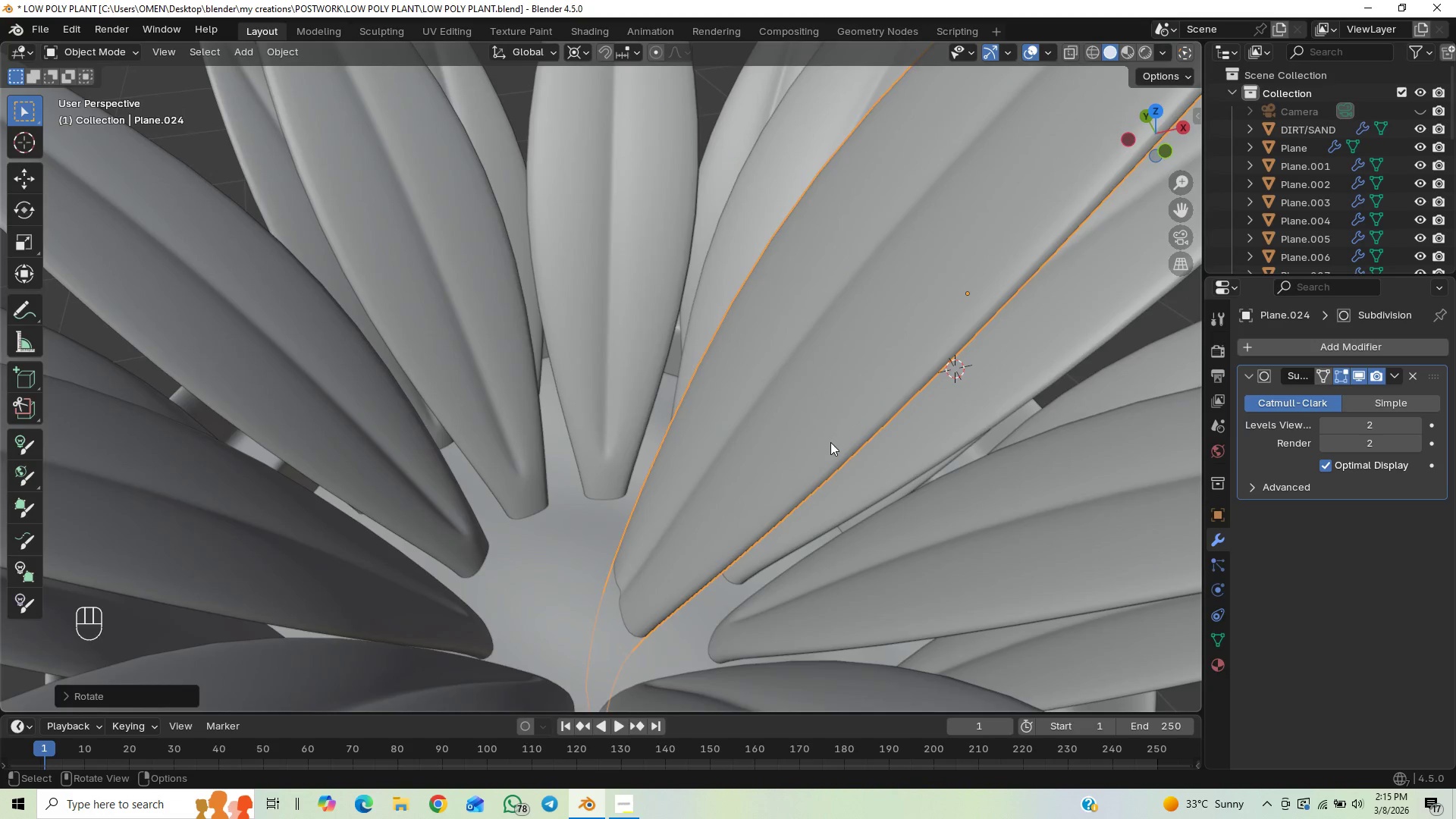 
scroll: coordinate [830, 442], scroll_direction: down, amount: 3.0
 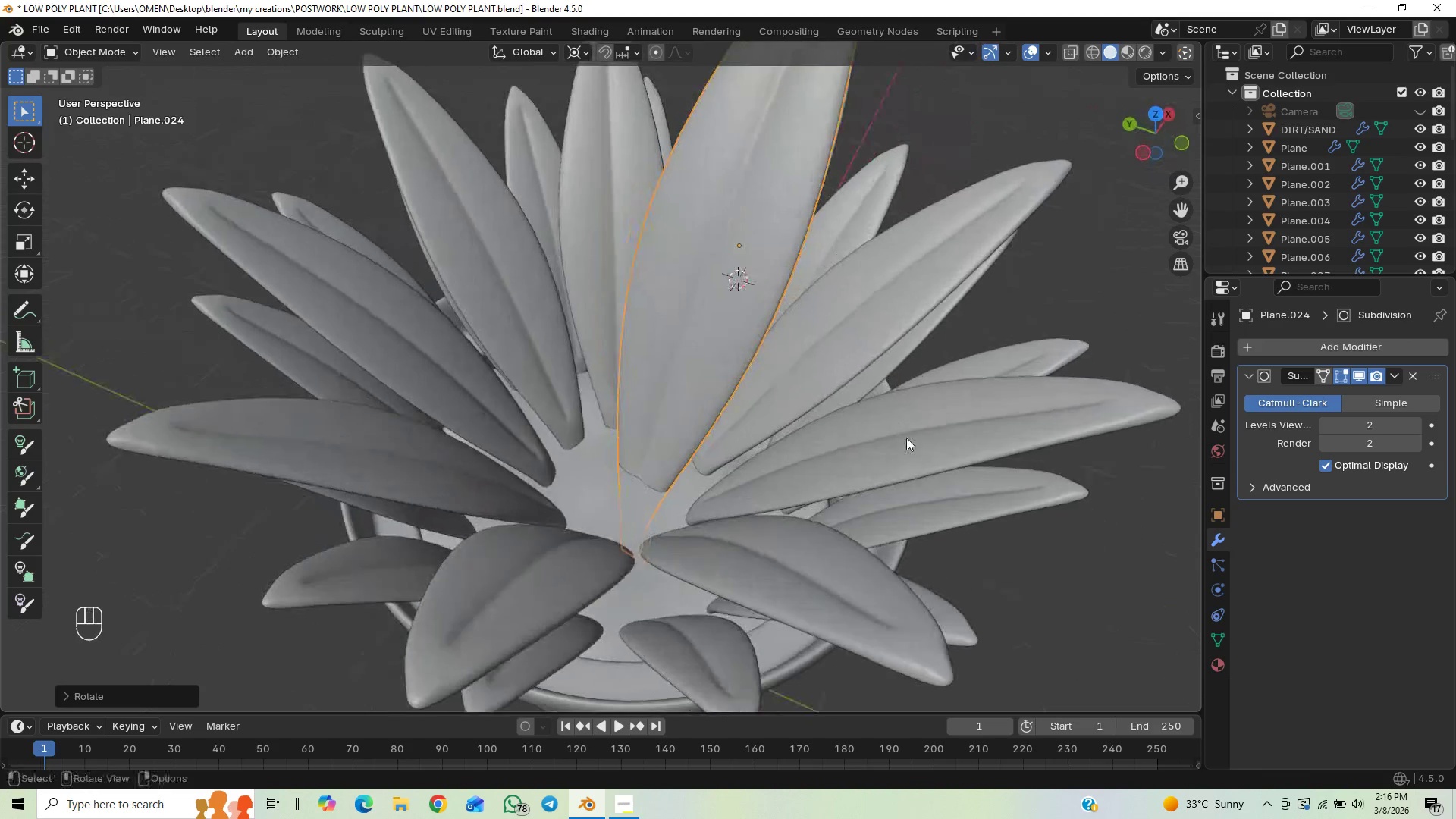 
scroll: coordinate [847, 463], scroll_direction: up, amount: 1.0
 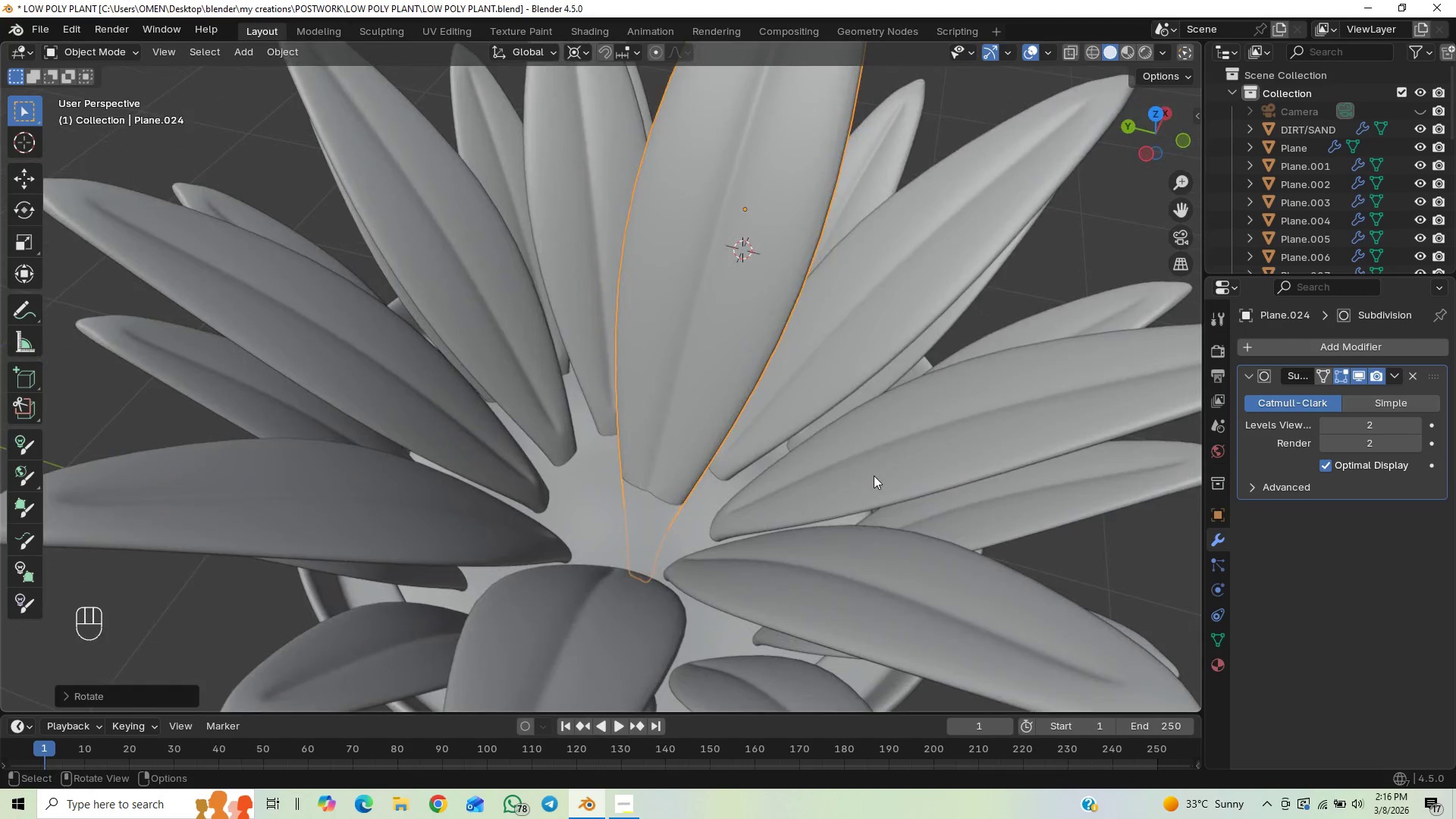 
type(gz)
 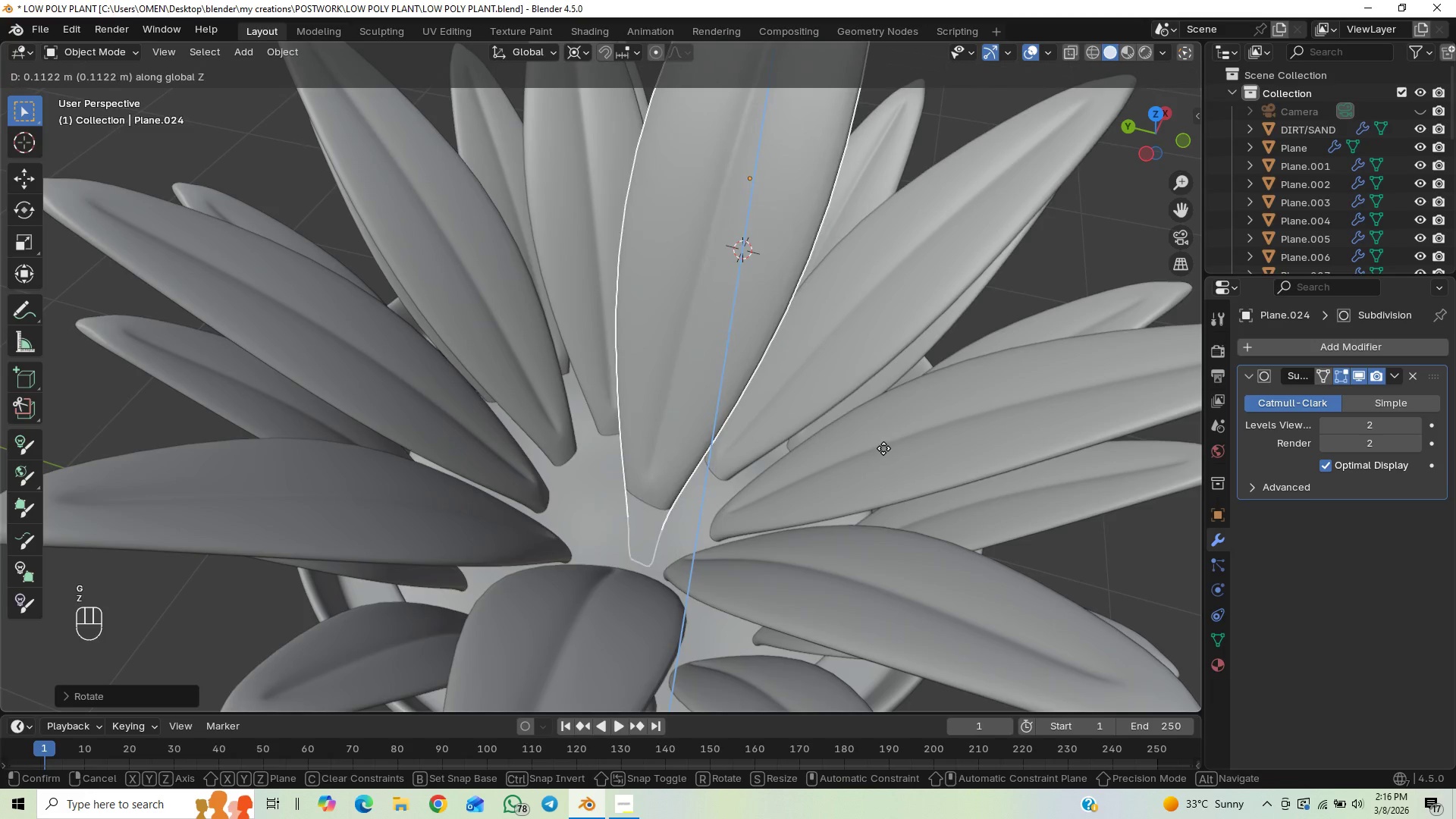 
left_click([883, 450])
 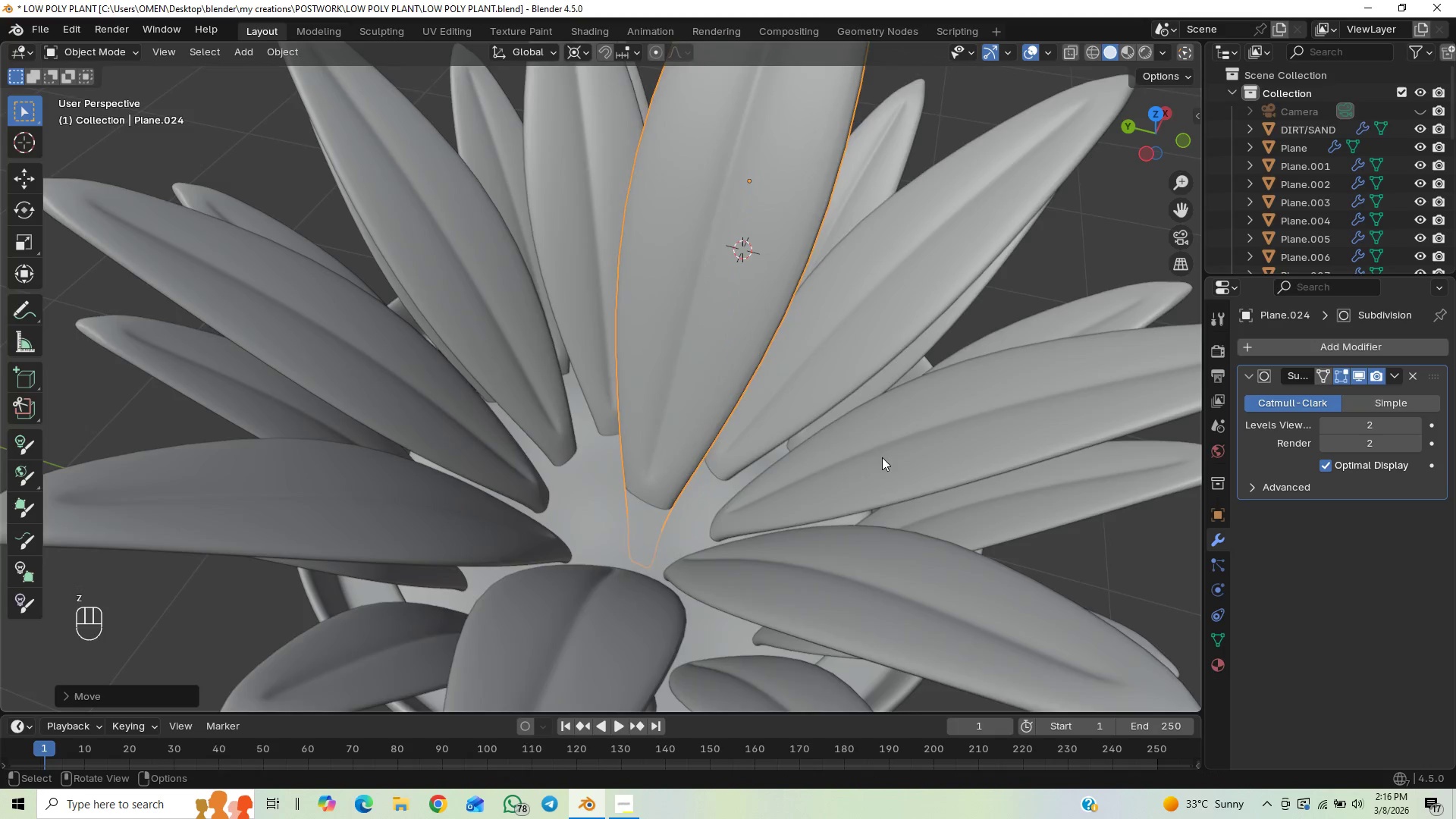 
scroll: coordinate [867, 435], scroll_direction: down, amount: 5.0
 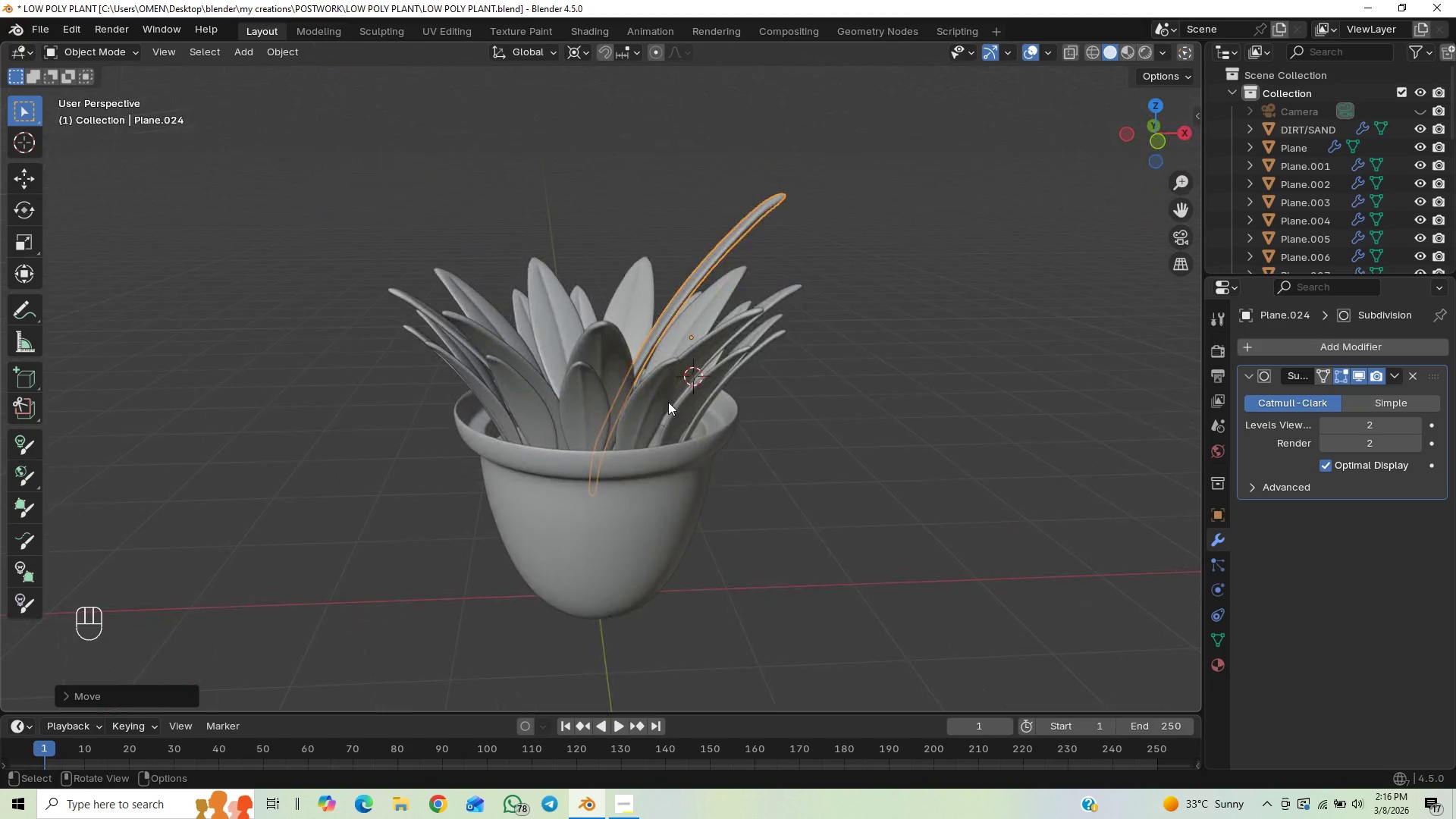 
key(End)
 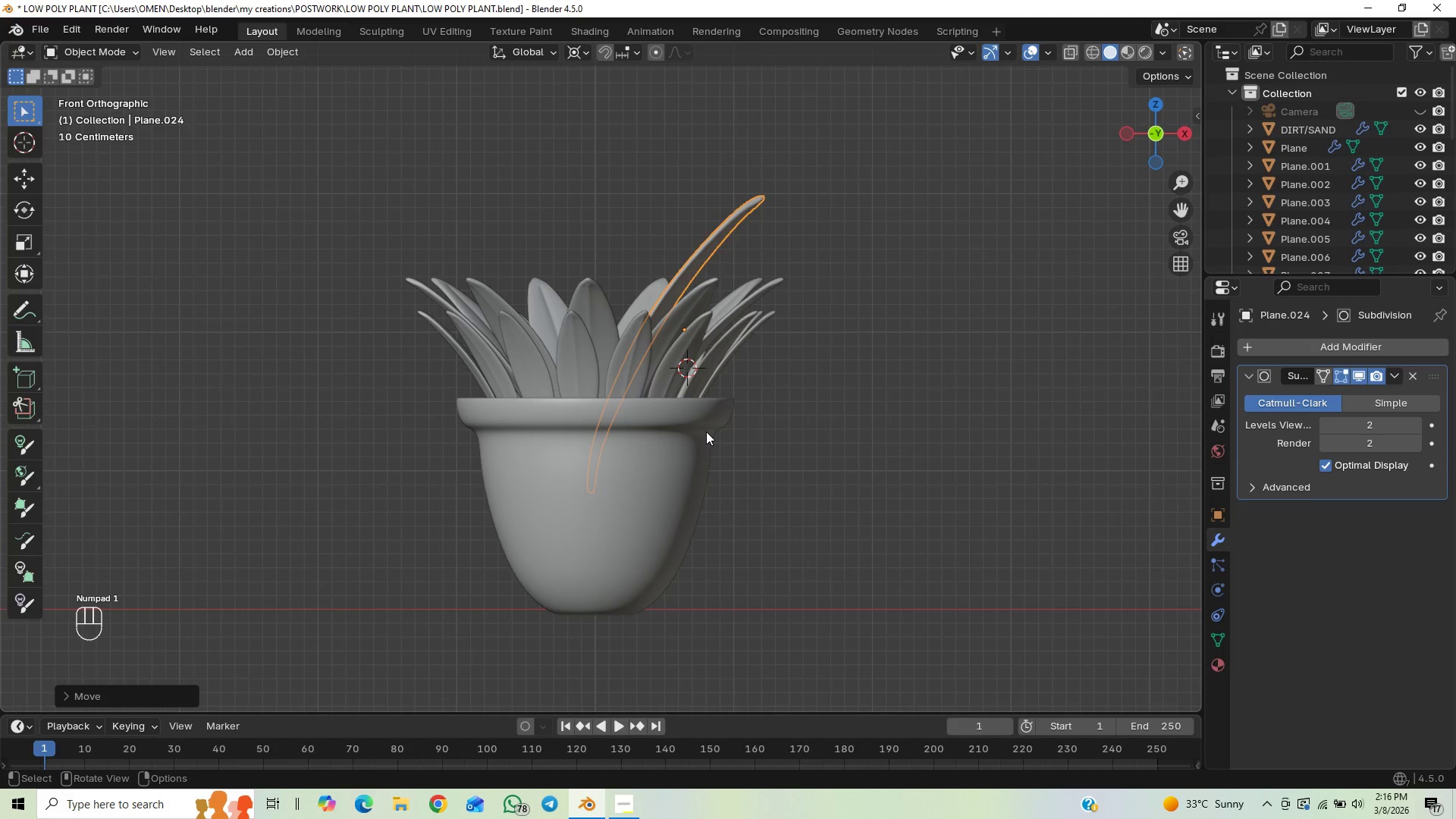 
key(Control+S)
 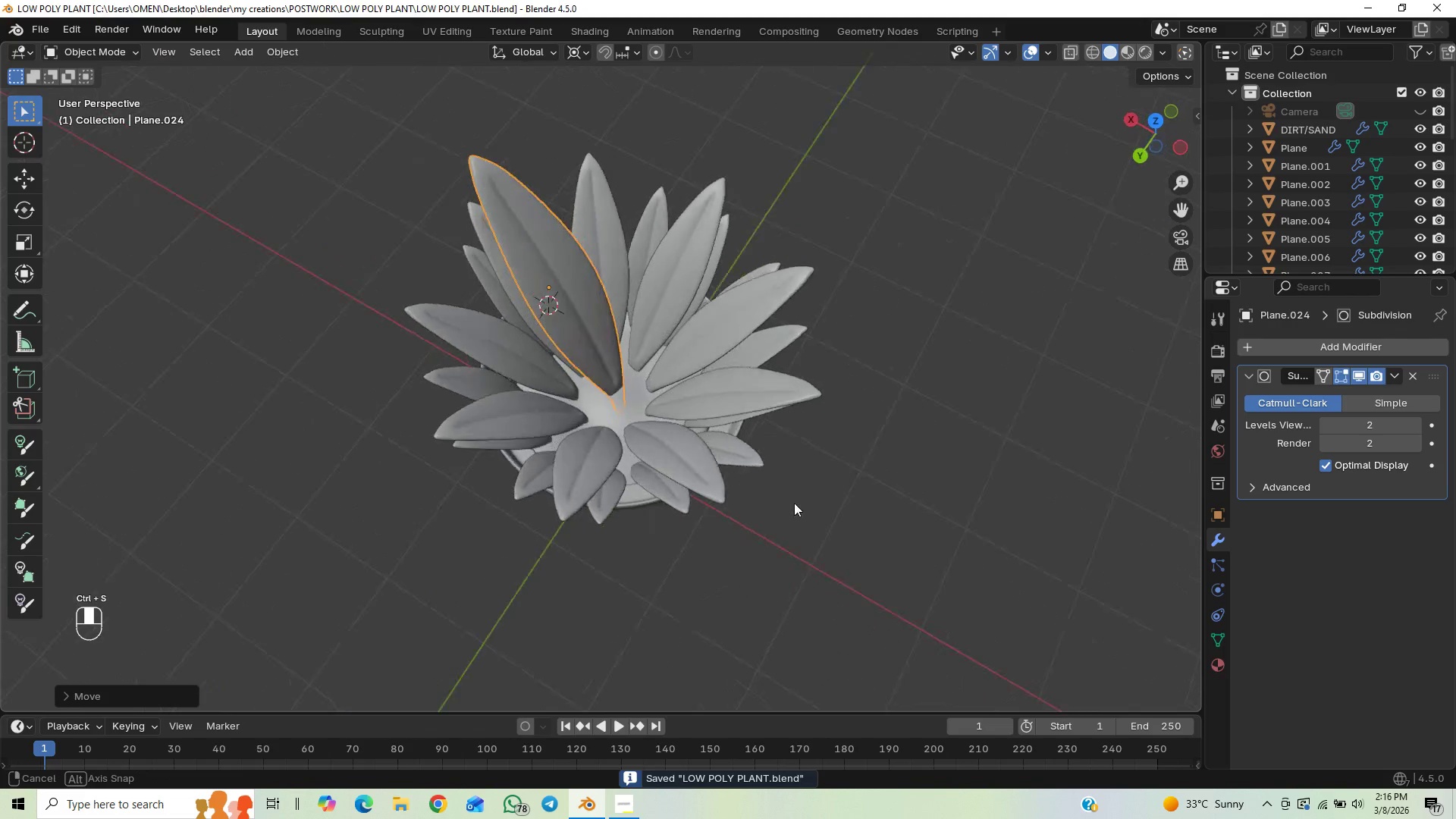 
scroll: coordinate [753, 502], scroll_direction: up, amount: 3.0
 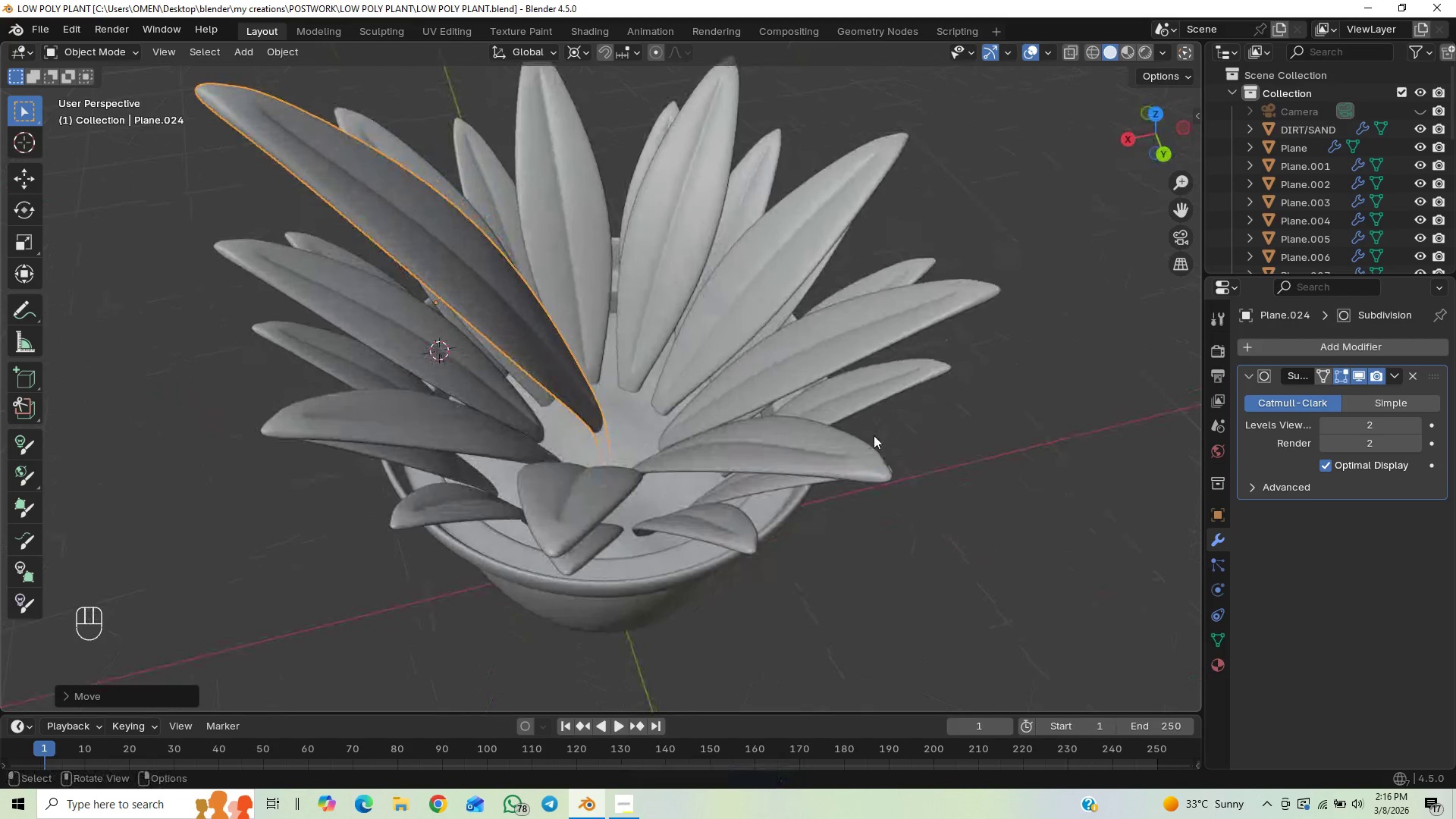 
type(gx)
 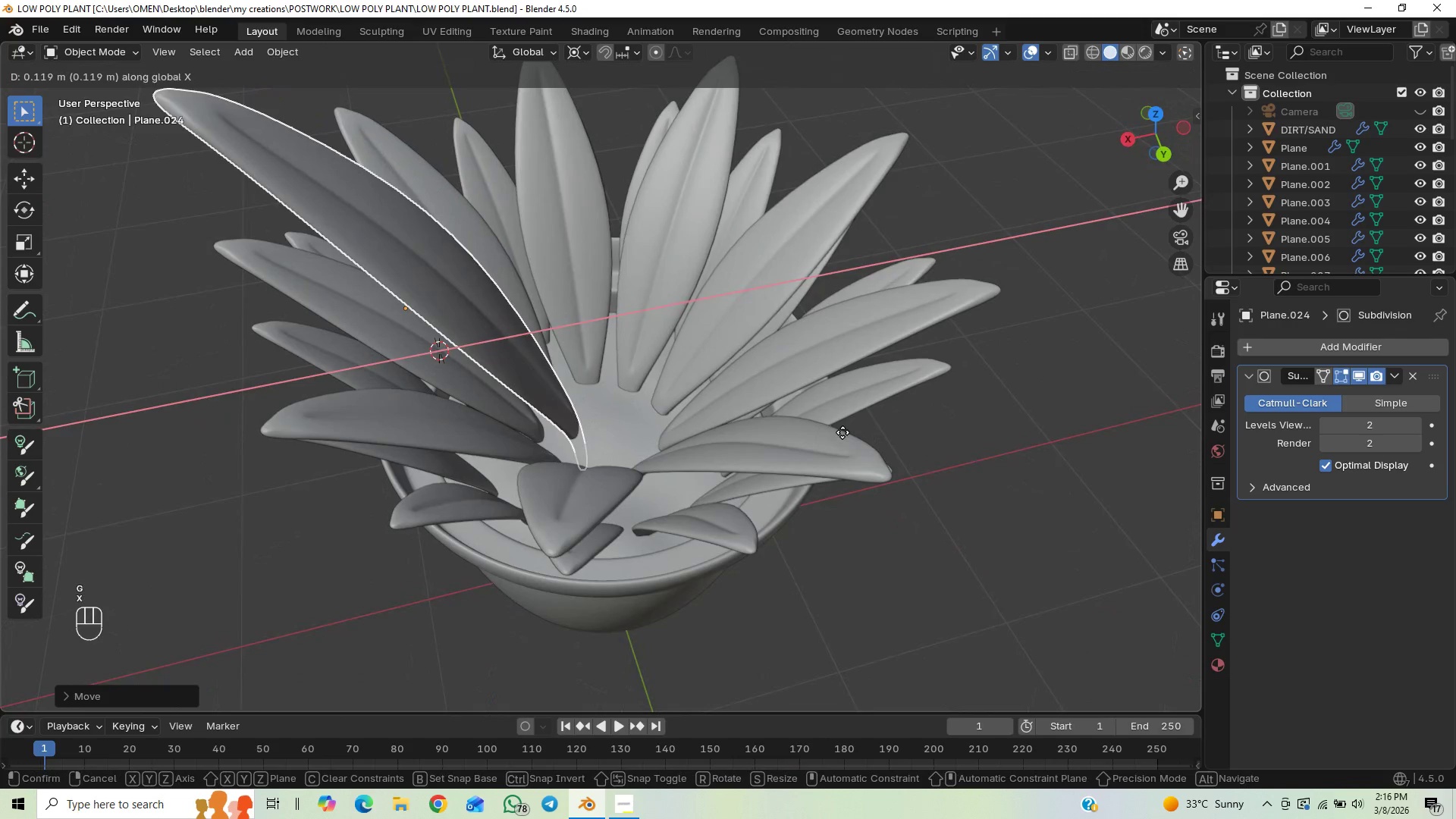 
left_click([843, 431])
 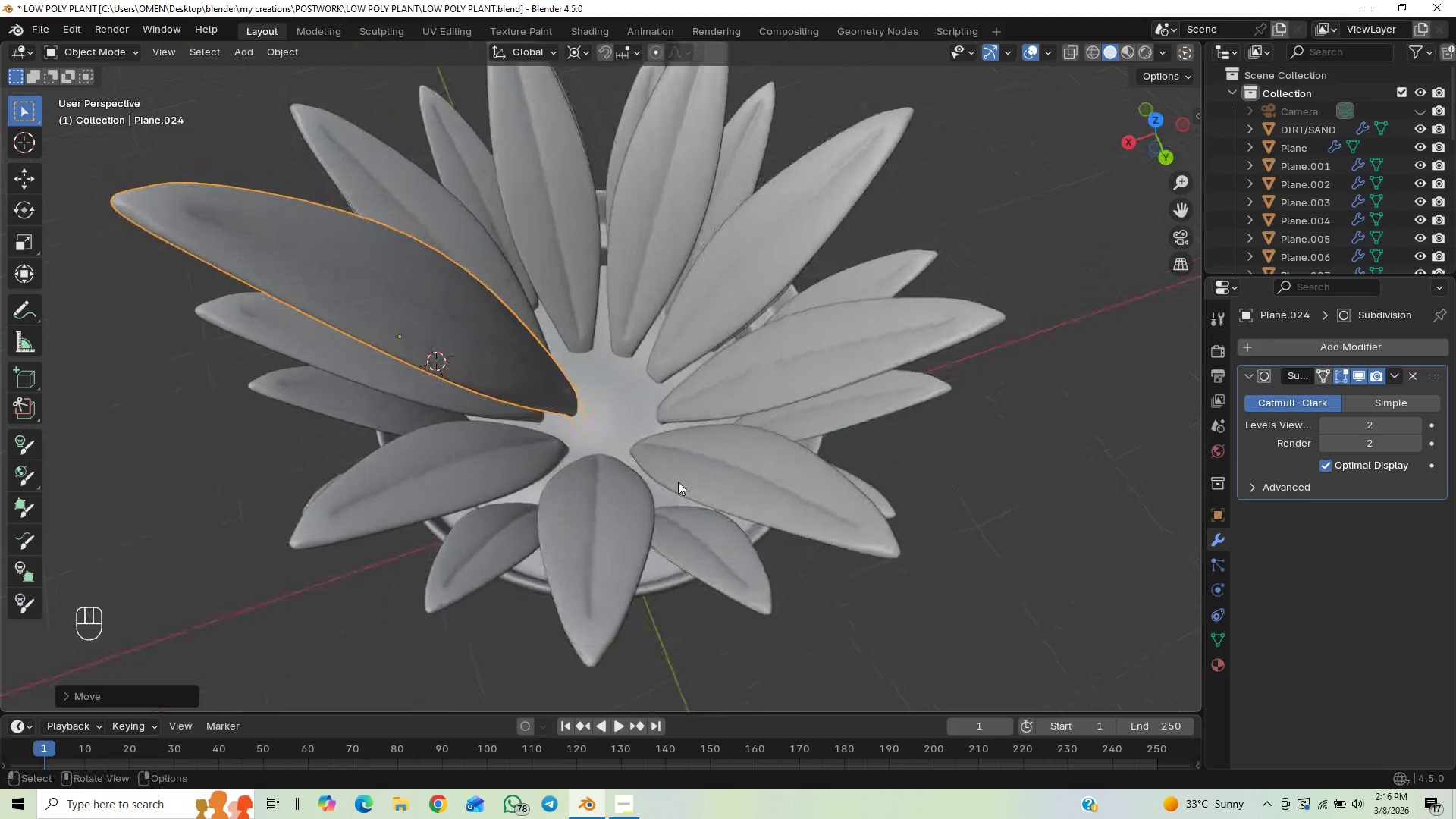 
wait(5.16)
 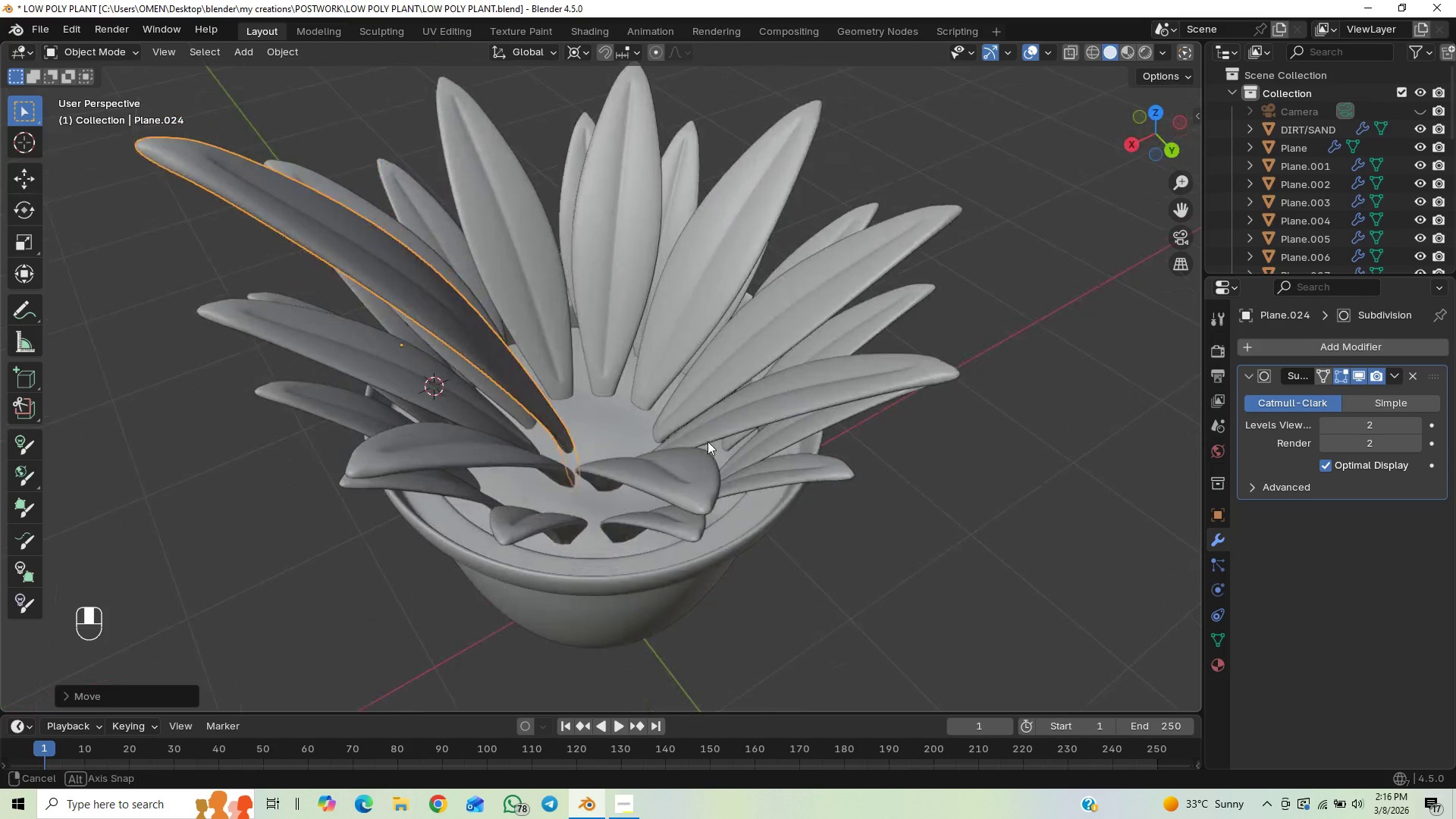 
type(Drz)
 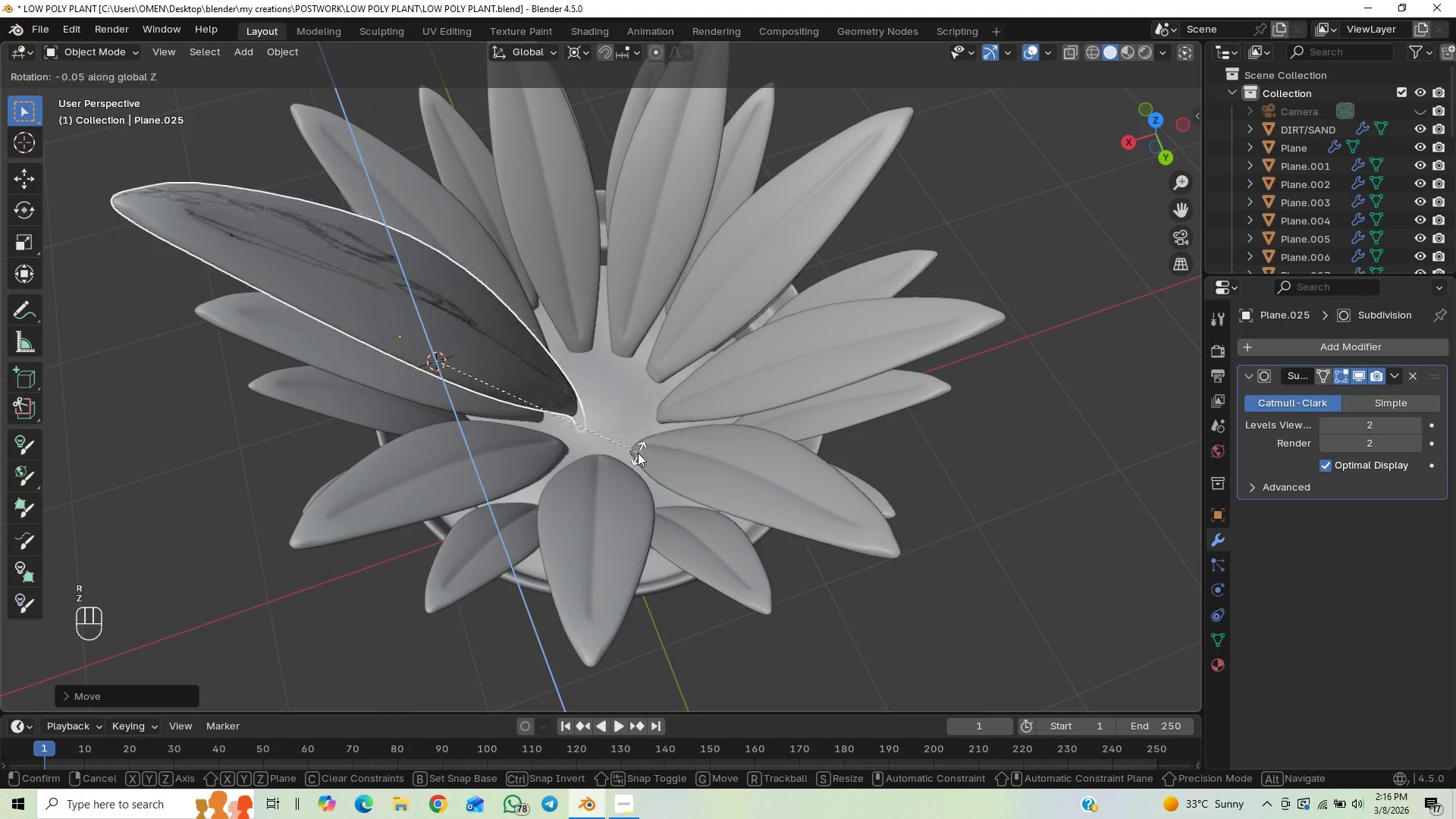 
key(Control+Z)
 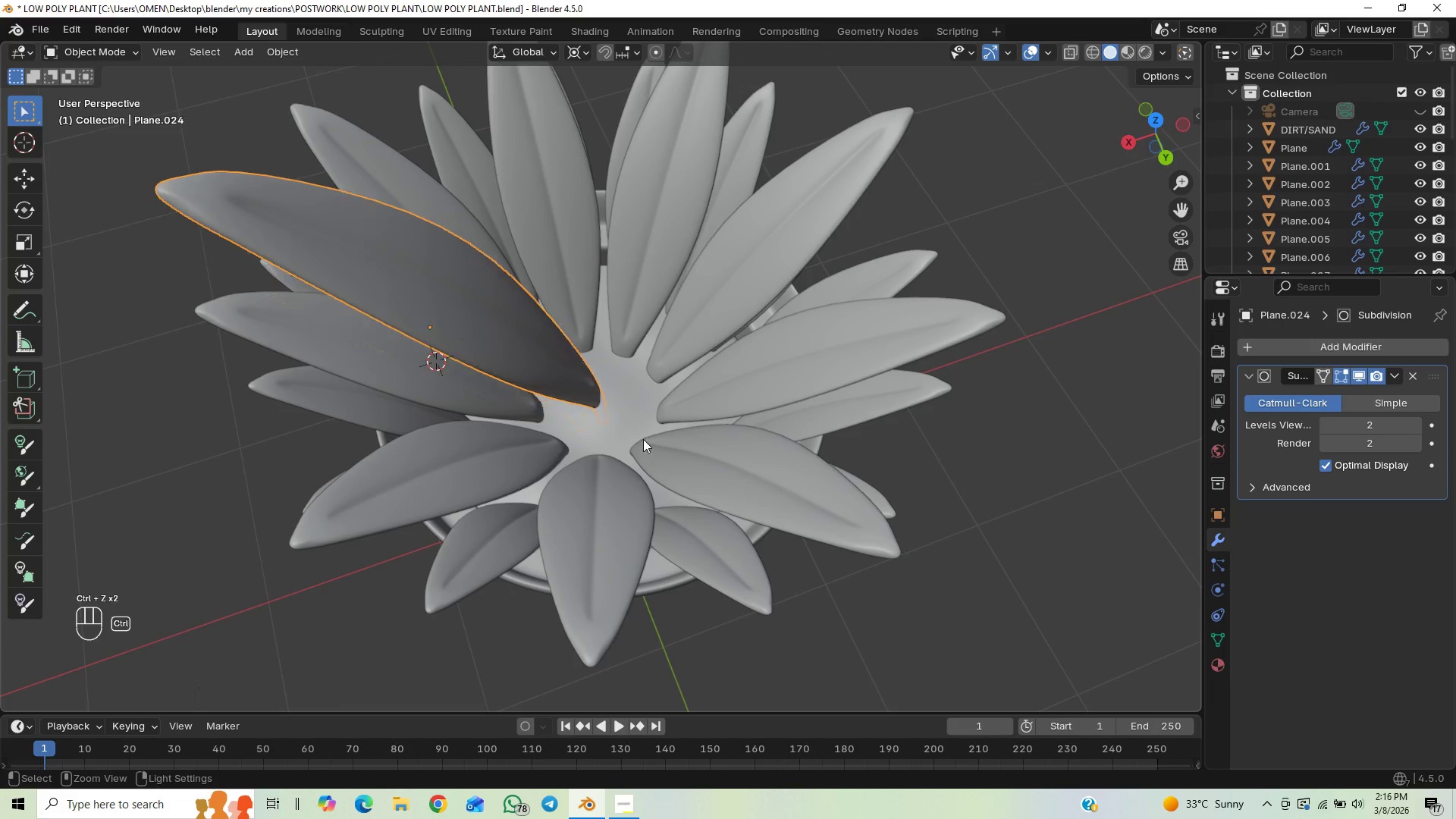 
key(Control+Z)
 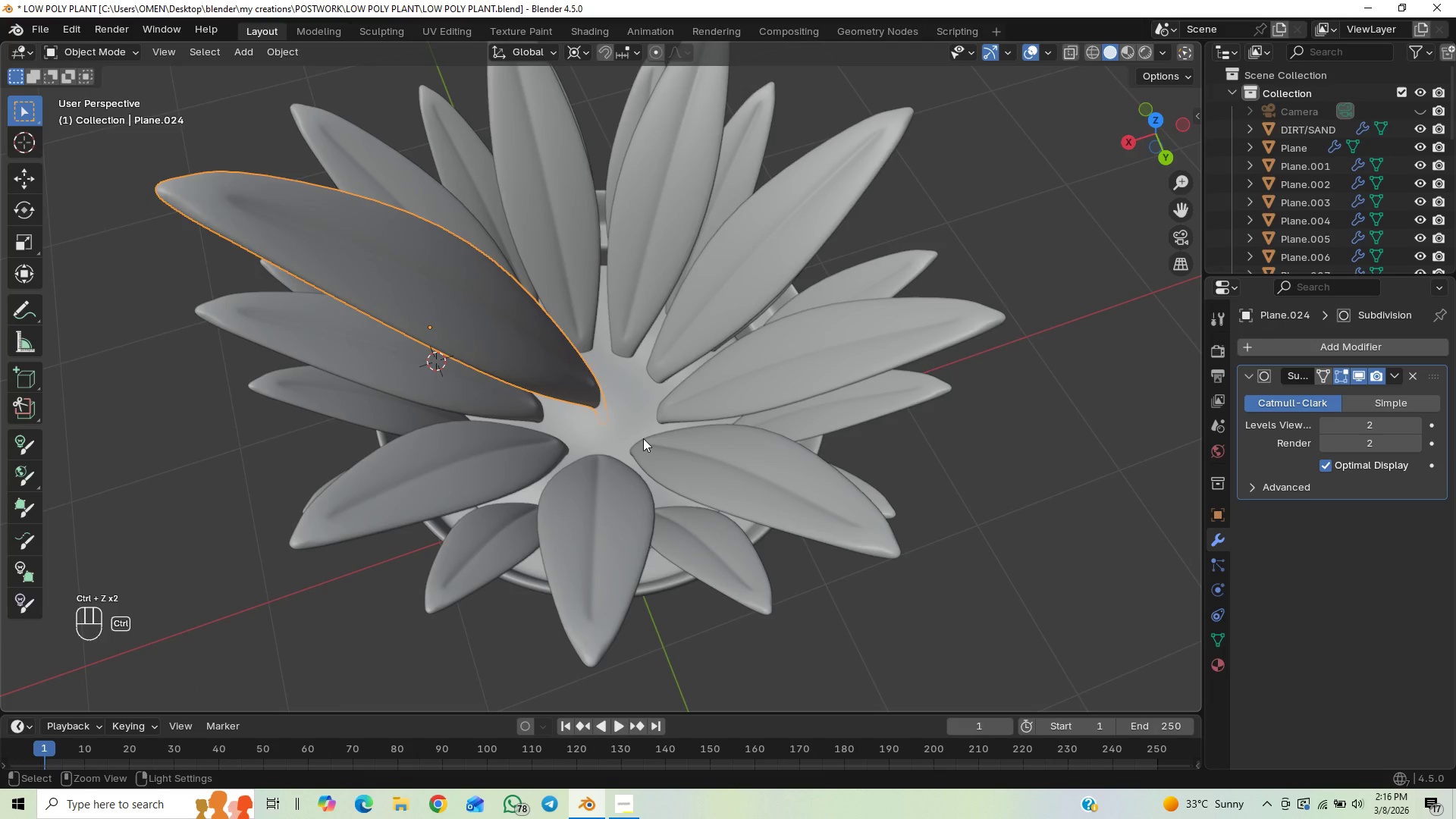 
key(Control+Shift+Z)
 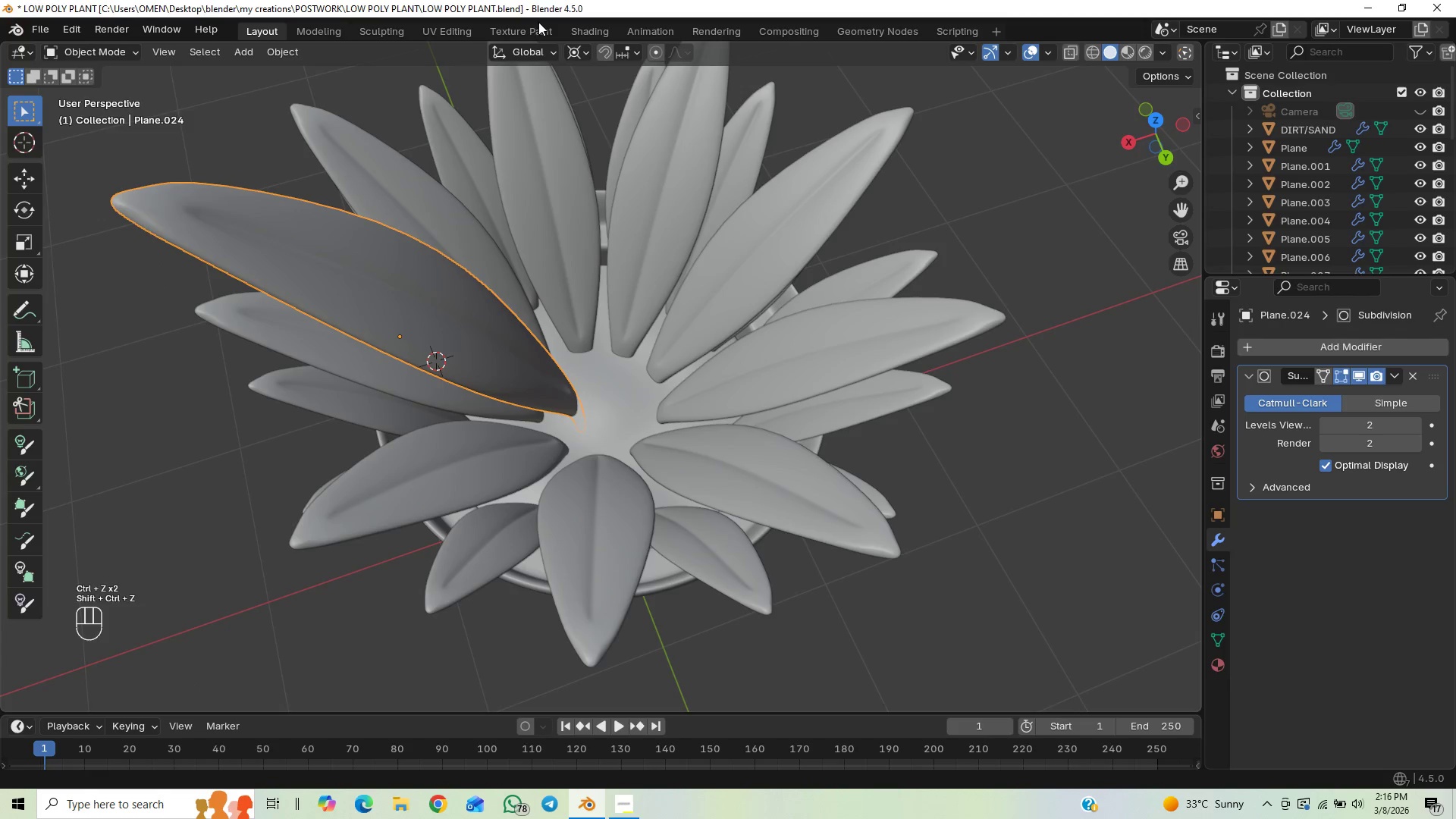 
left_click([576, 55])
 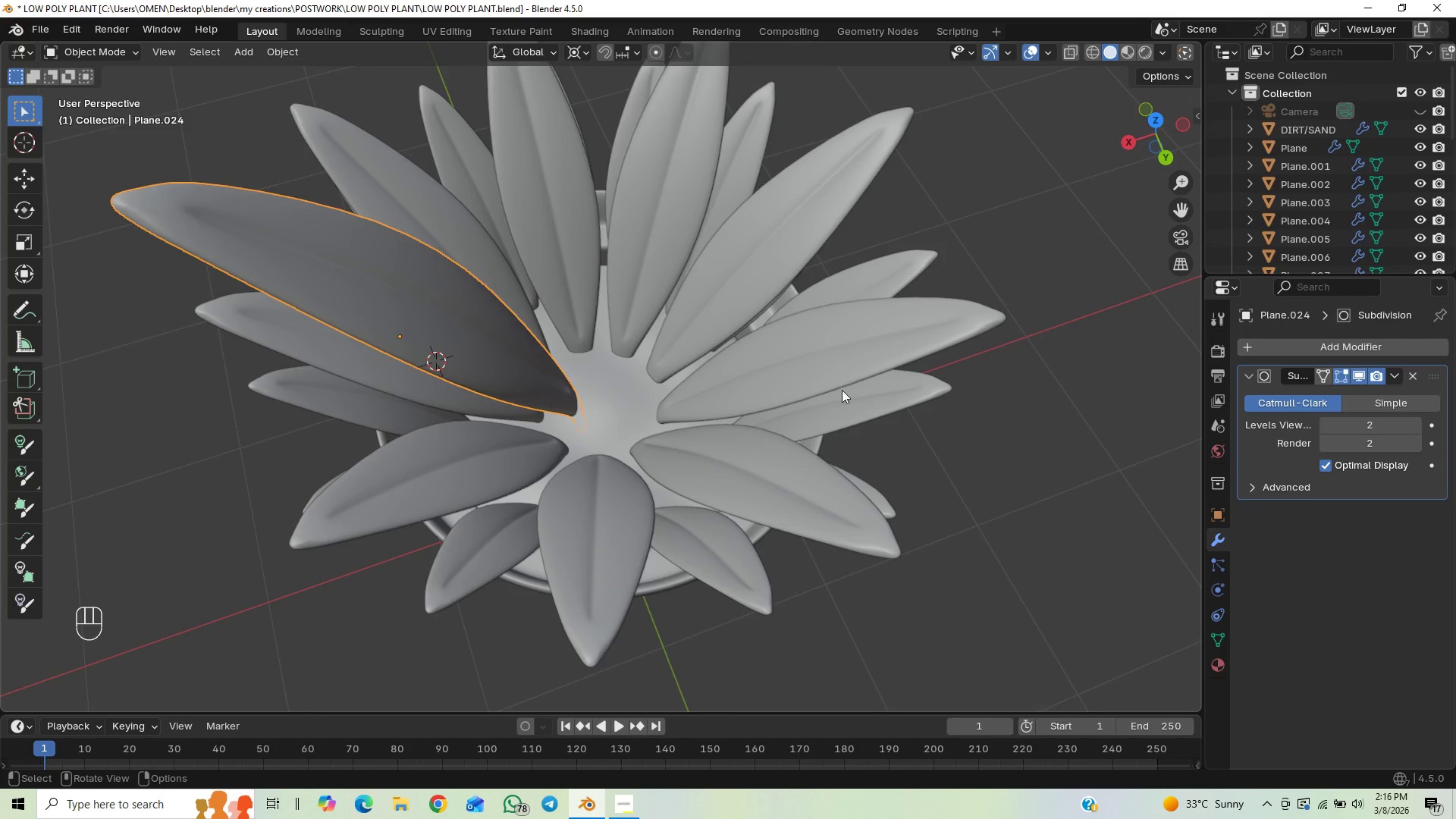 
key(Shift+S)
 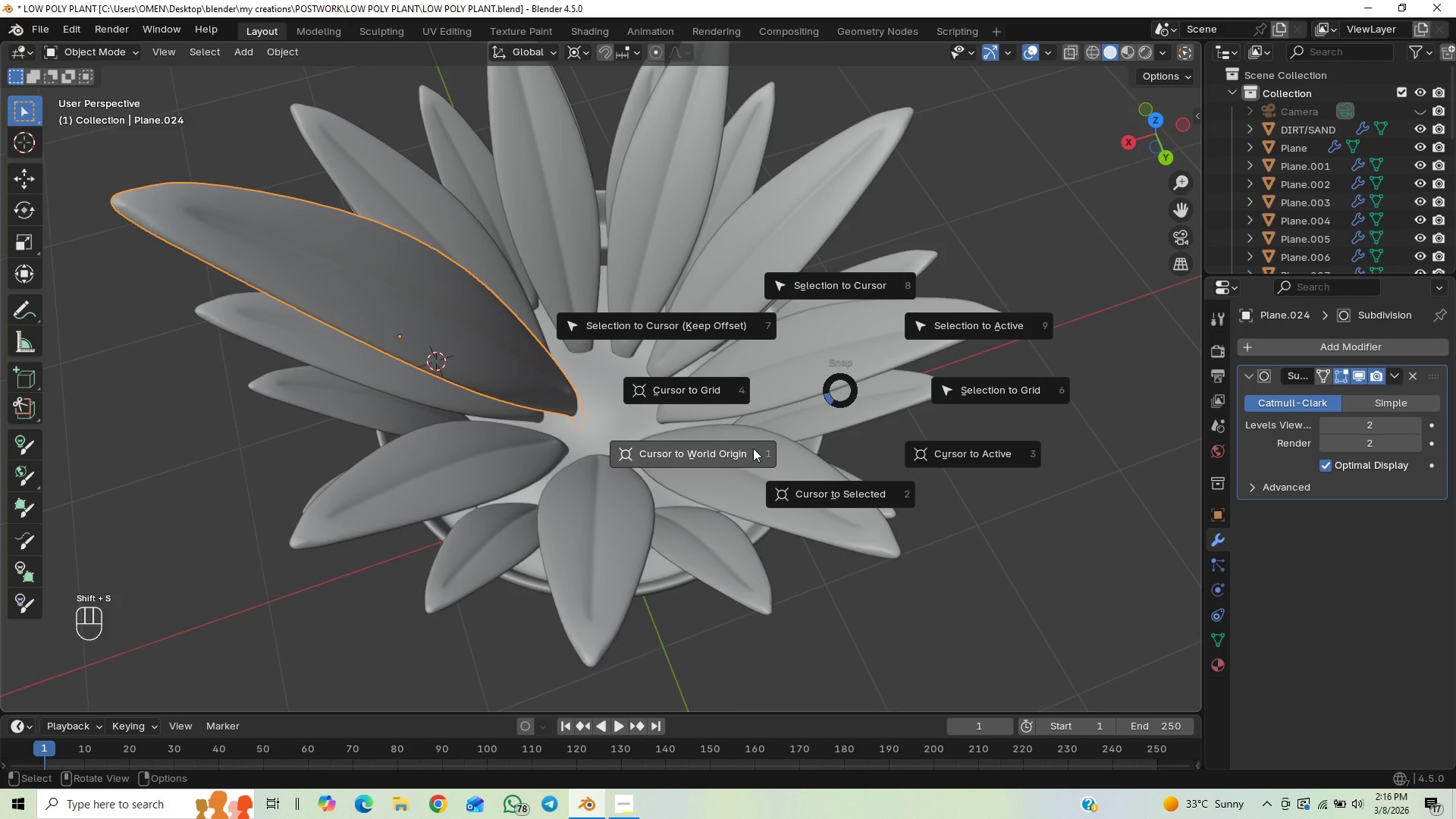 
left_click([740, 453])
 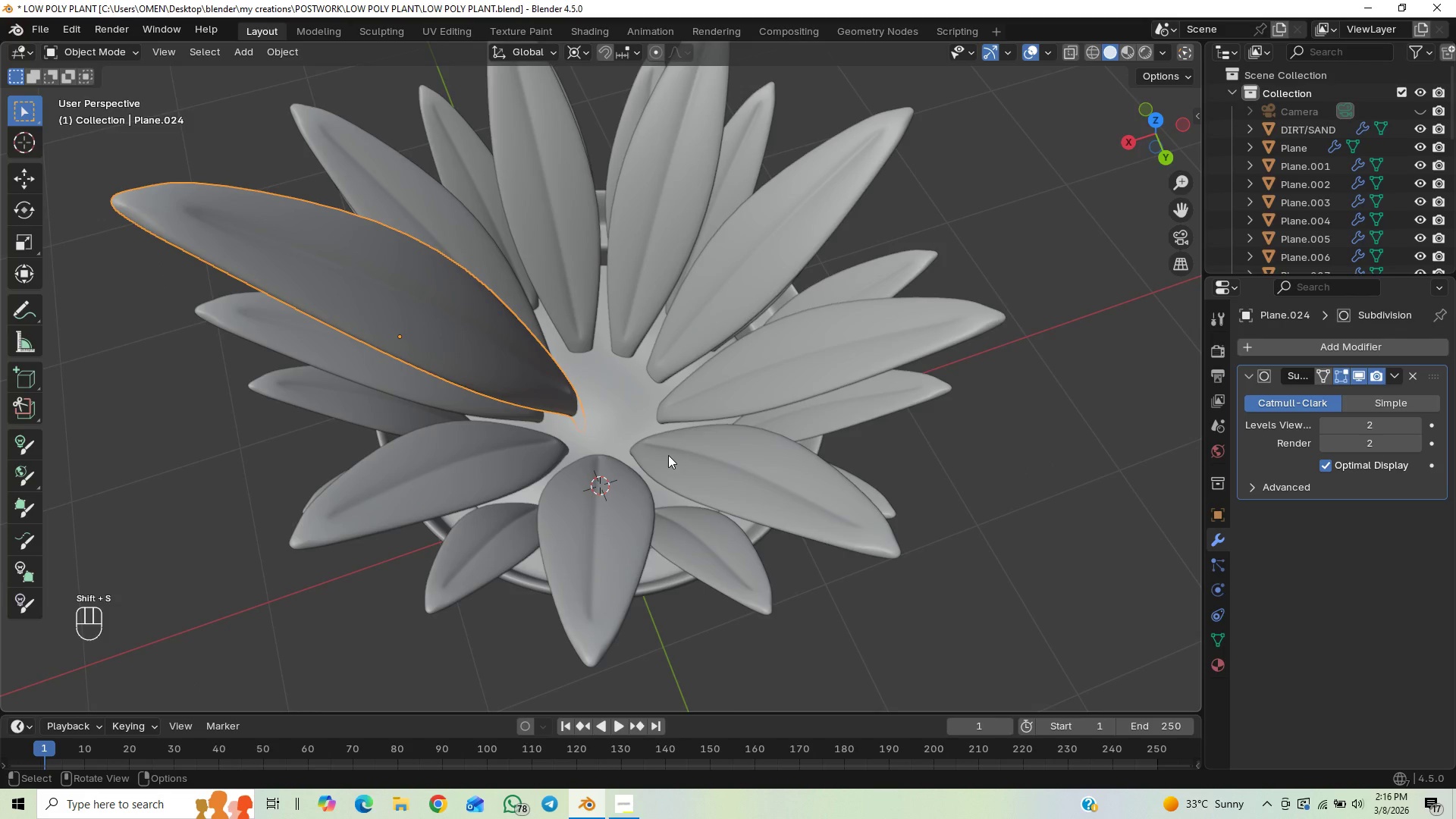 
key(R)
 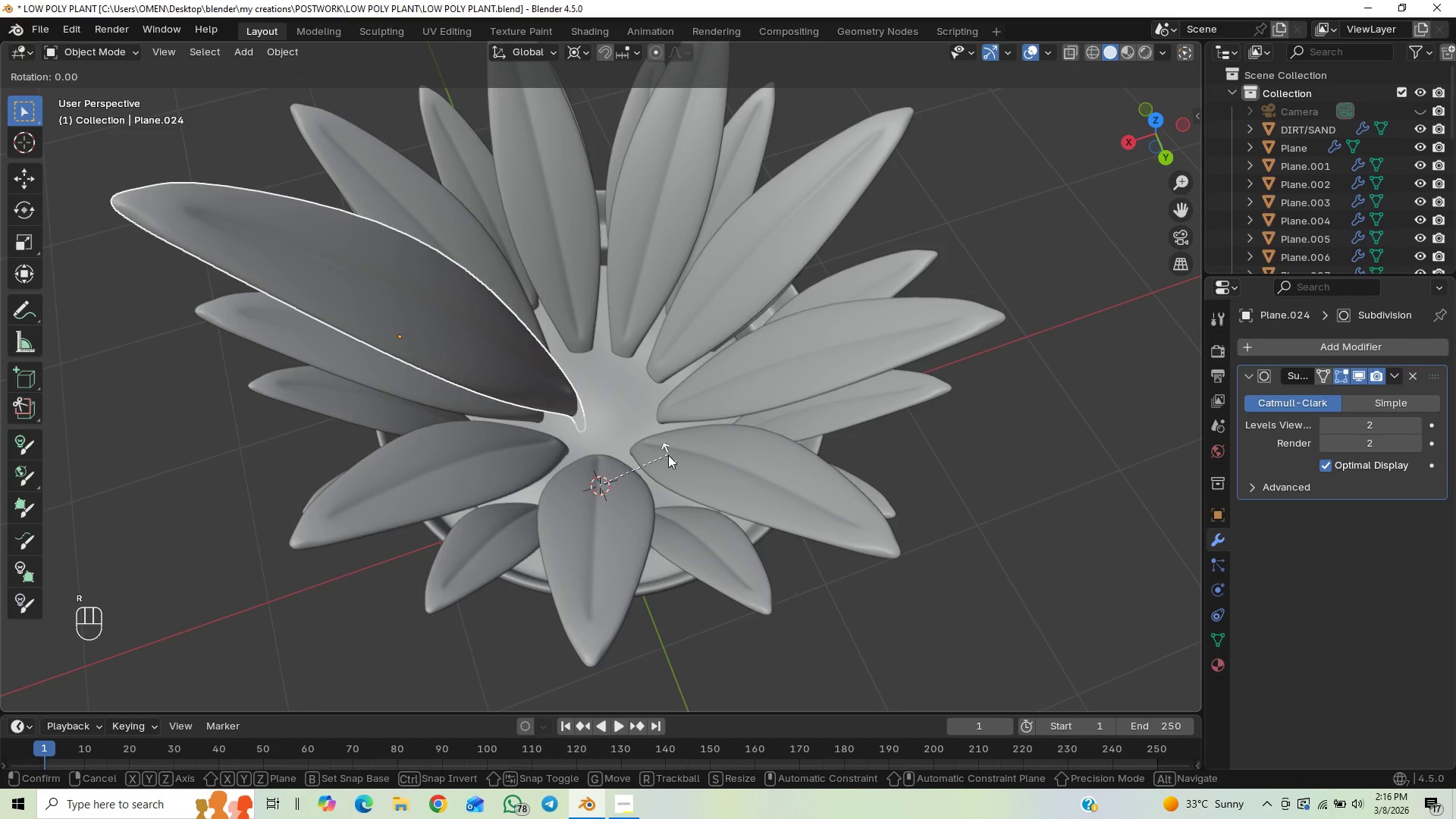 
right_click([668, 455])
 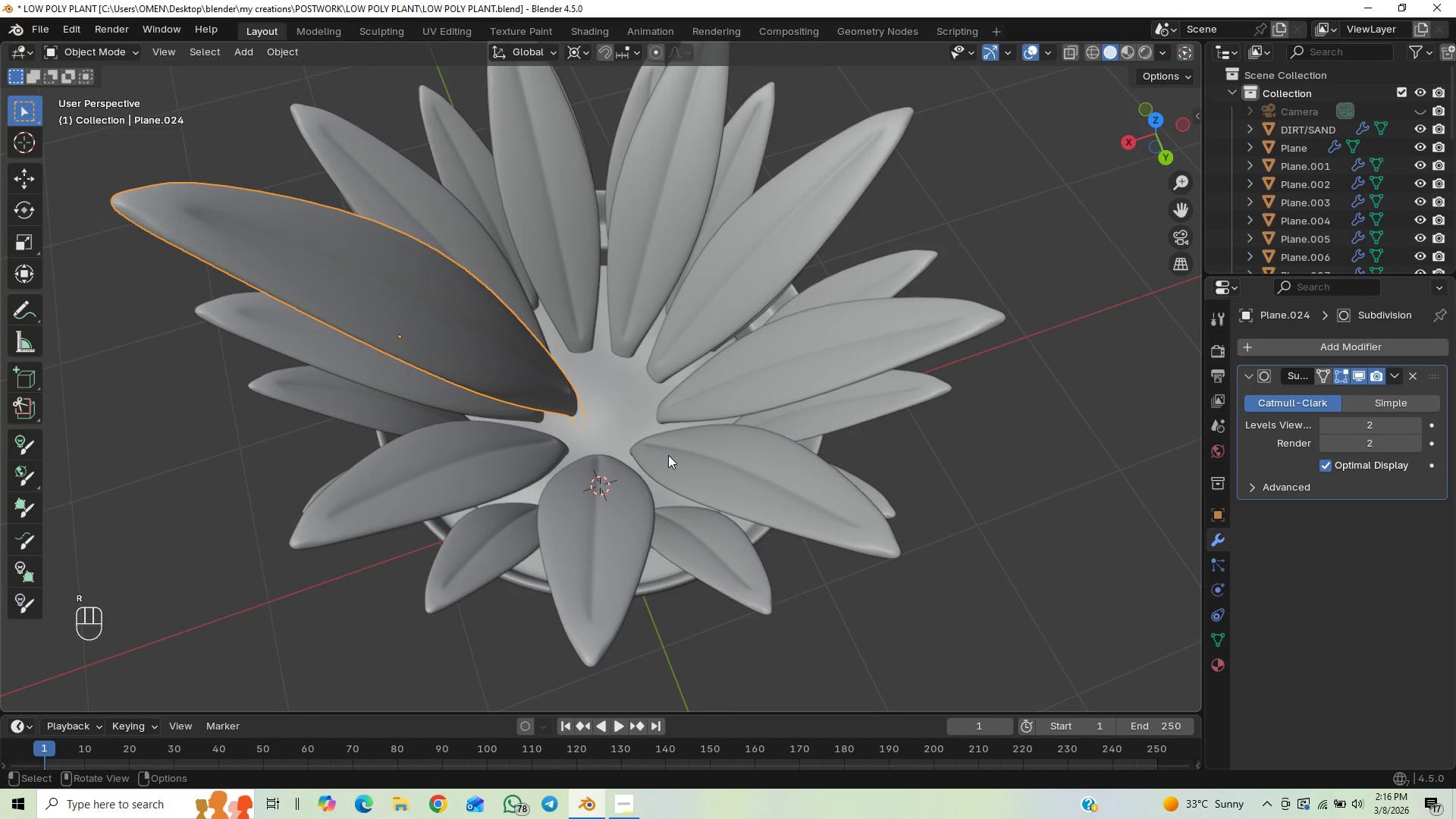 
type(Drz)
 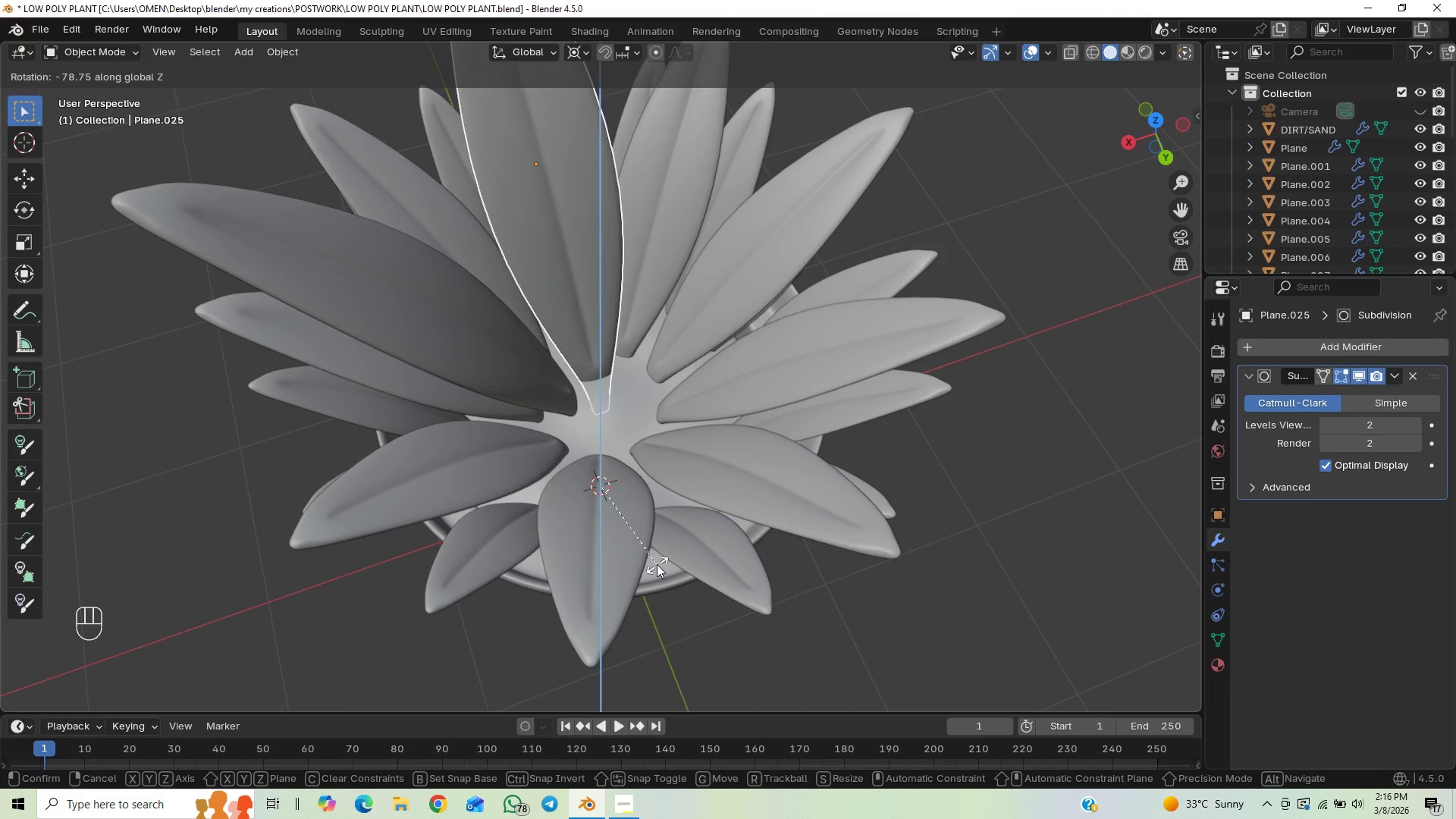 
wait(6.55)
 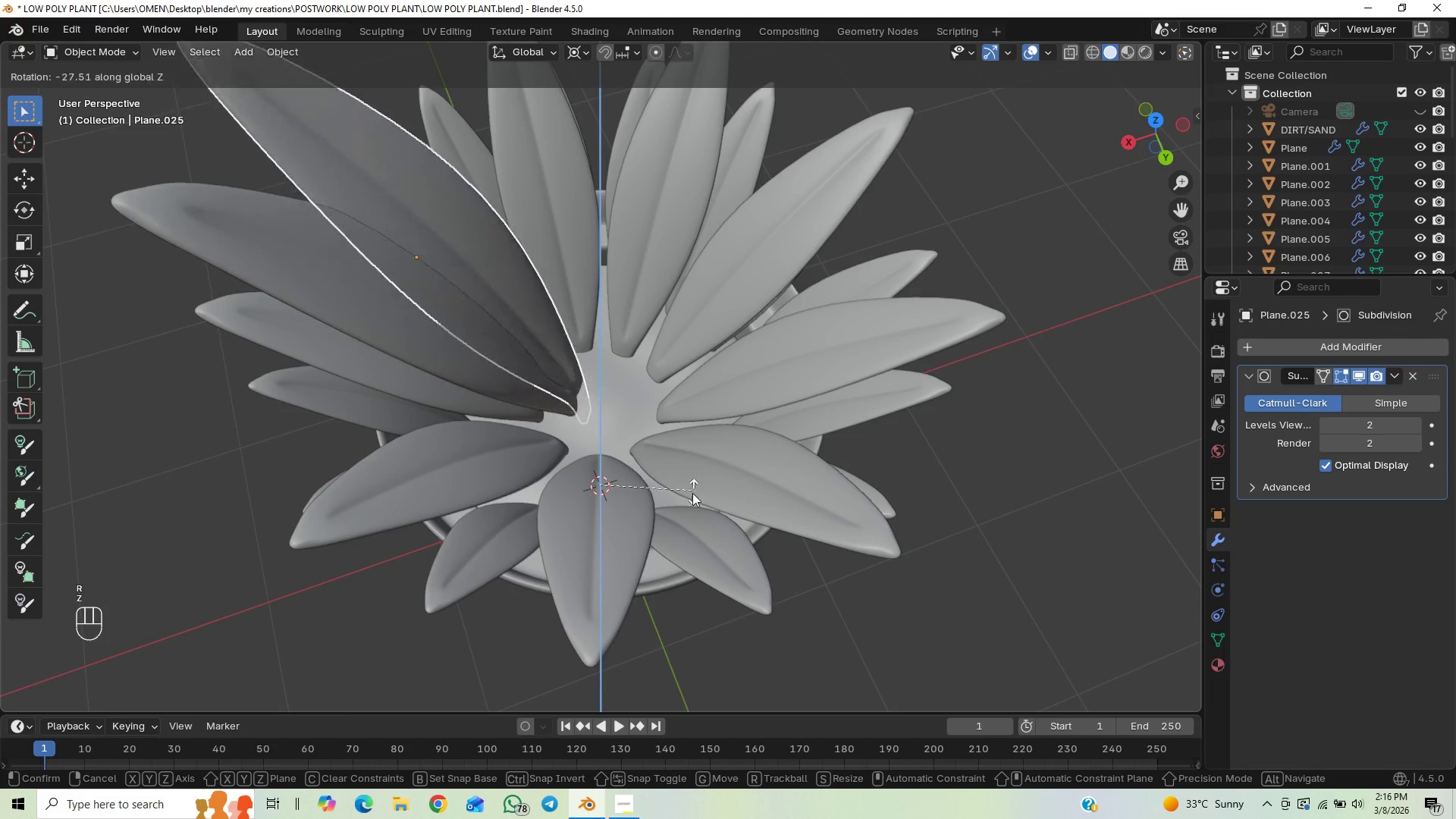 
left_click([657, 566])
 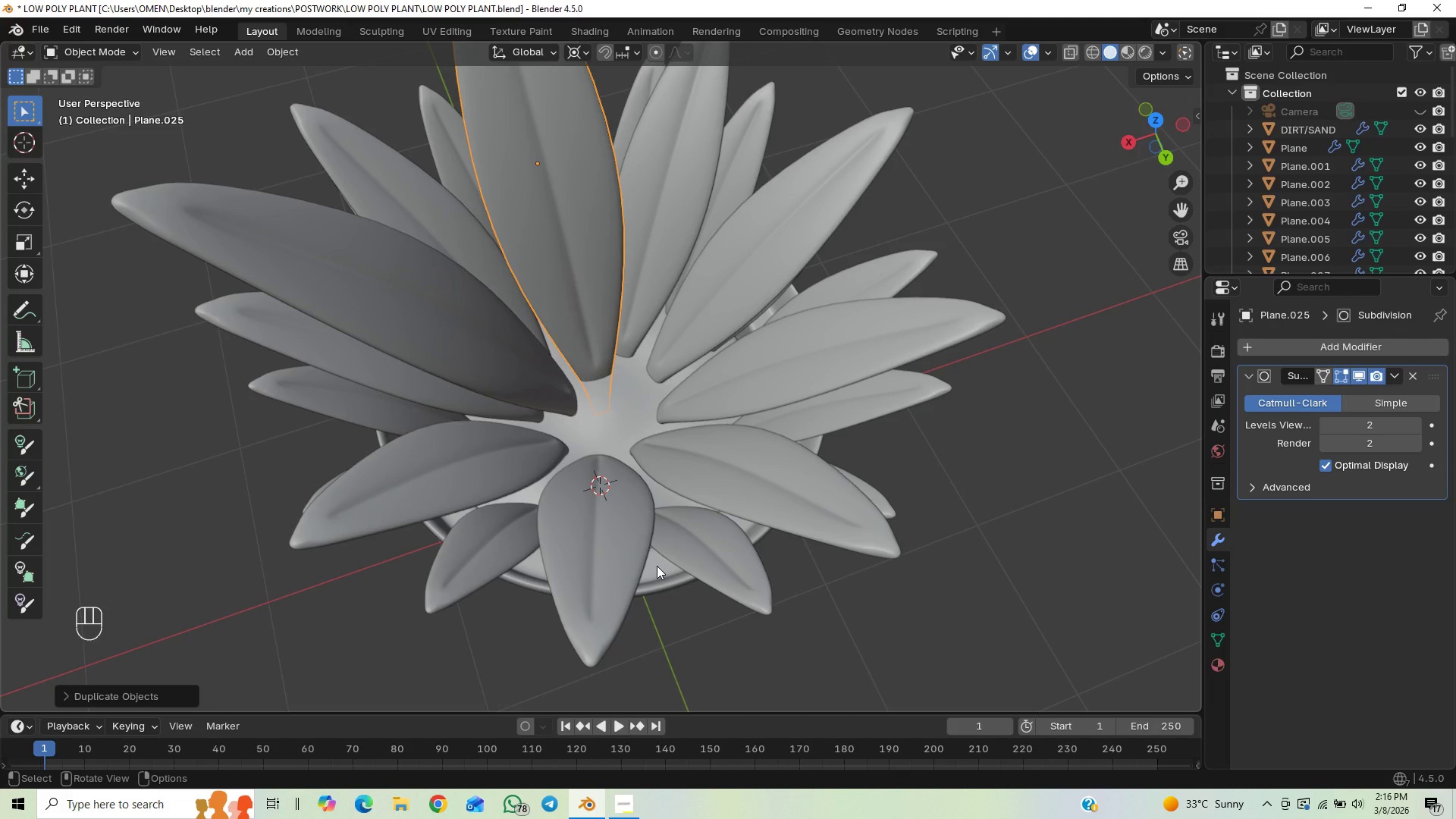 
type(RRR)
 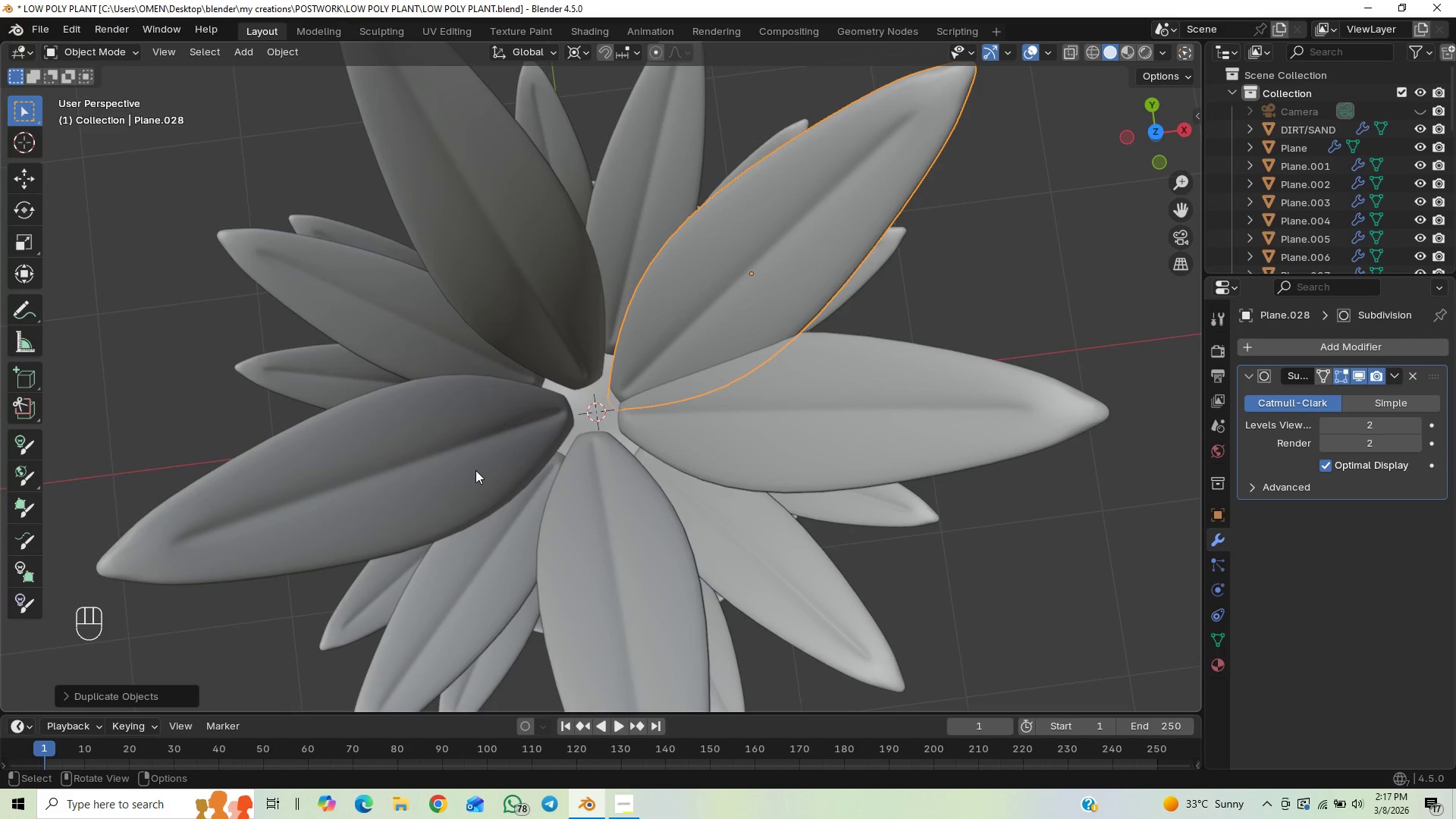 
wait(6.66)
 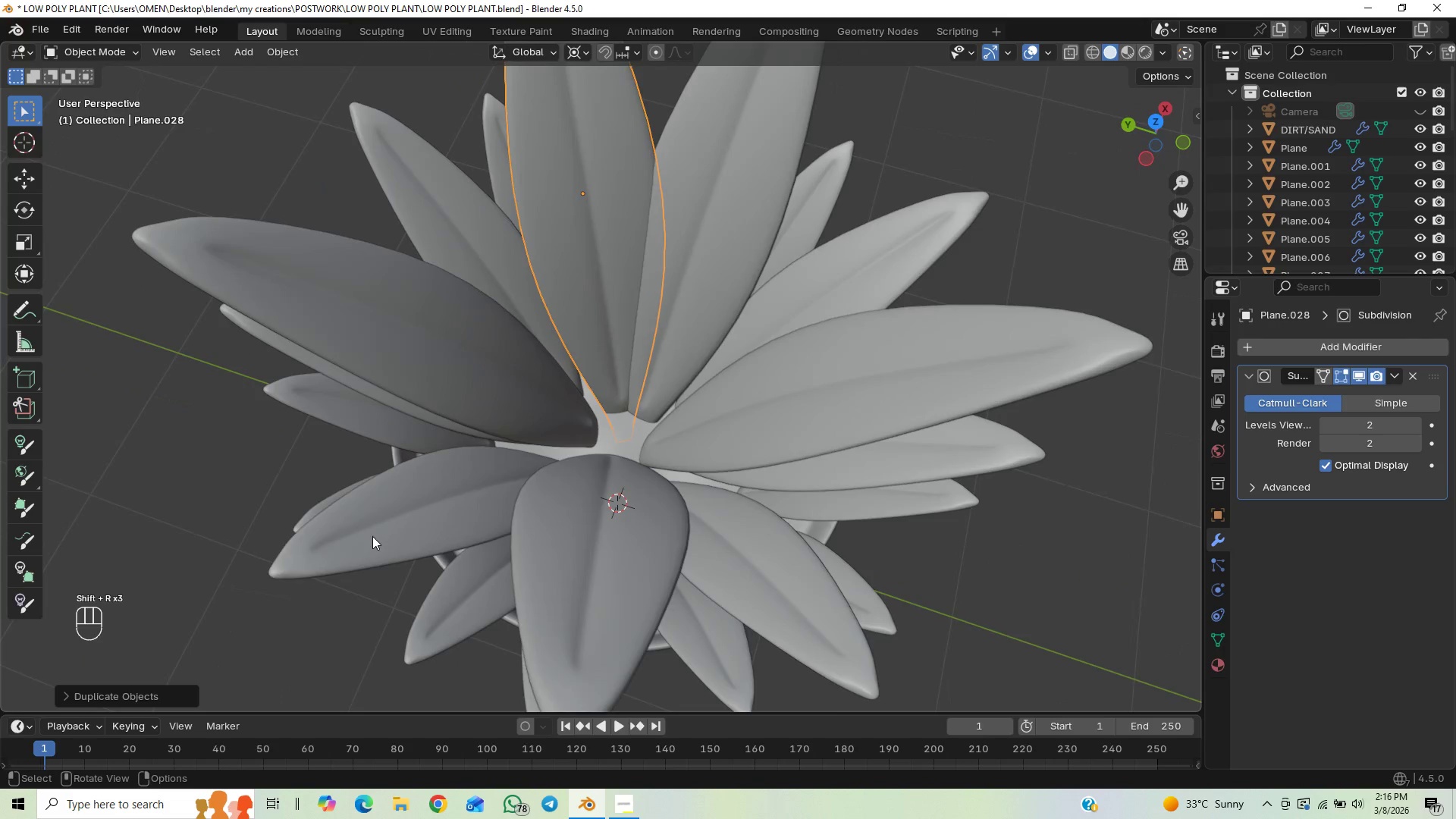 
scroll: coordinate [513, 413], scroll_direction: down, amount: 3.0
 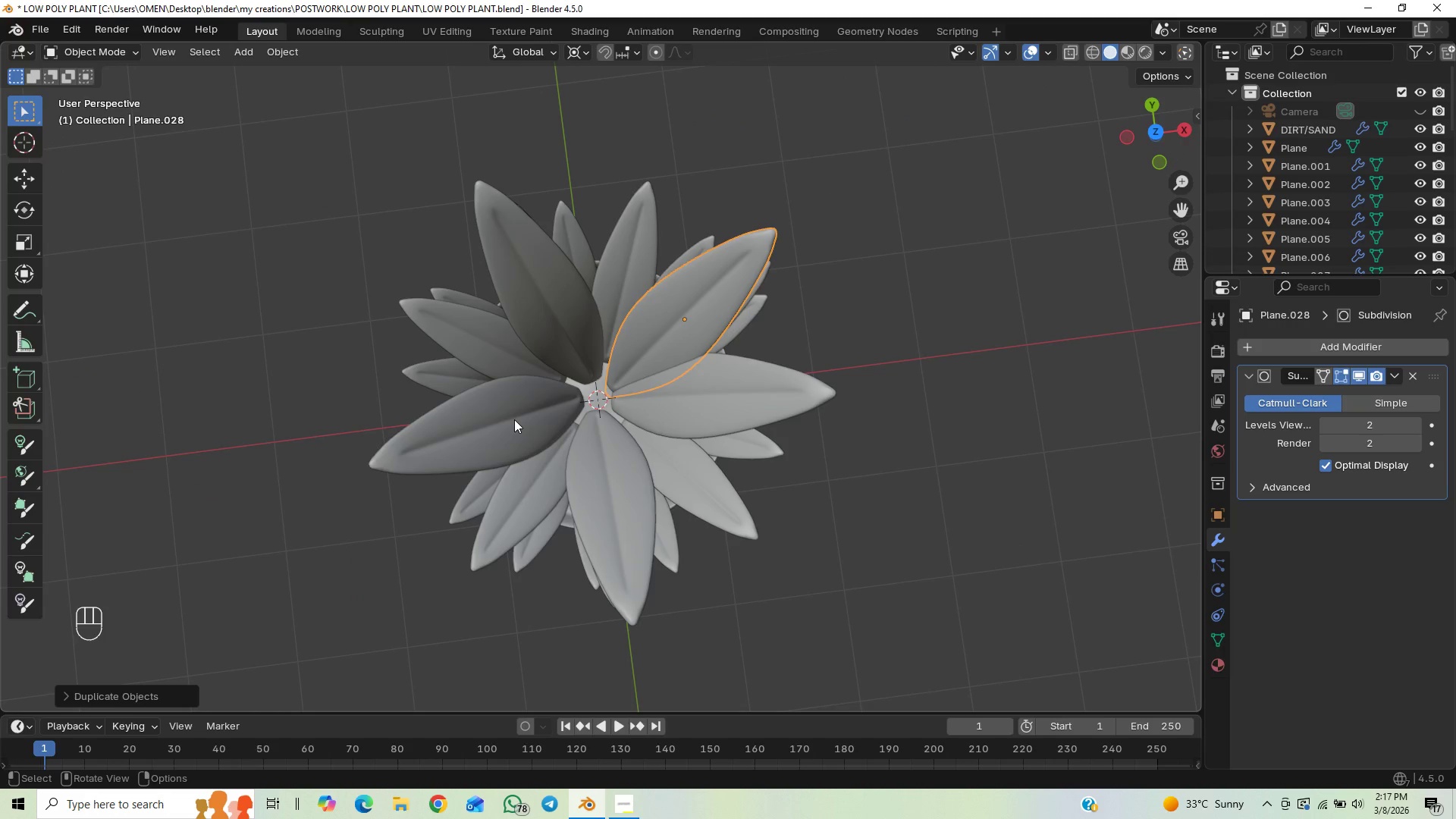 
scroll: coordinate [516, 416], scroll_direction: up, amount: 1.0
 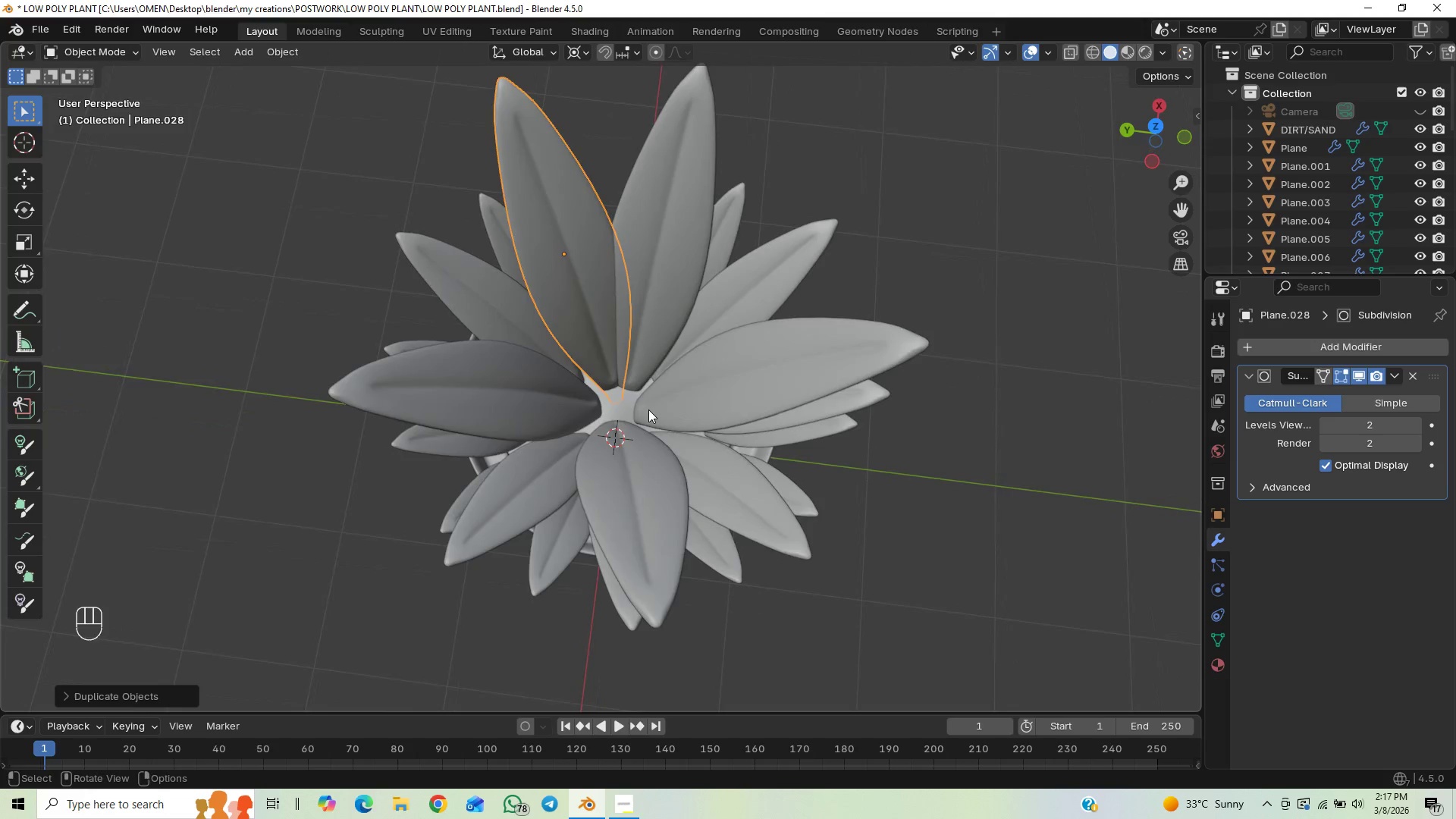 
type(rz)
 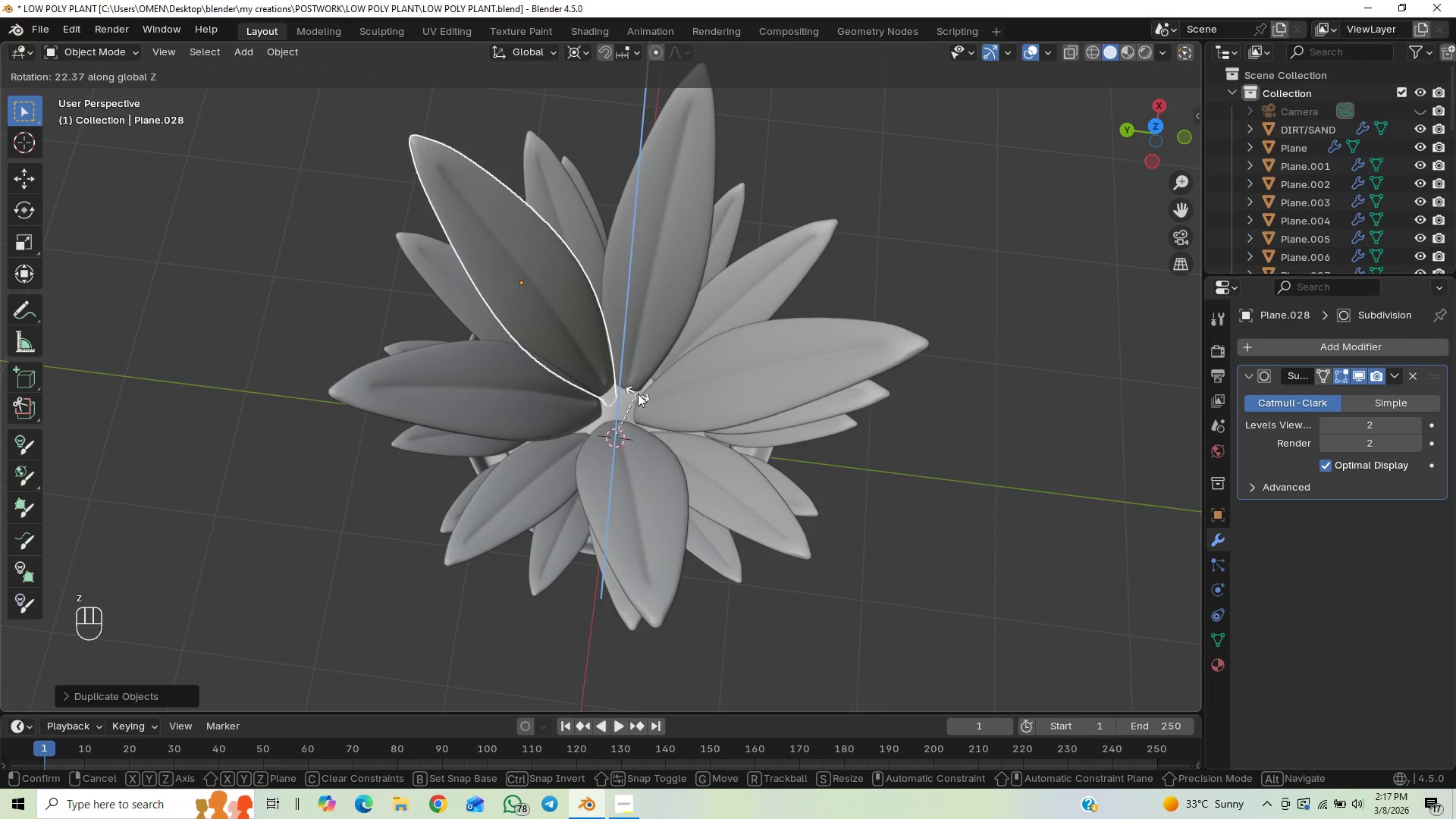 
left_click([638, 393])
 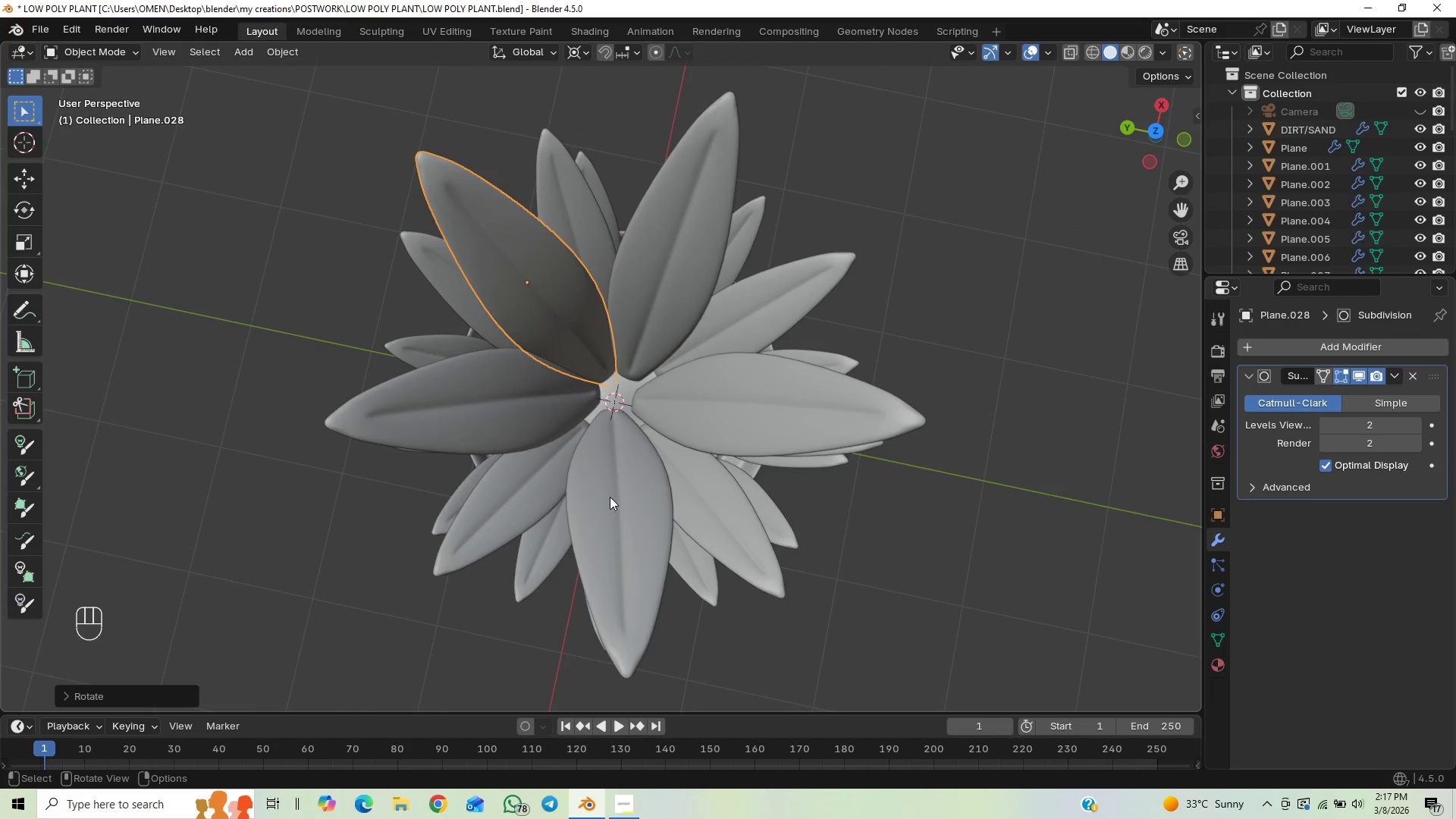 
left_click([613, 492])
 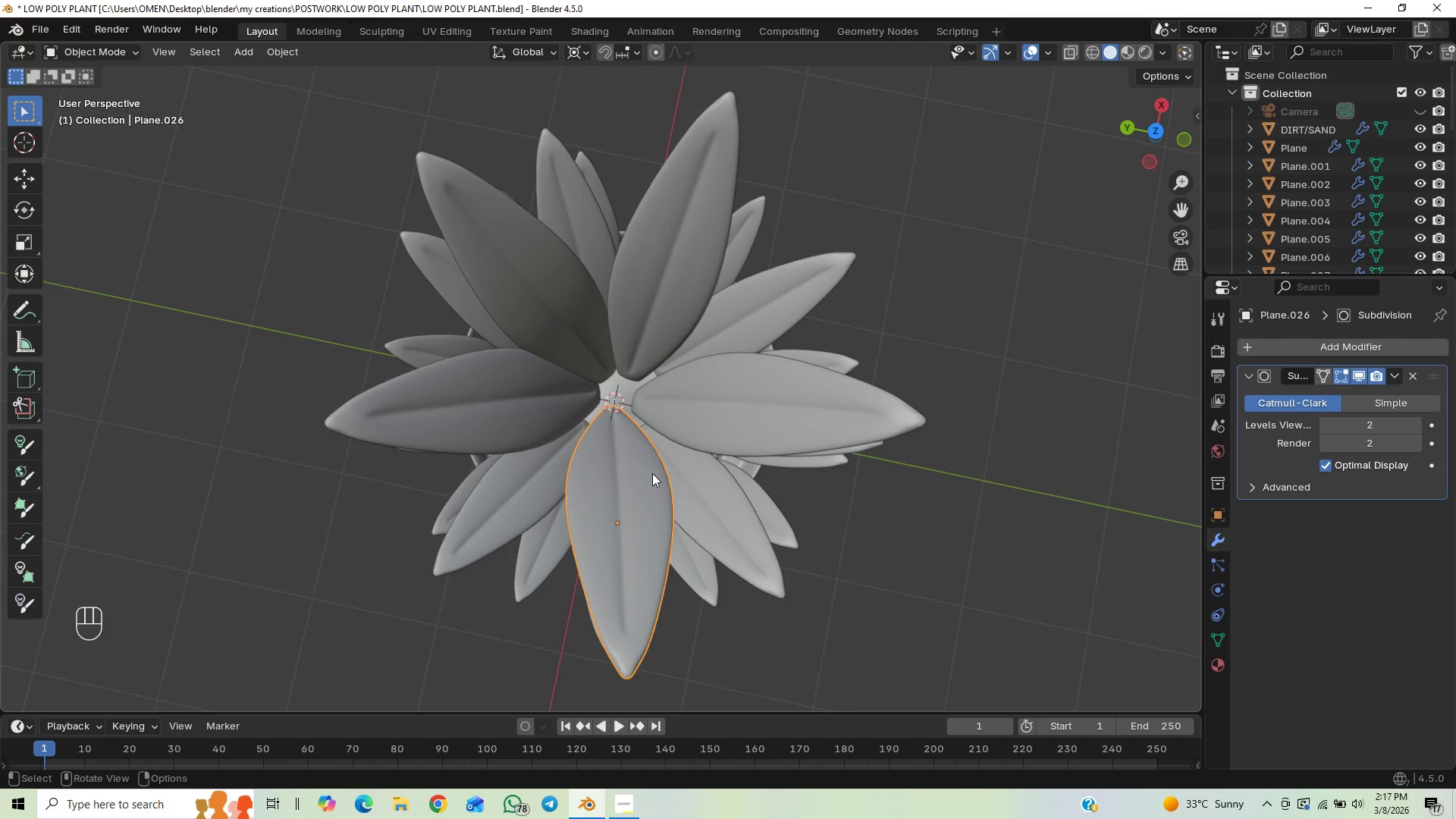 
type(rz)
 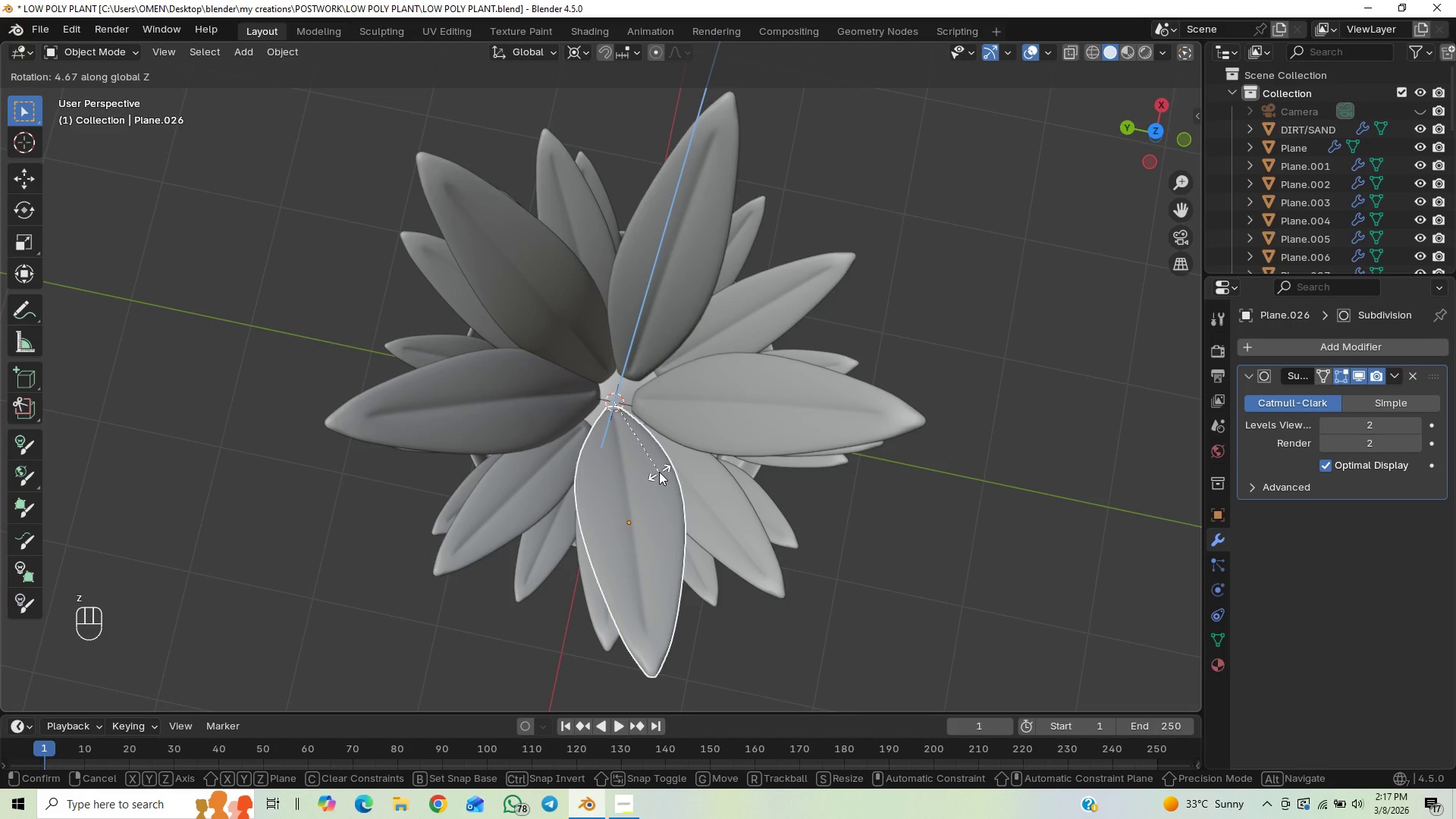 
left_click([661, 471])
 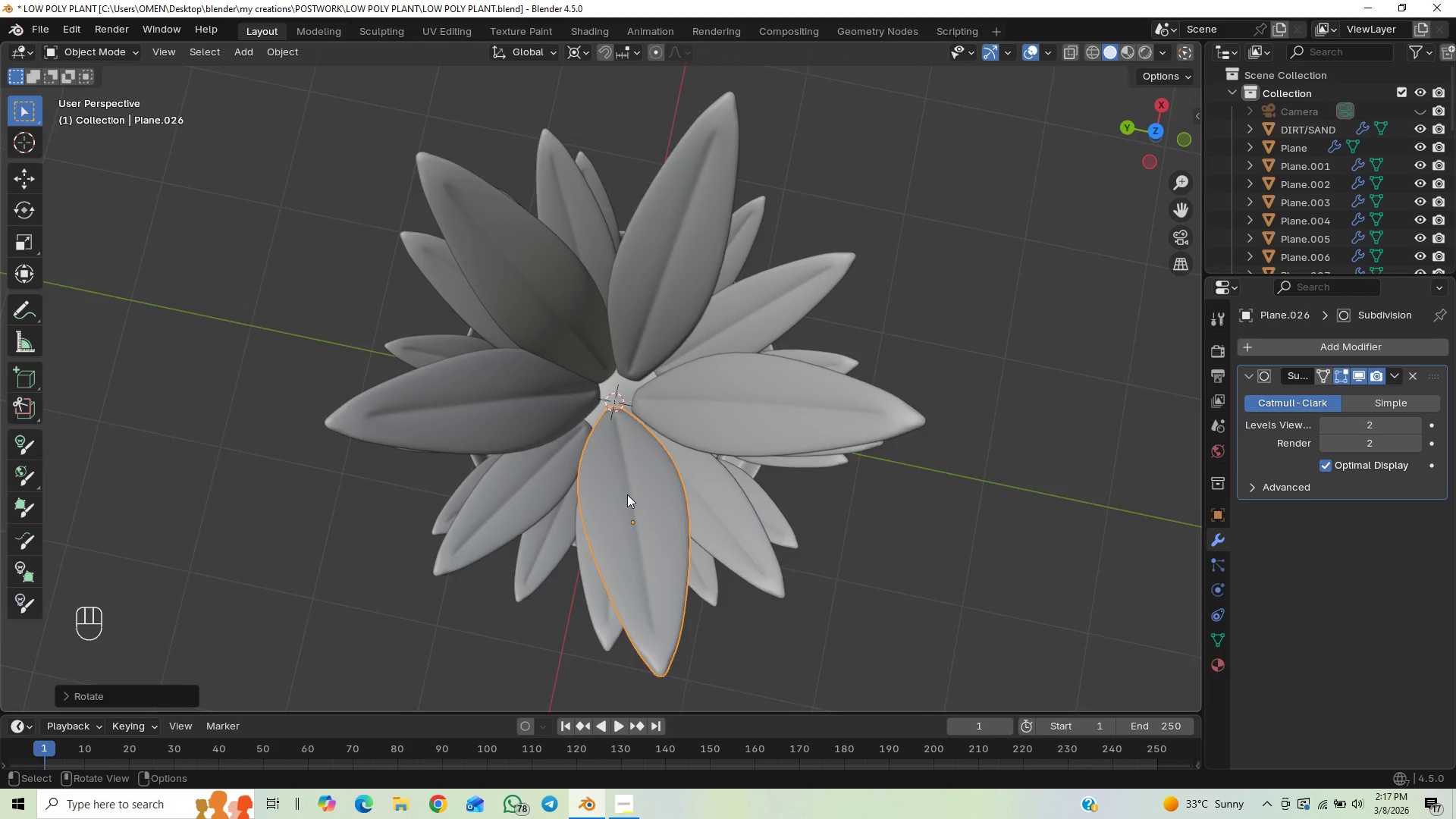 
scroll: coordinate [627, 494], scroll_direction: up, amount: 3.0
 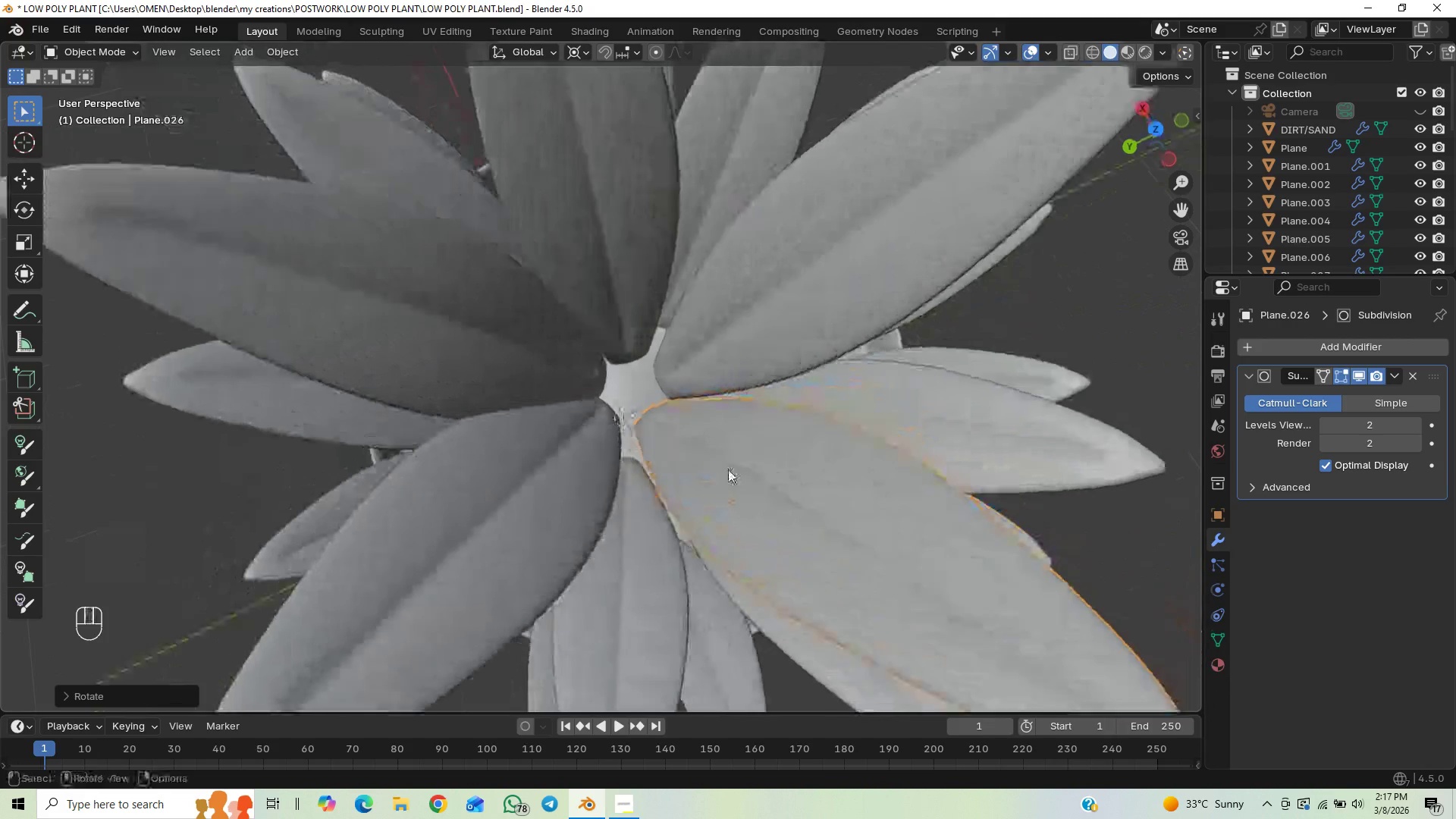 
double_click([651, 469])
 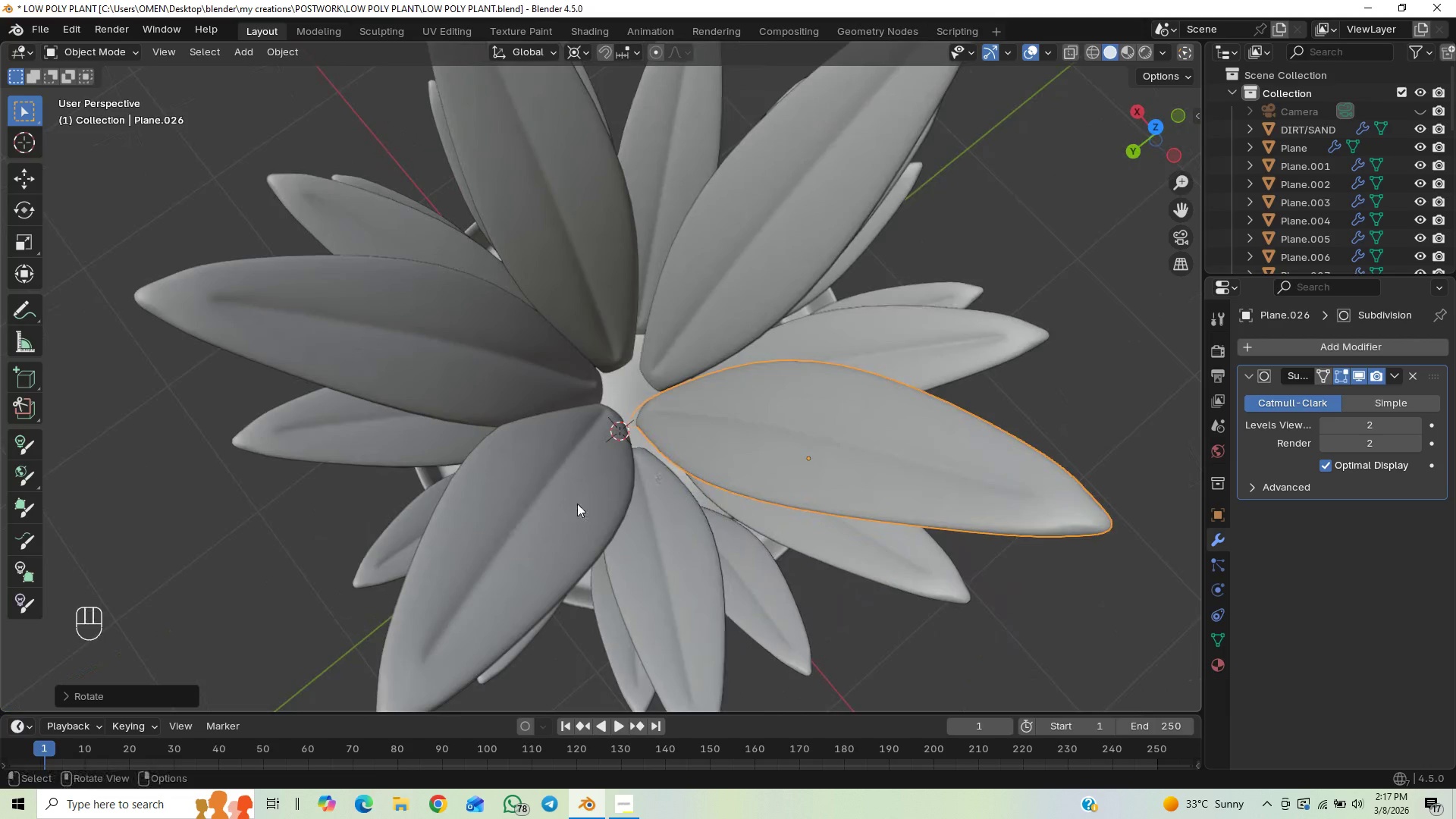 
scroll: coordinate [677, 481], scroll_direction: down, amount: 1.0
 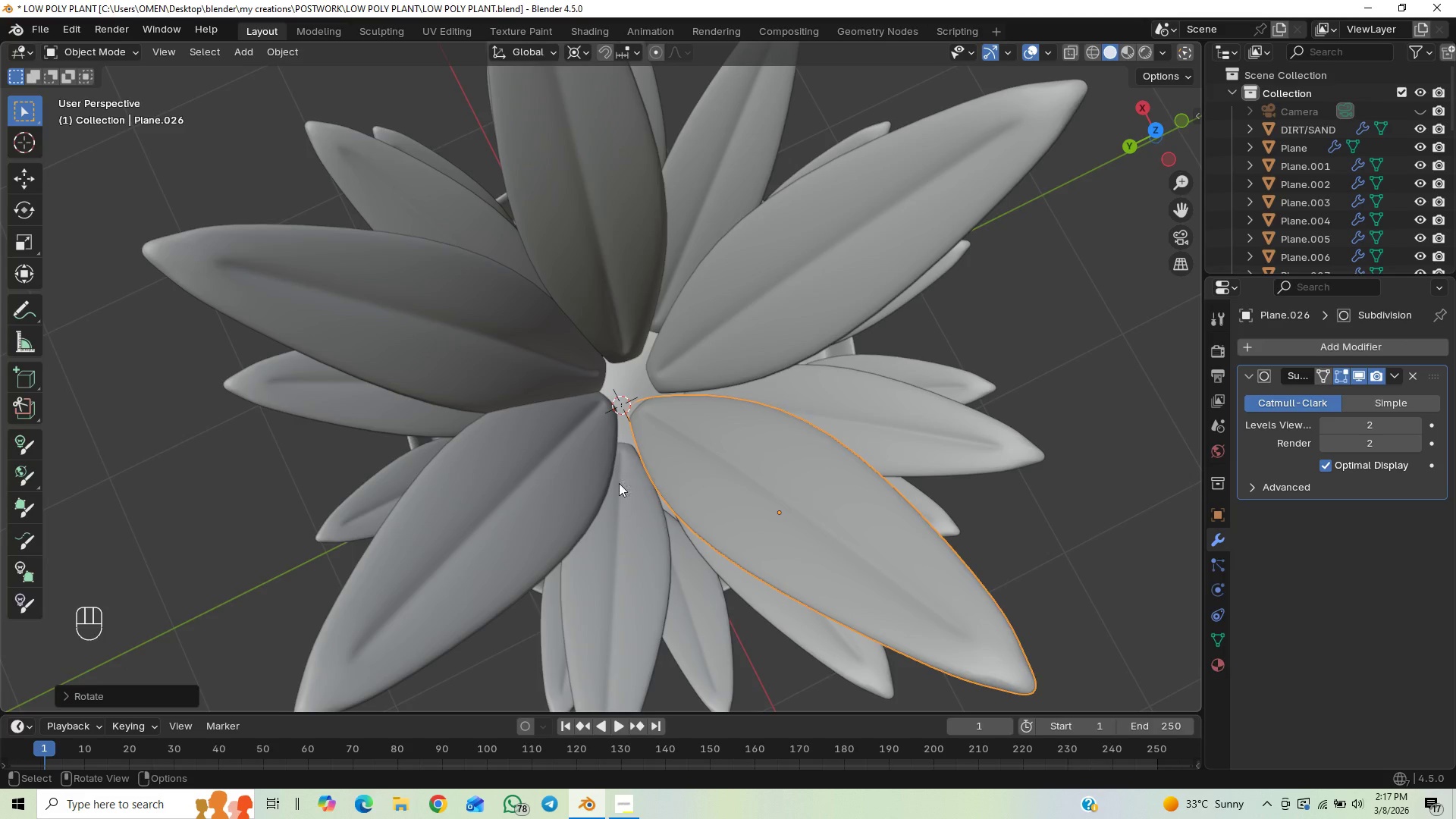 
left_click([571, 507])
 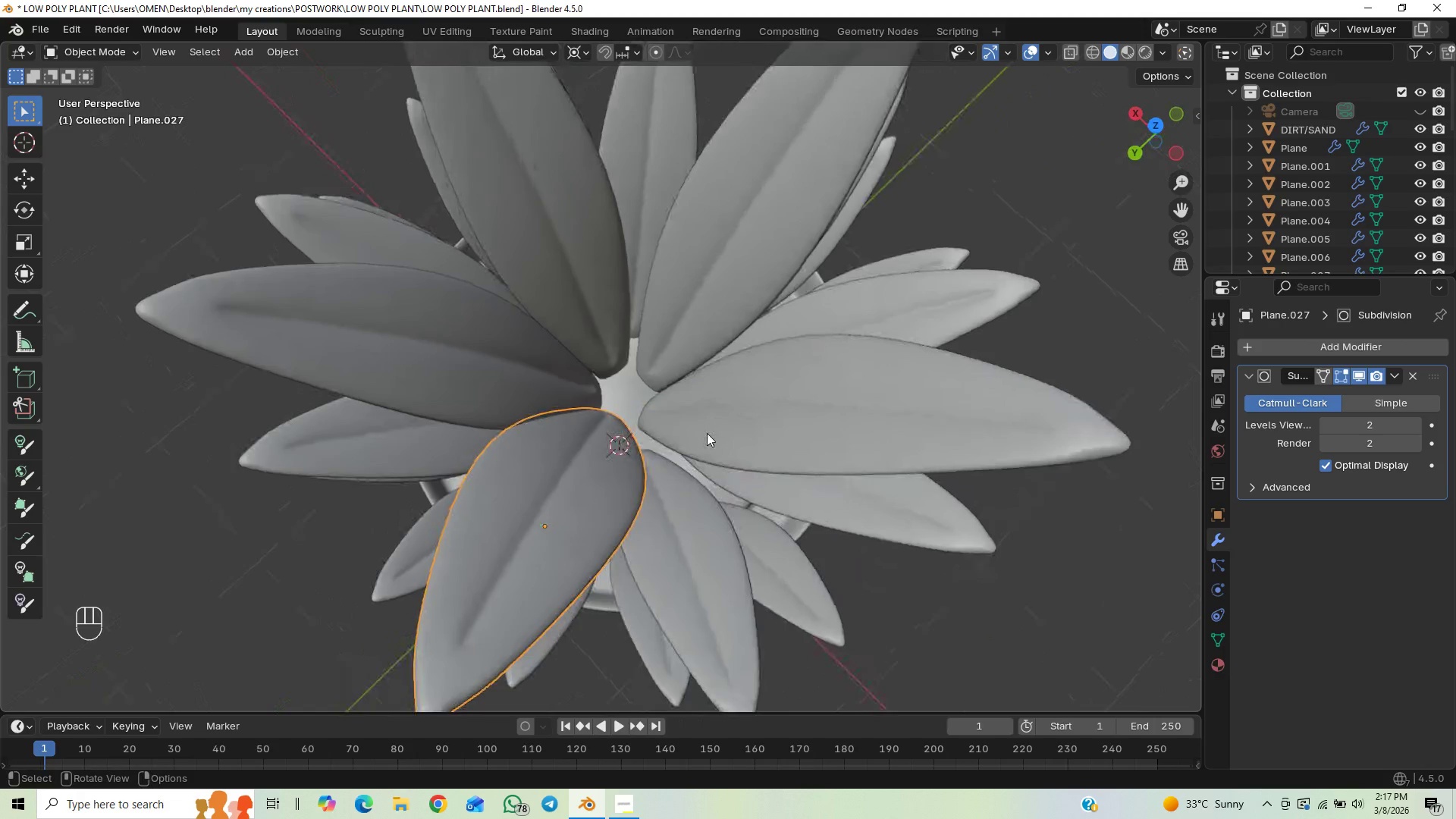 
type(rz)
 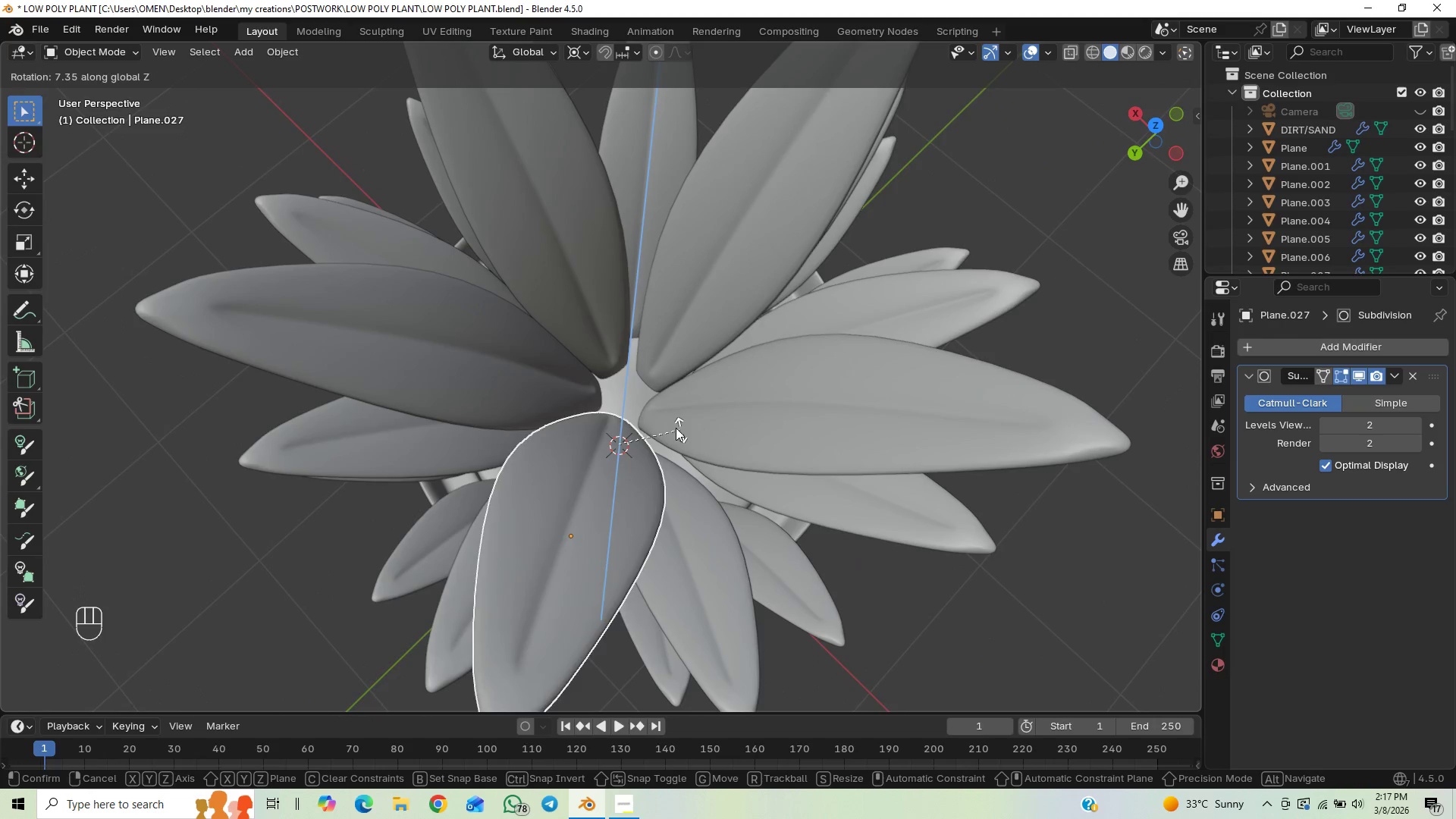 
wait(5.19)
 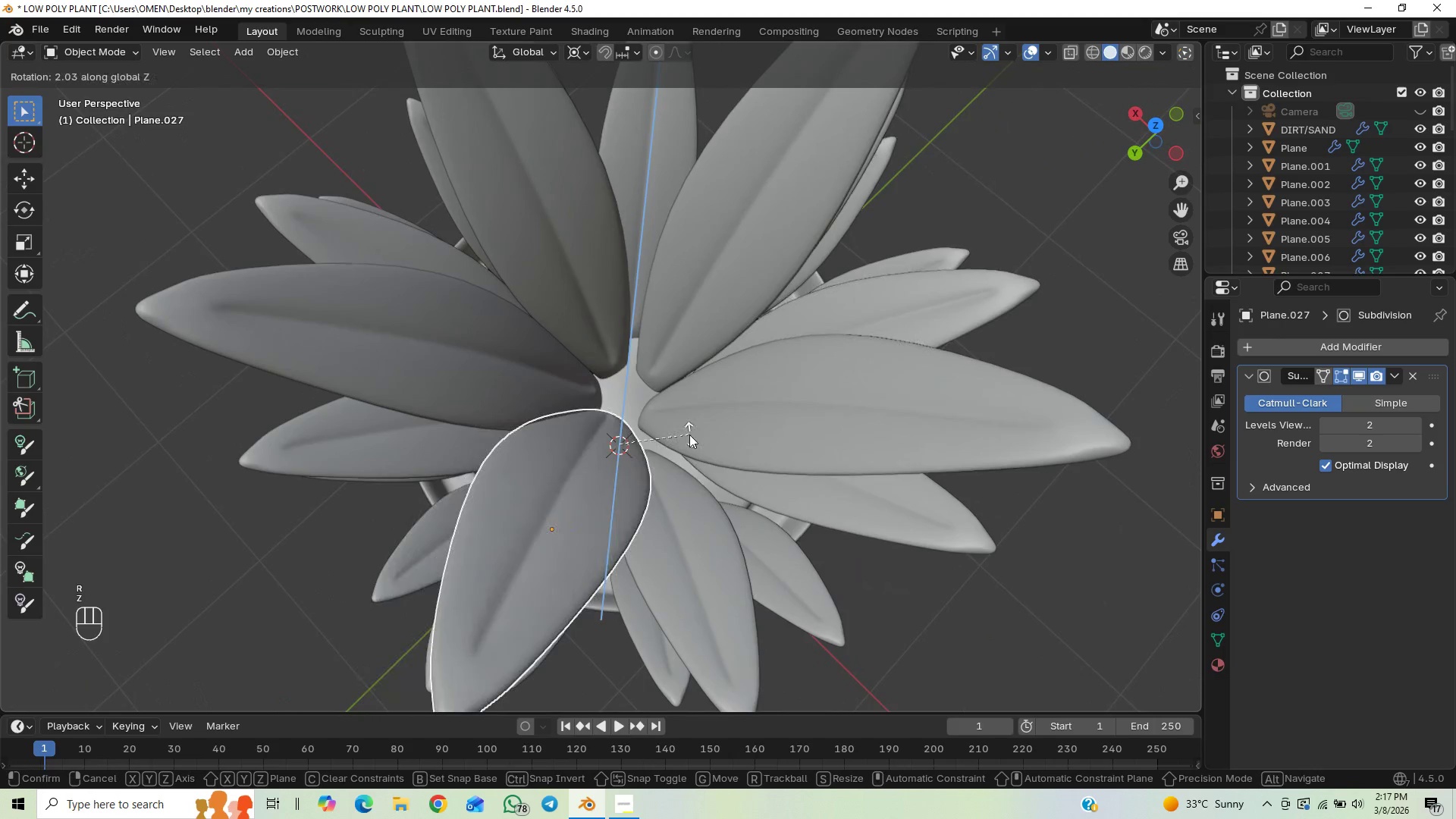 
left_click([674, 431])
 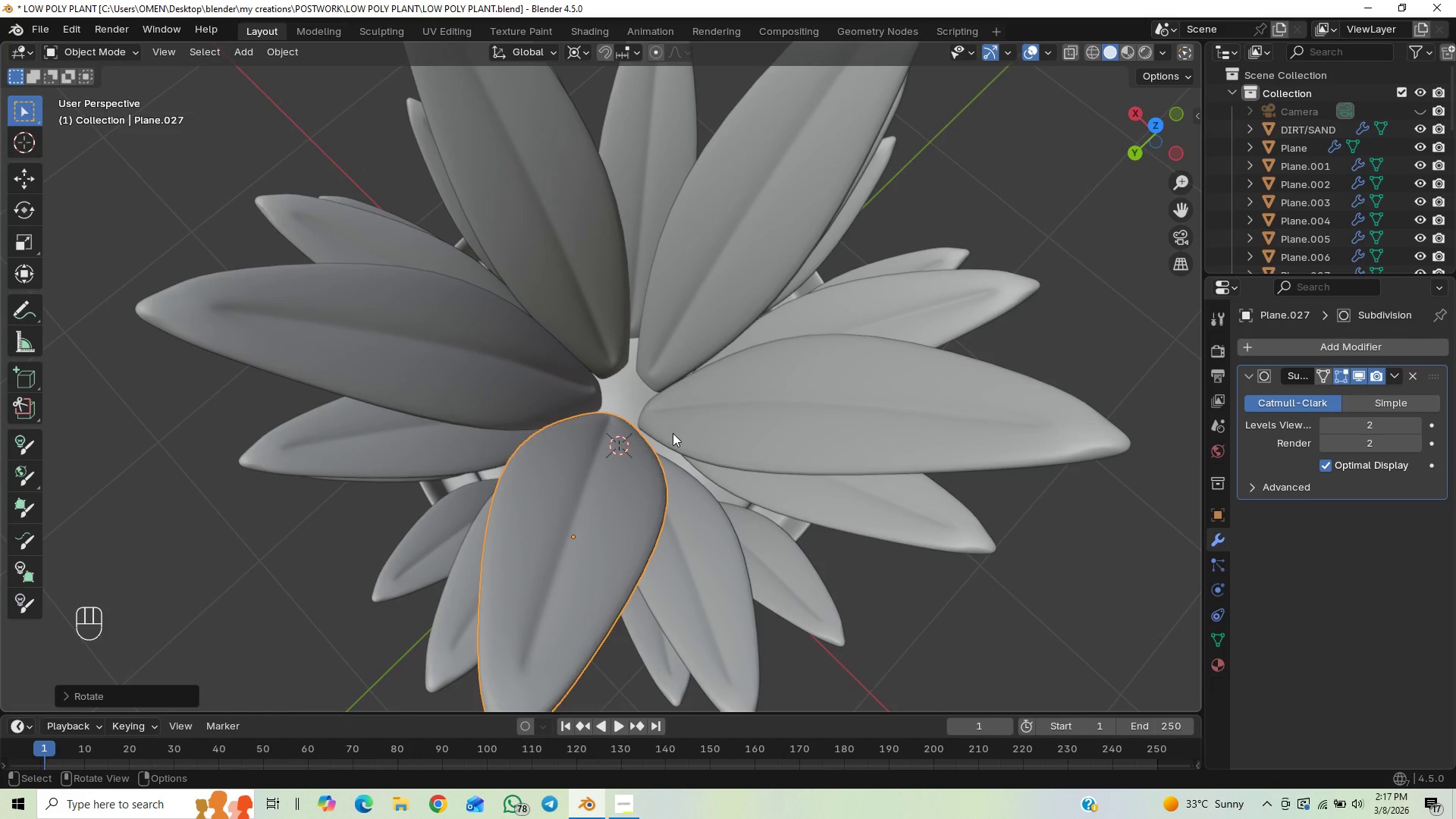 
key(Home)
 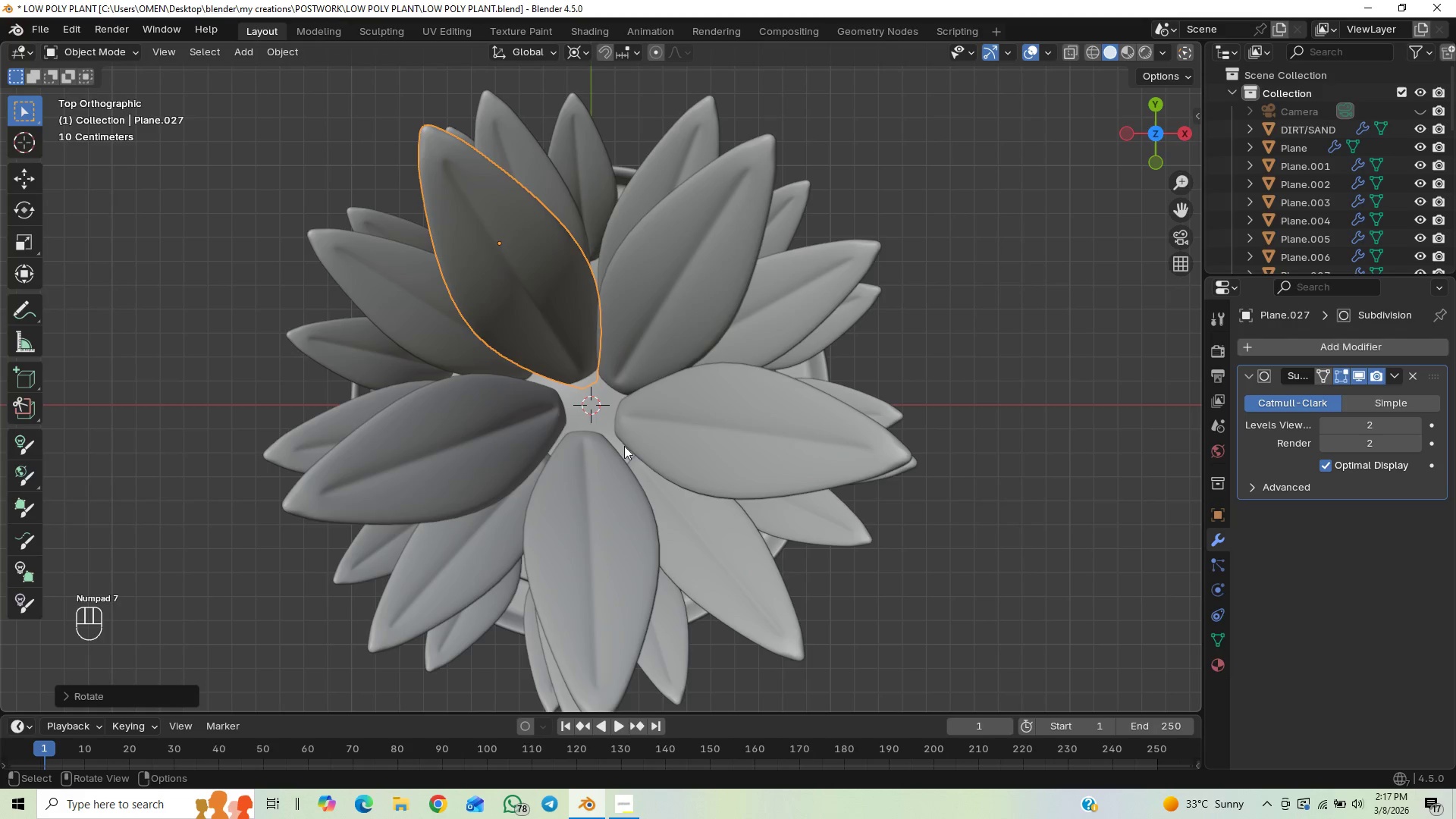 
type(rz)
 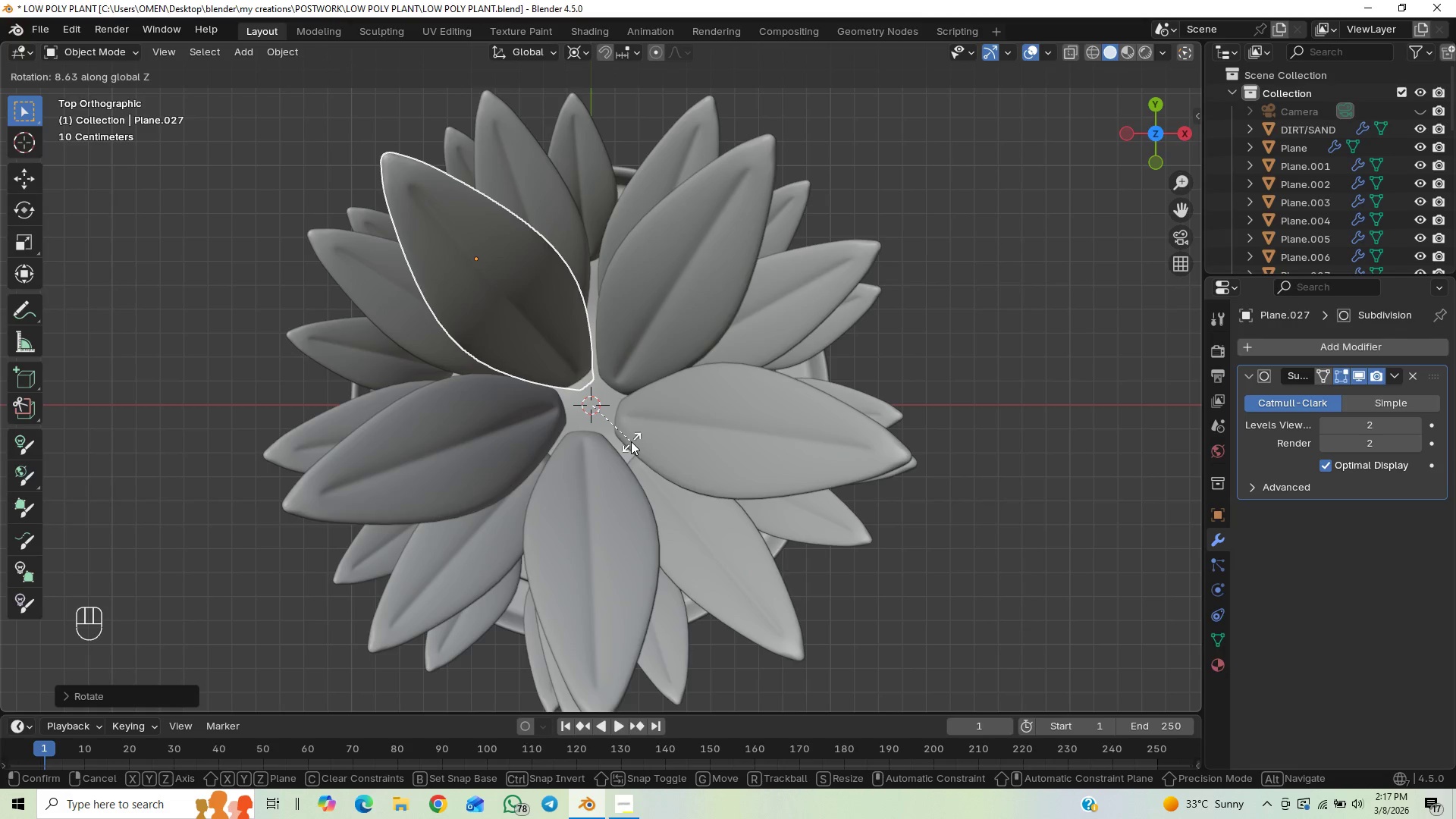 
wait(6.19)
 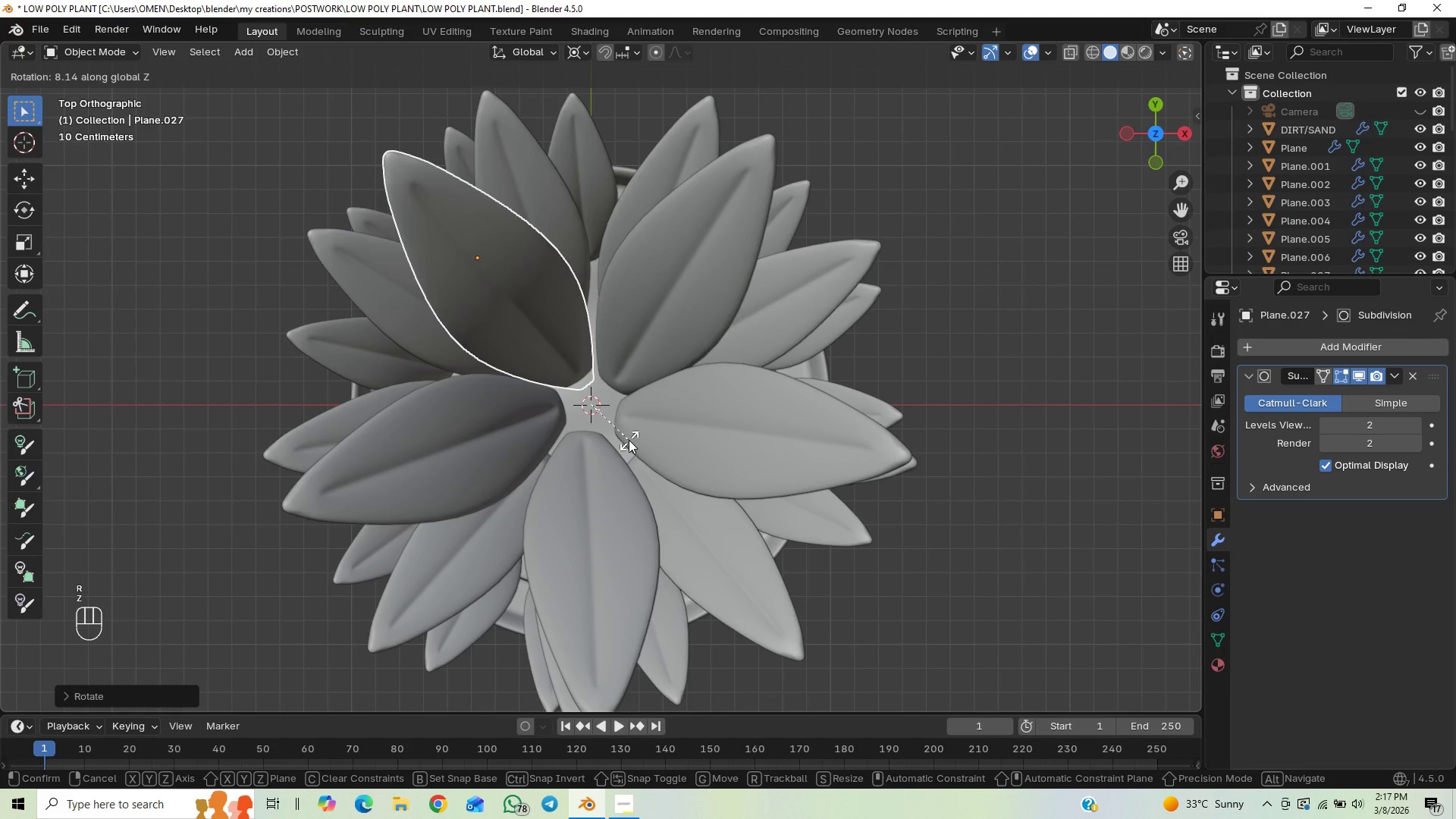 
left_click([631, 441])
 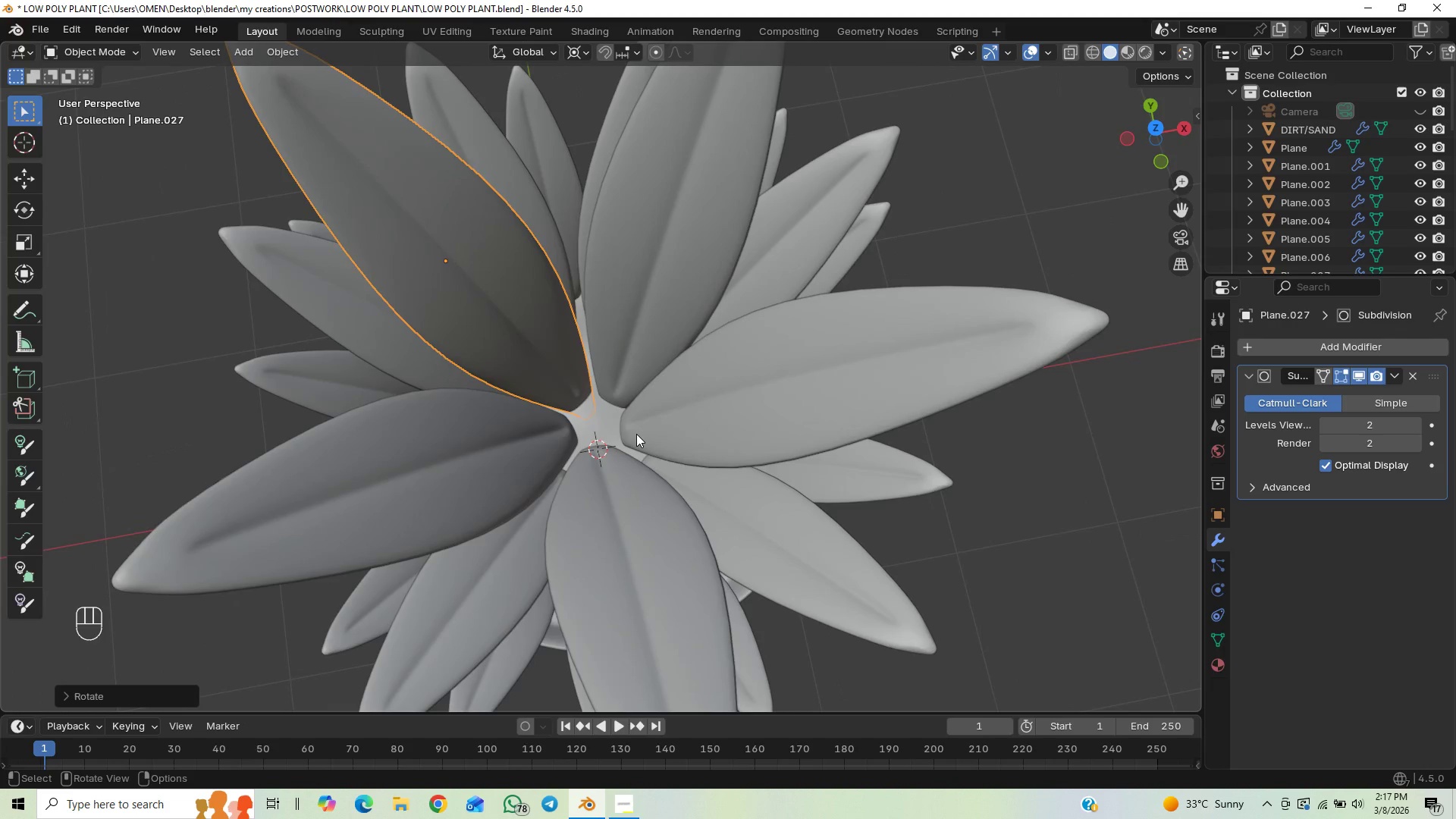 
key(Home)
 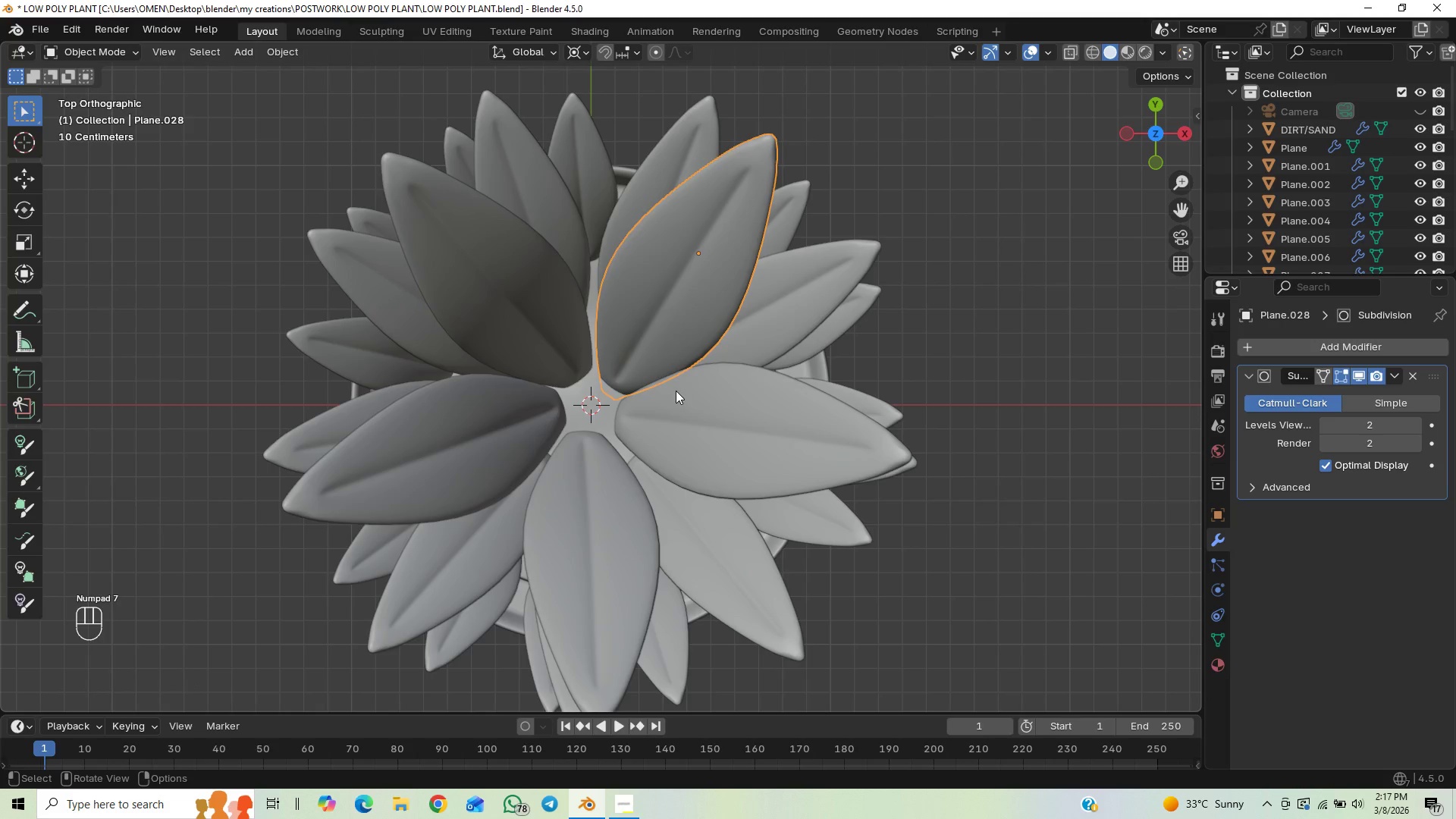 
type(rz)
 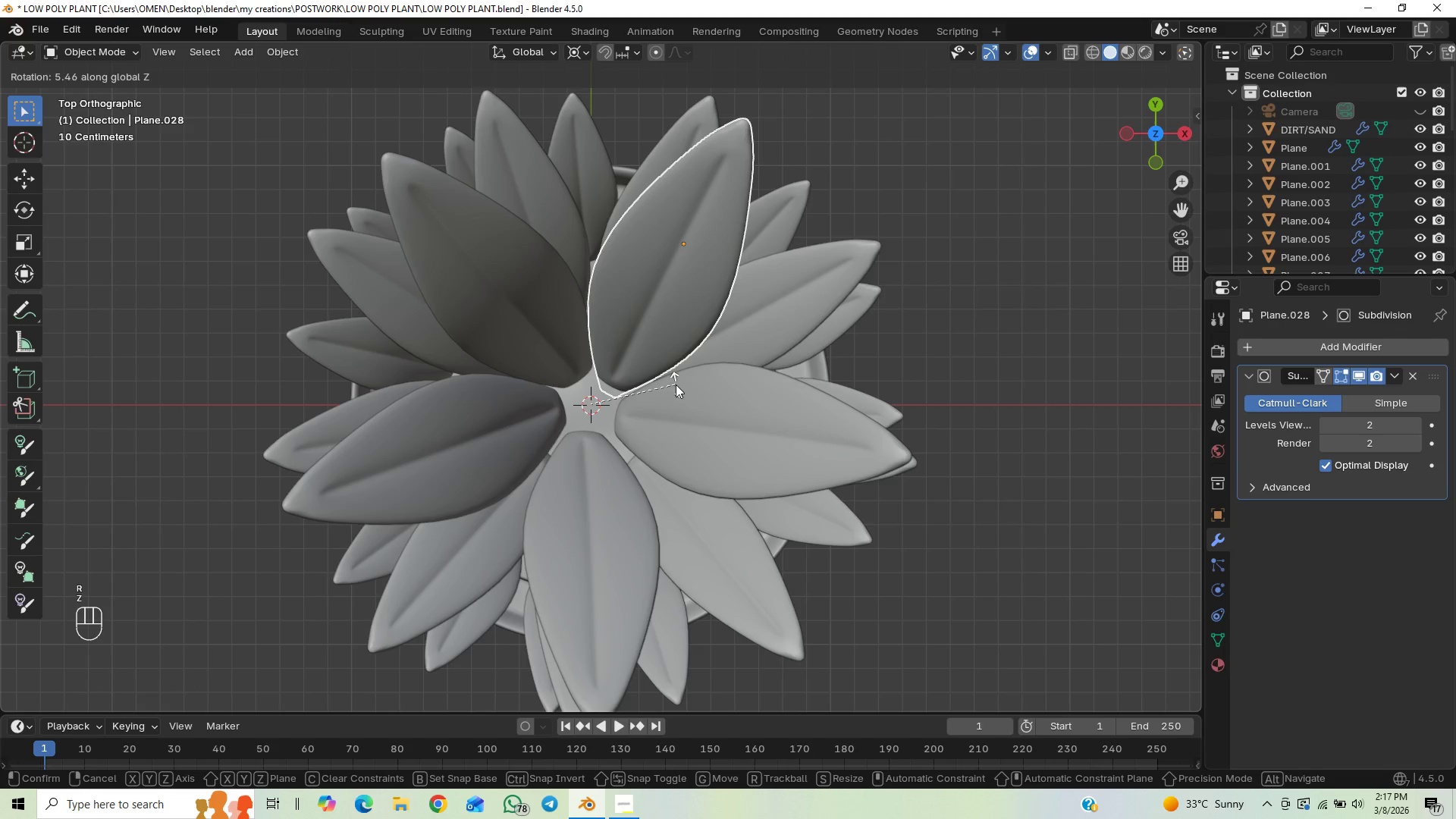 
left_click([676, 384])
 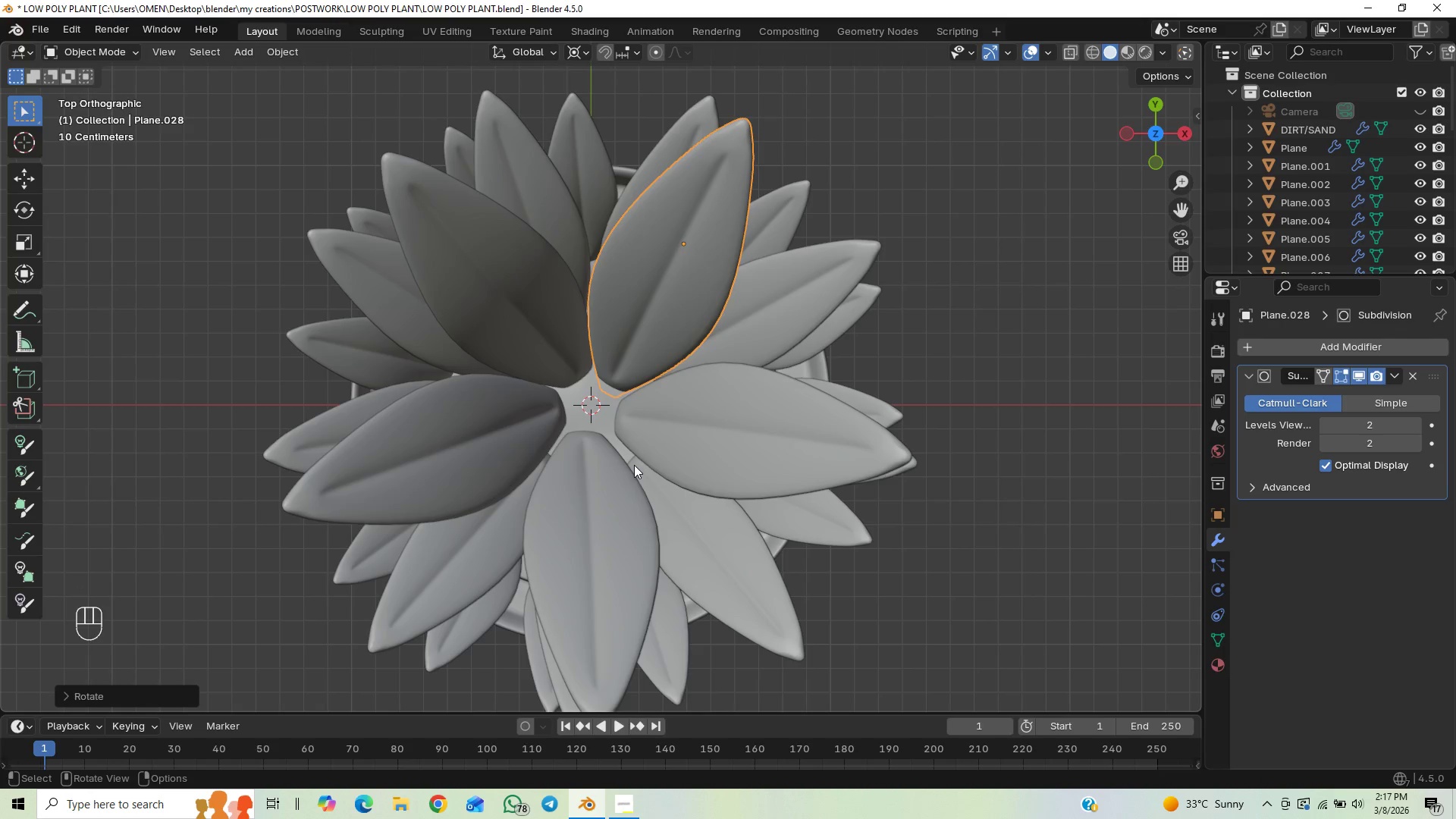 
left_click([687, 437])
 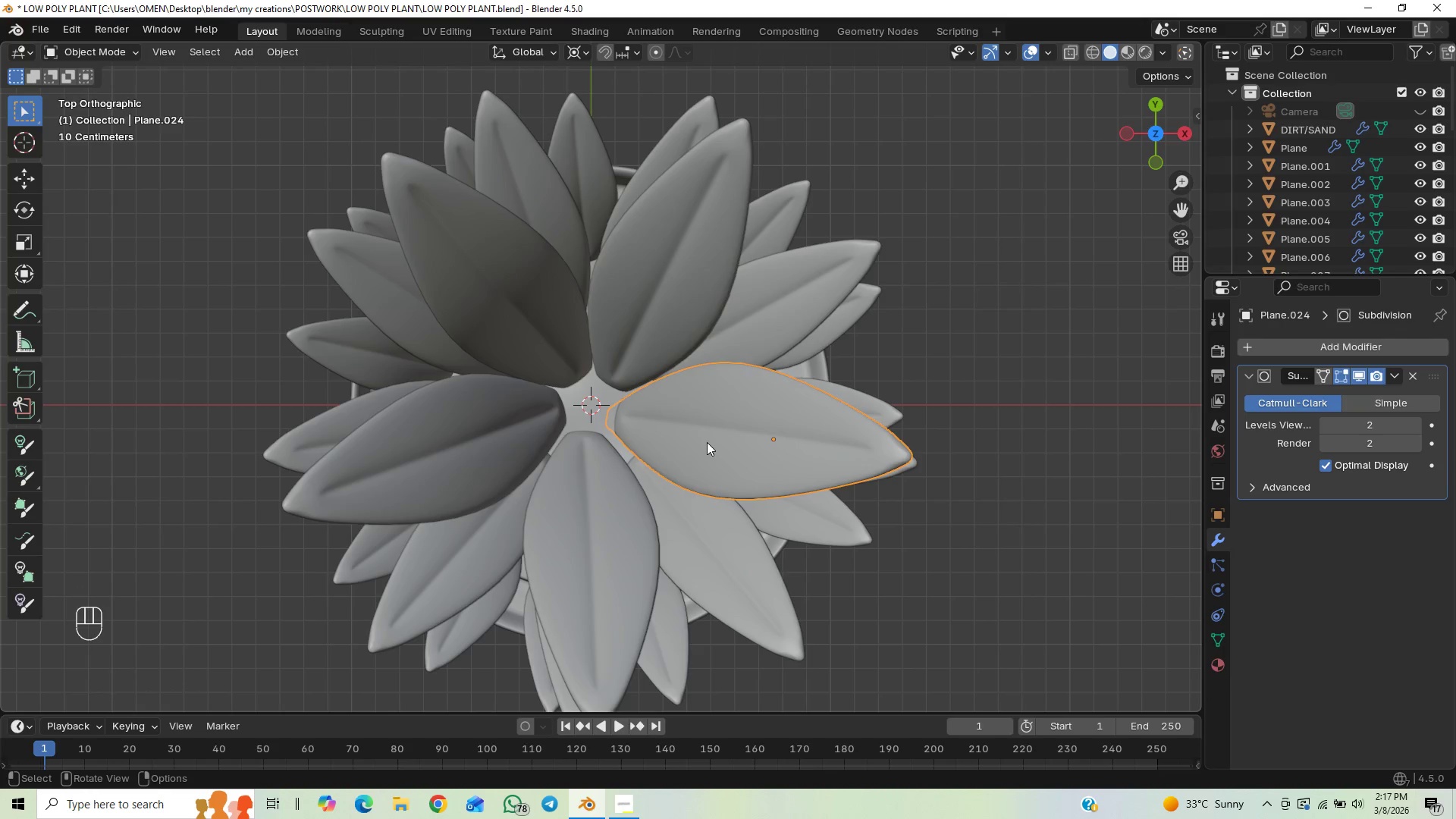 
type(rz)
 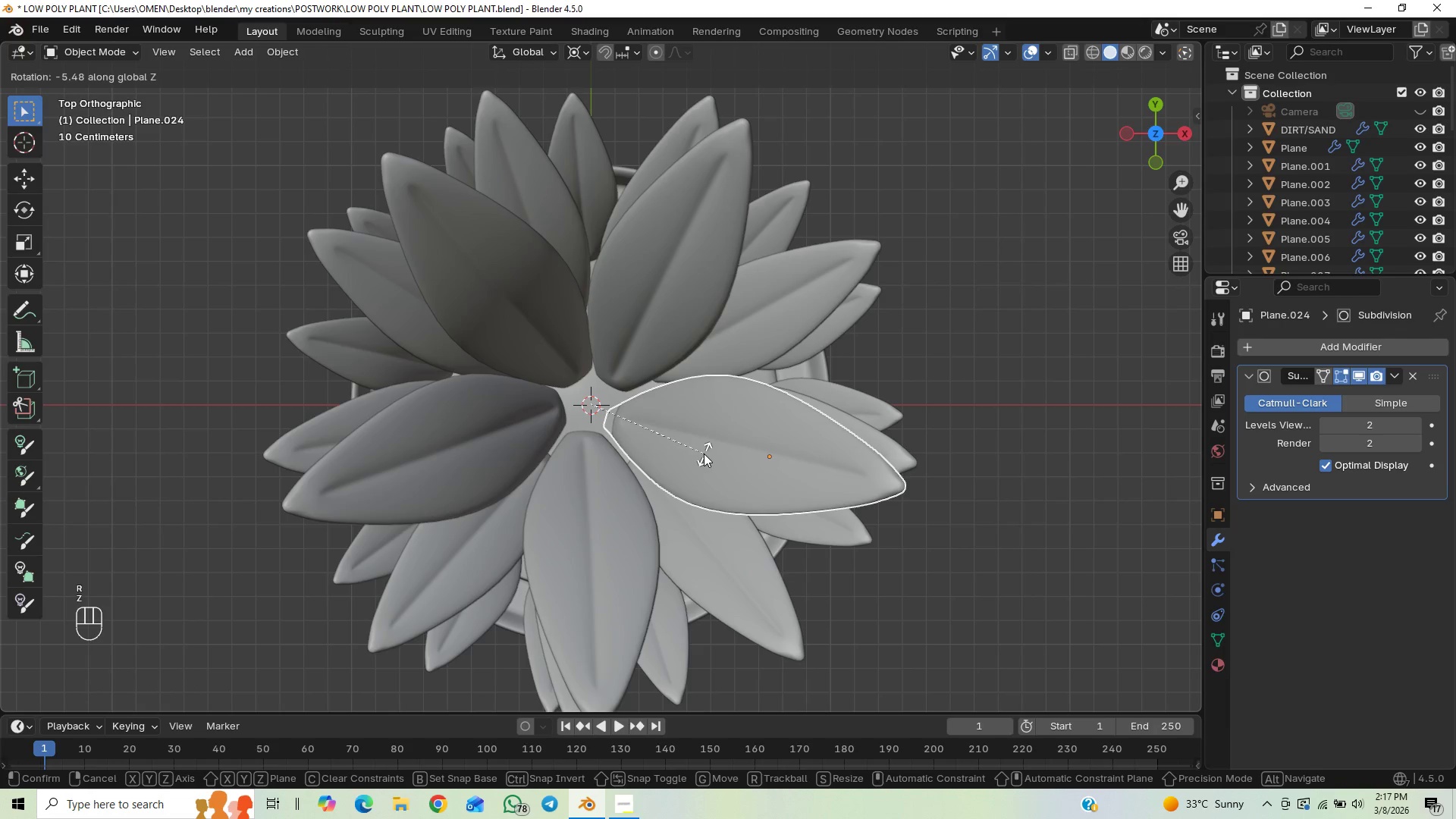 
left_click([704, 453])
 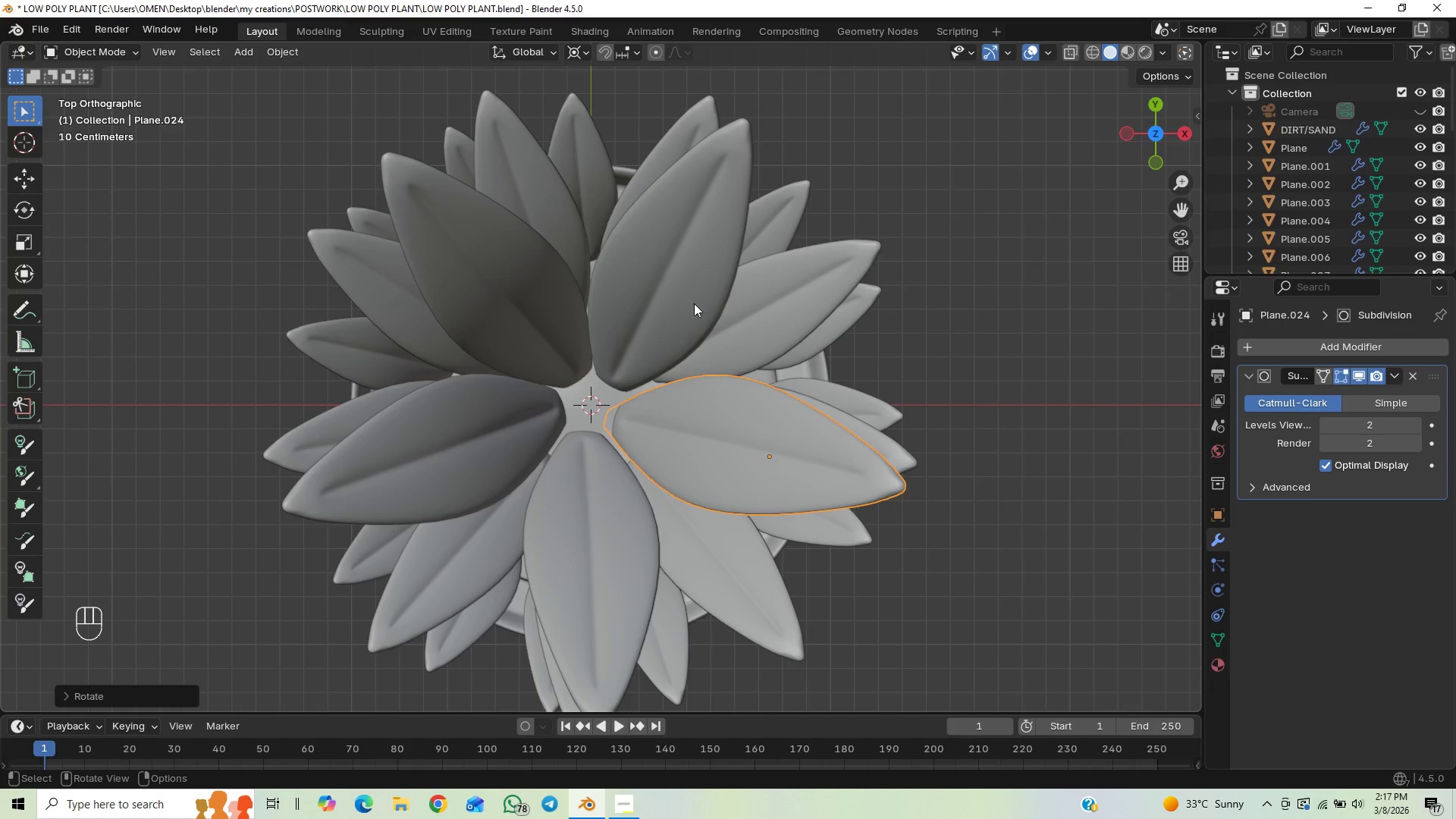 
left_click([690, 302])
 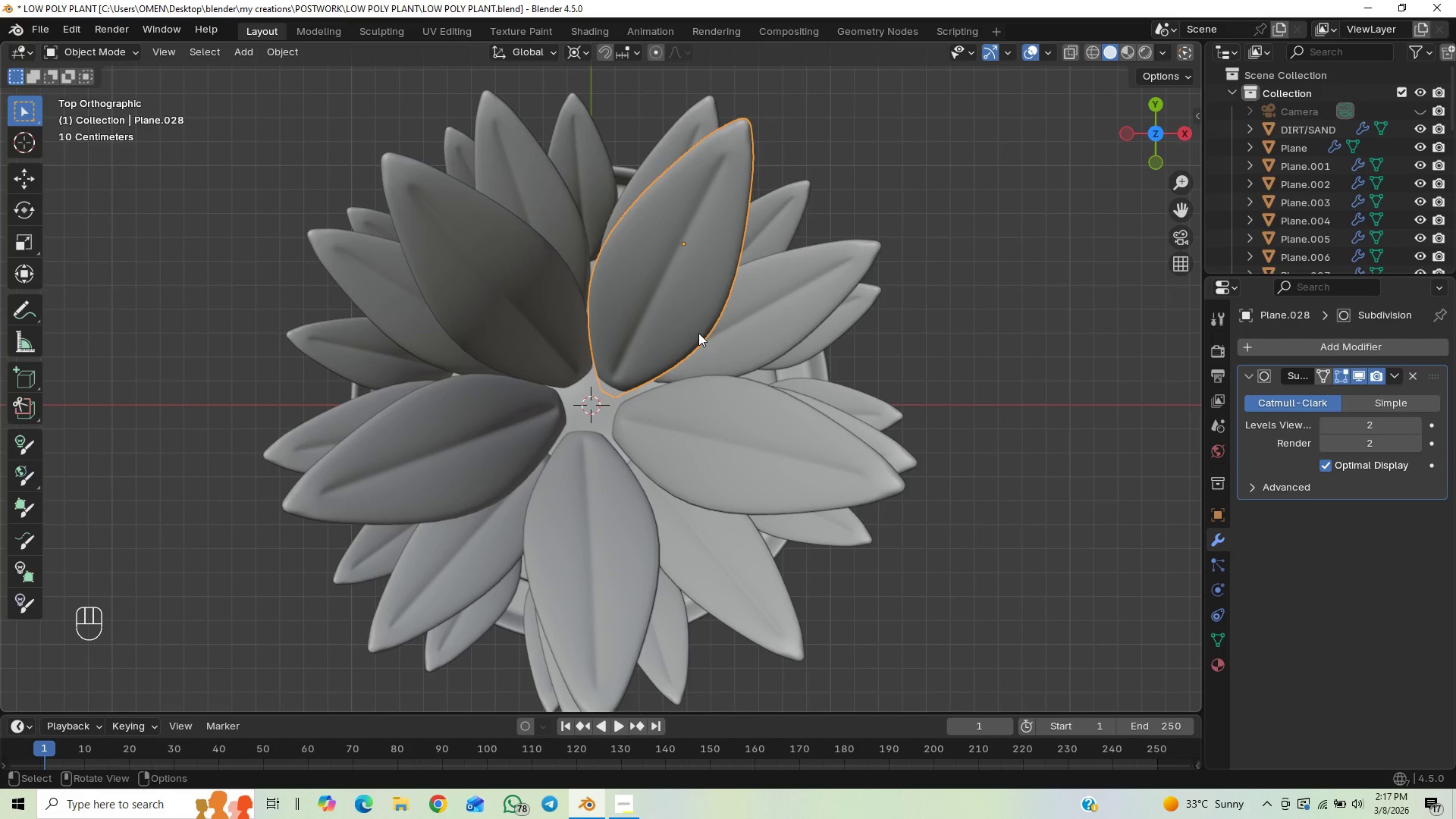 
type(rz)
 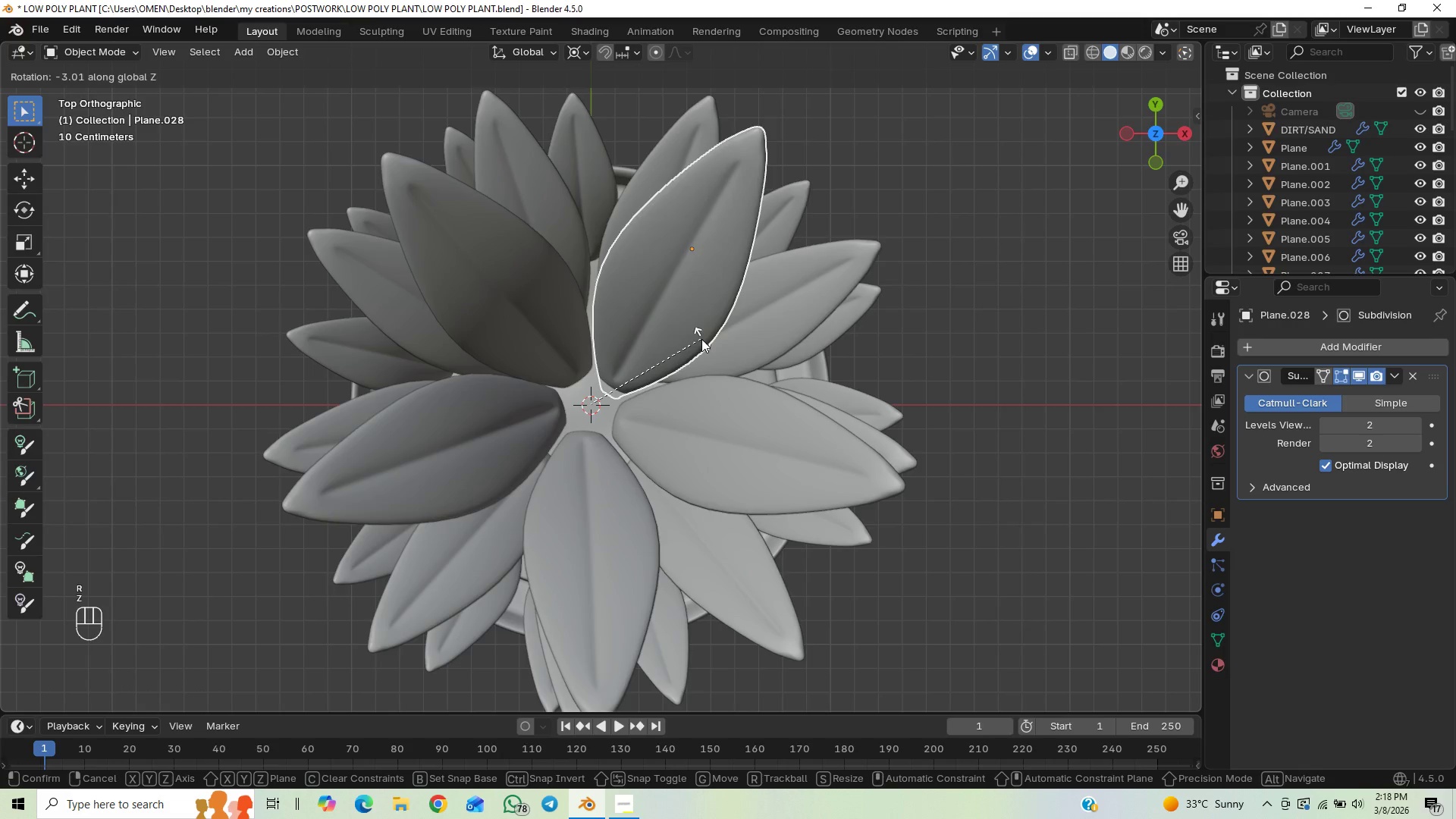 
left_click([701, 341])
 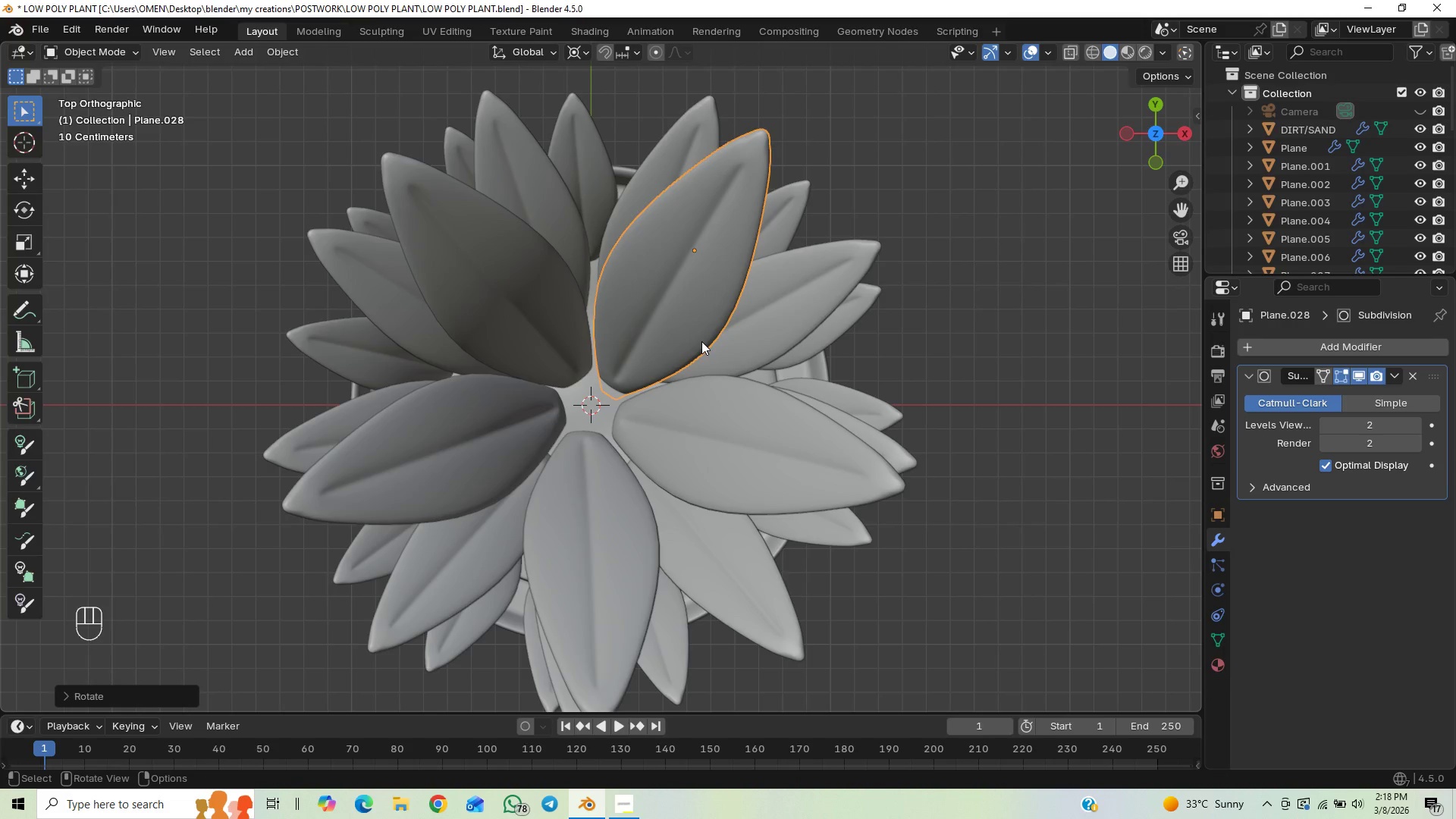 
key(Control+S)
 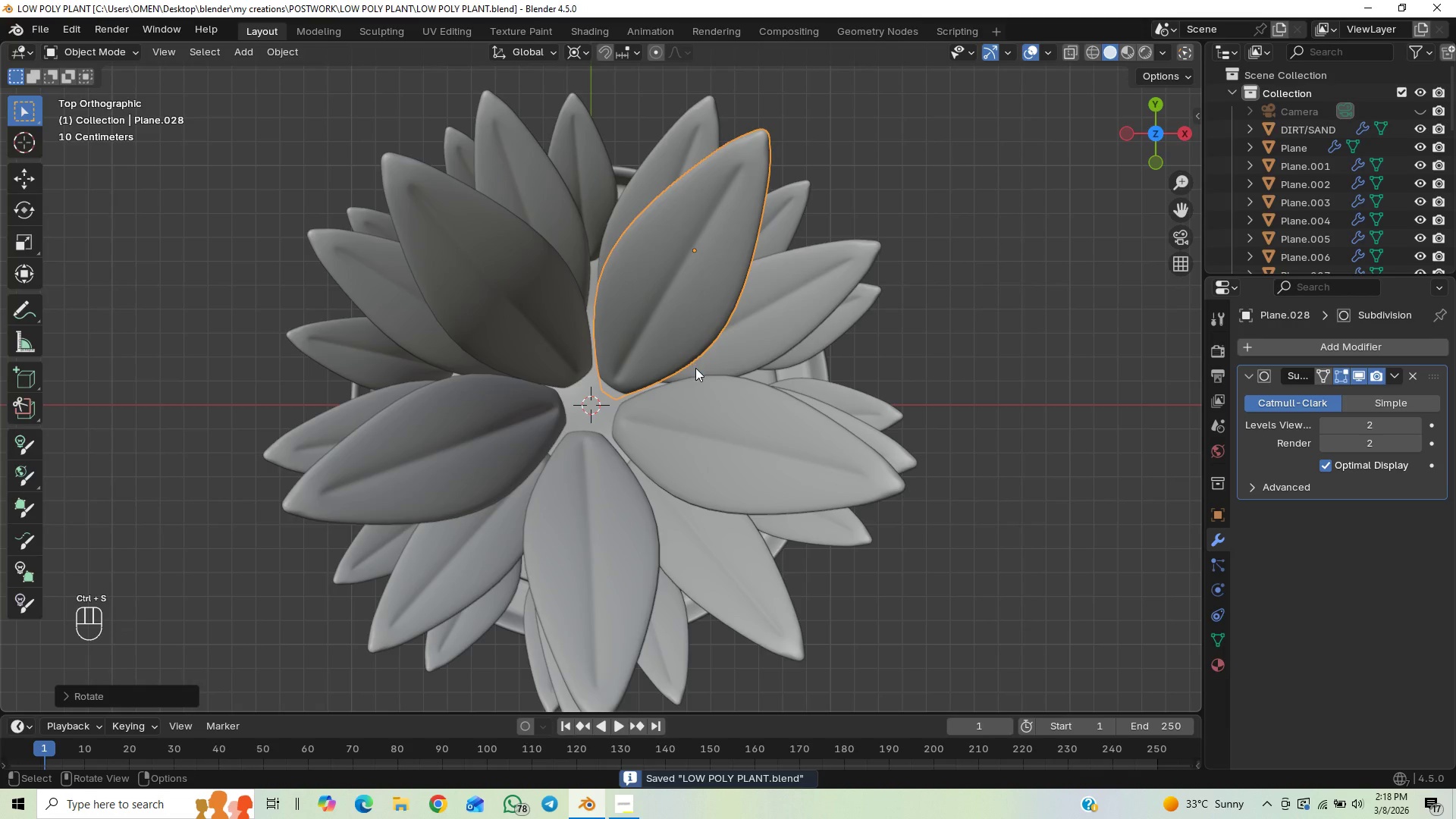 
scroll: coordinate [692, 374], scroll_direction: down, amount: 5.0
 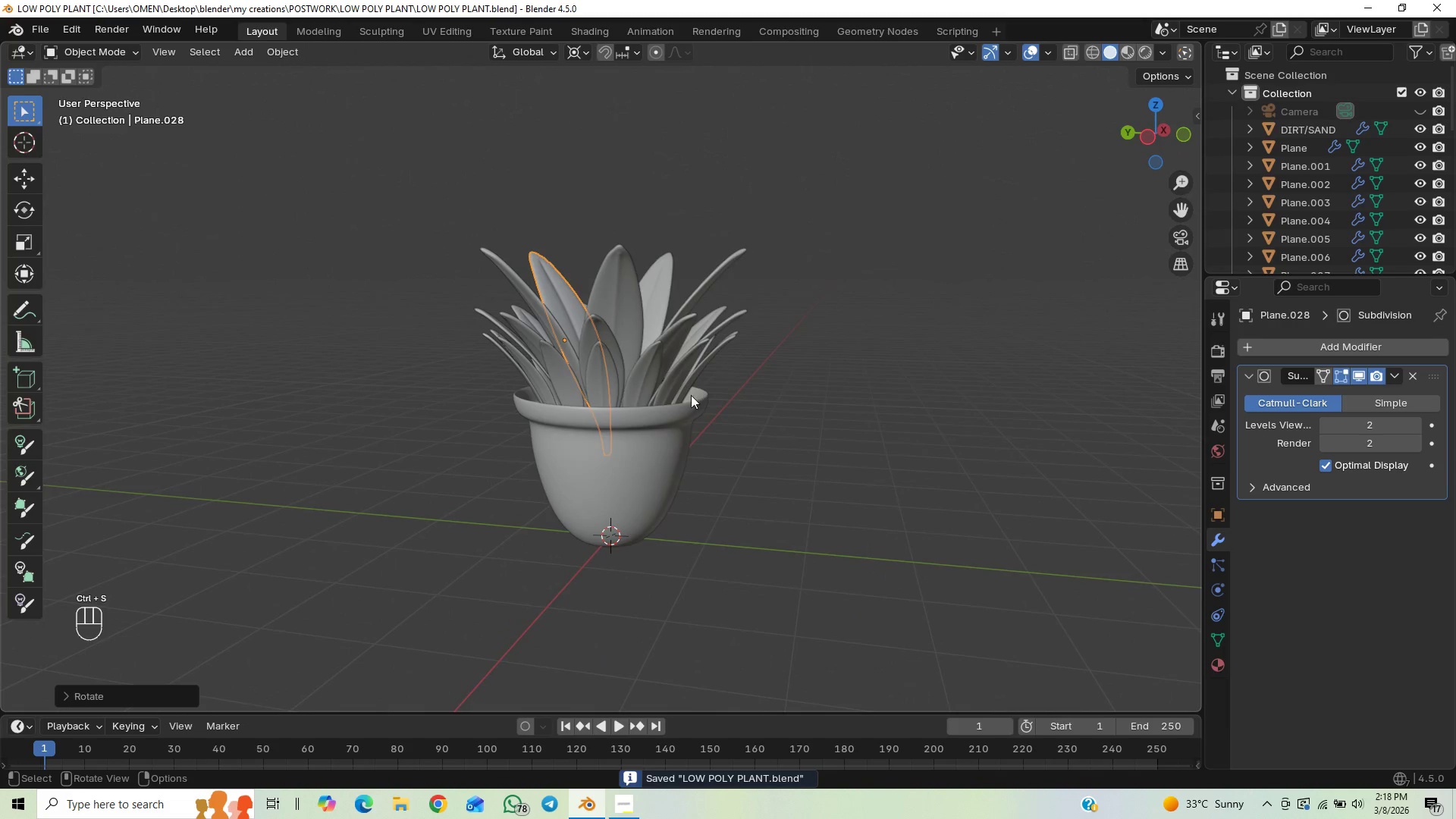 
key(Control+S)
 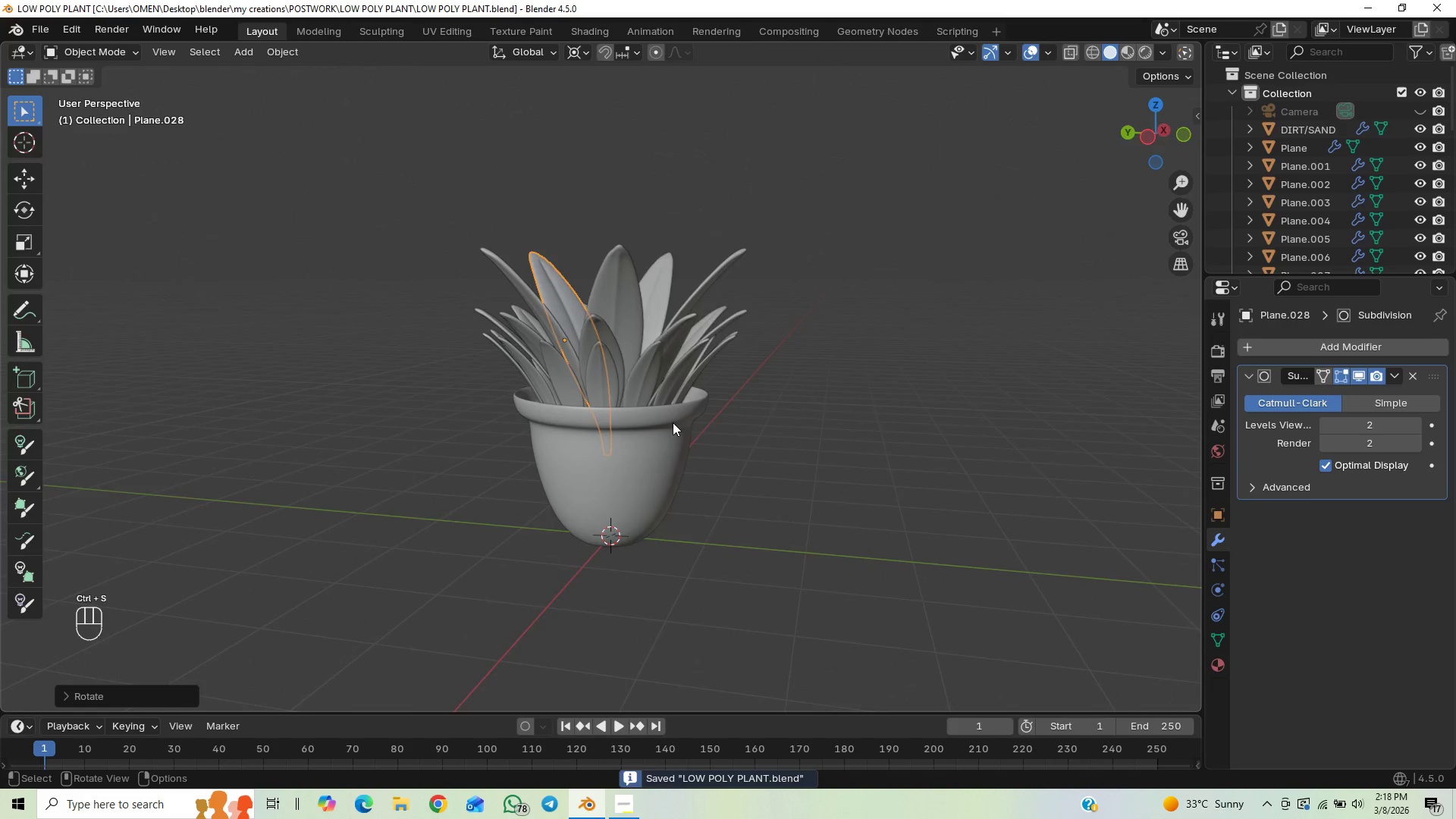 
key(End)
 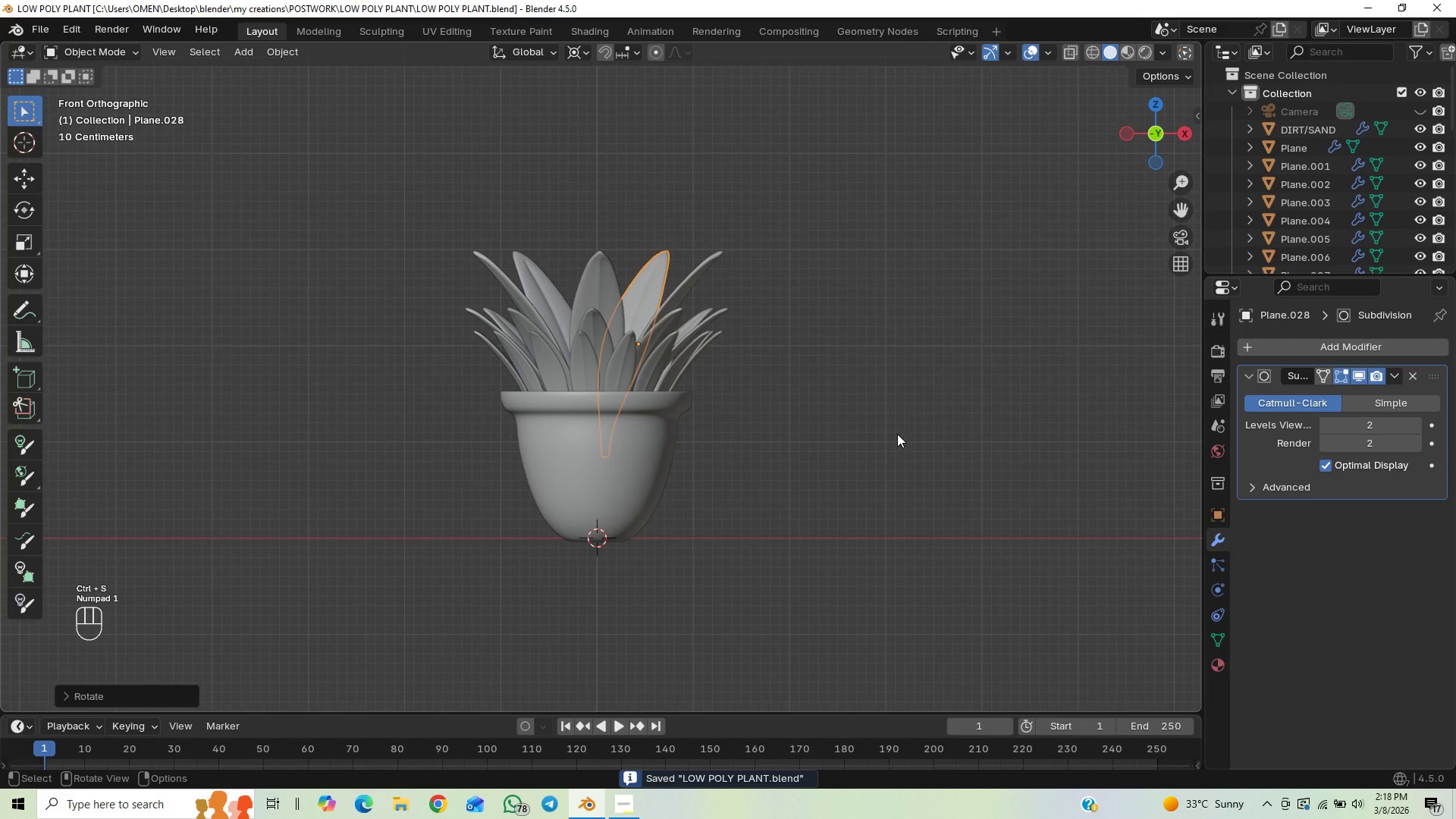 
left_click([852, 290])
 